 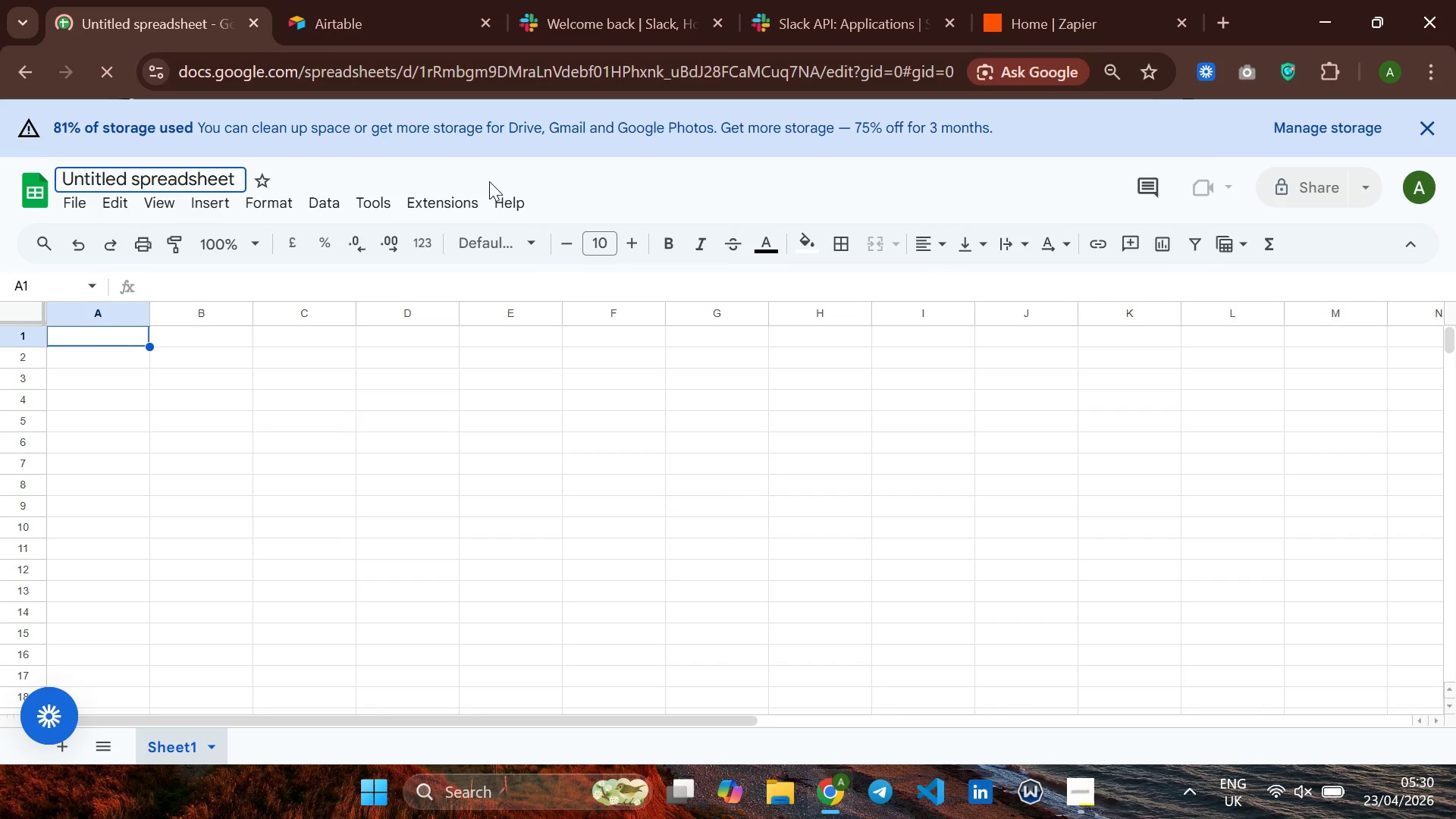 
key(Control+A)
 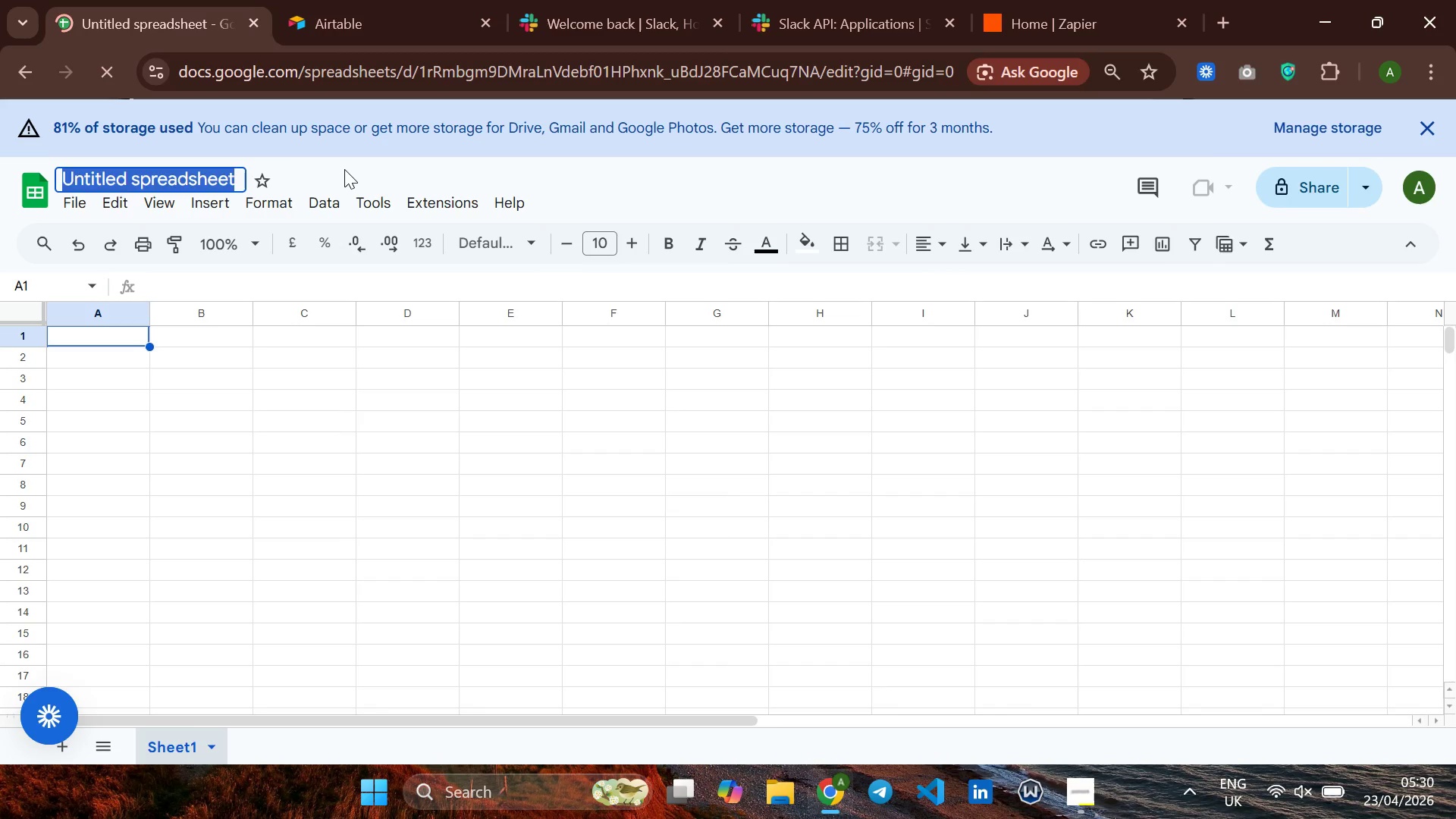 
key(Backspace)
type(Vanata)
 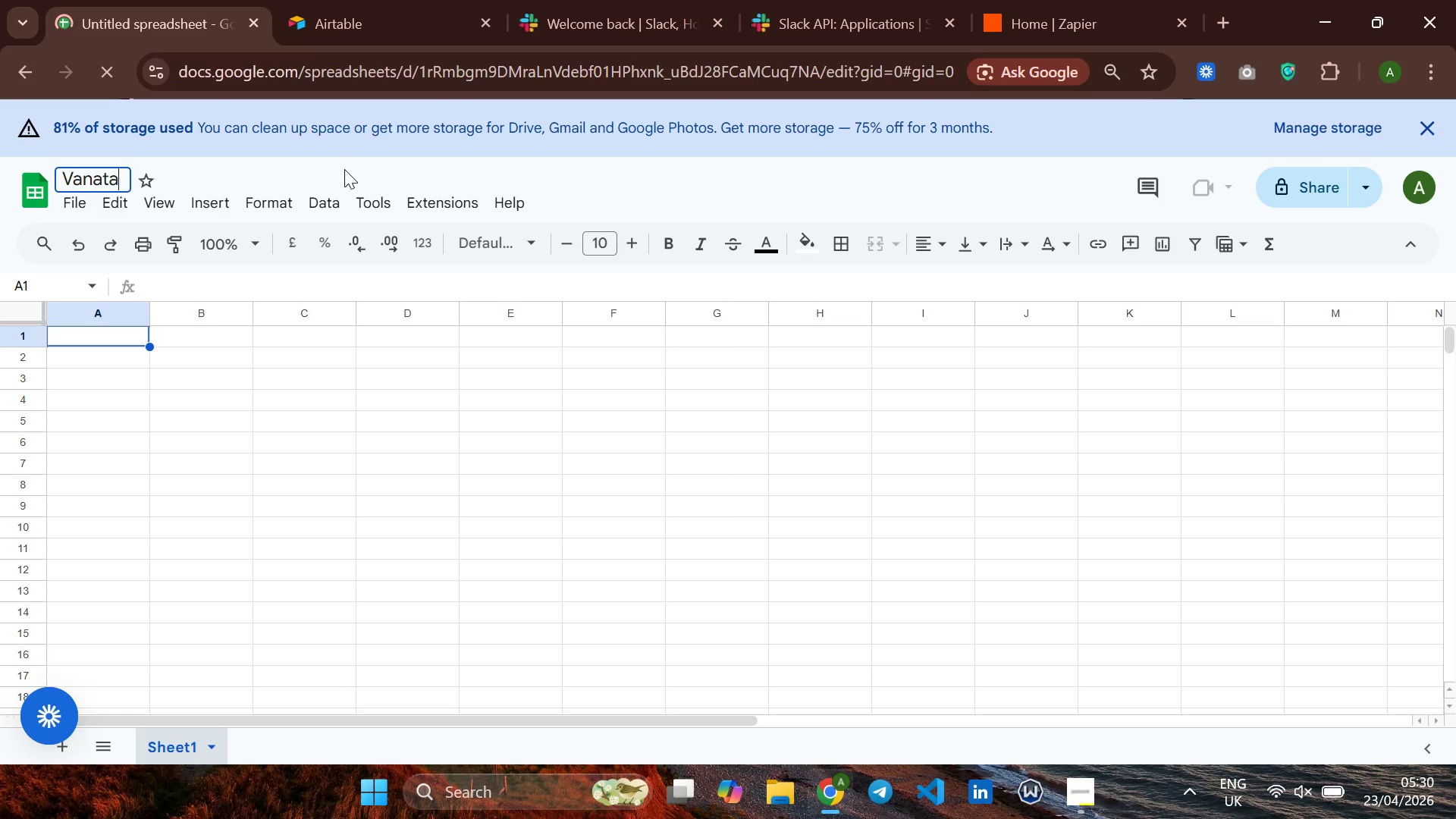 
type(ge)
 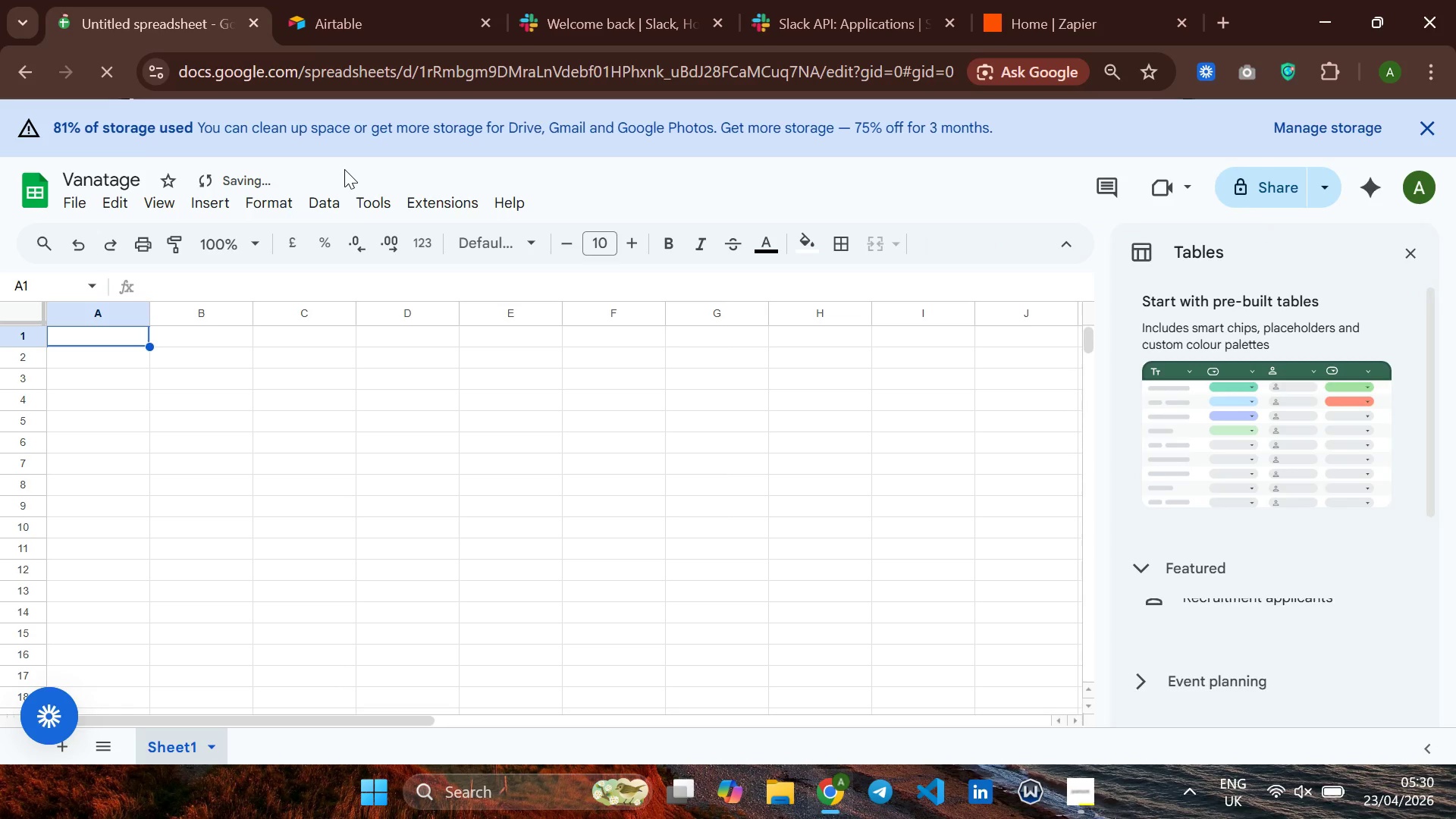 
key(Backspace)
 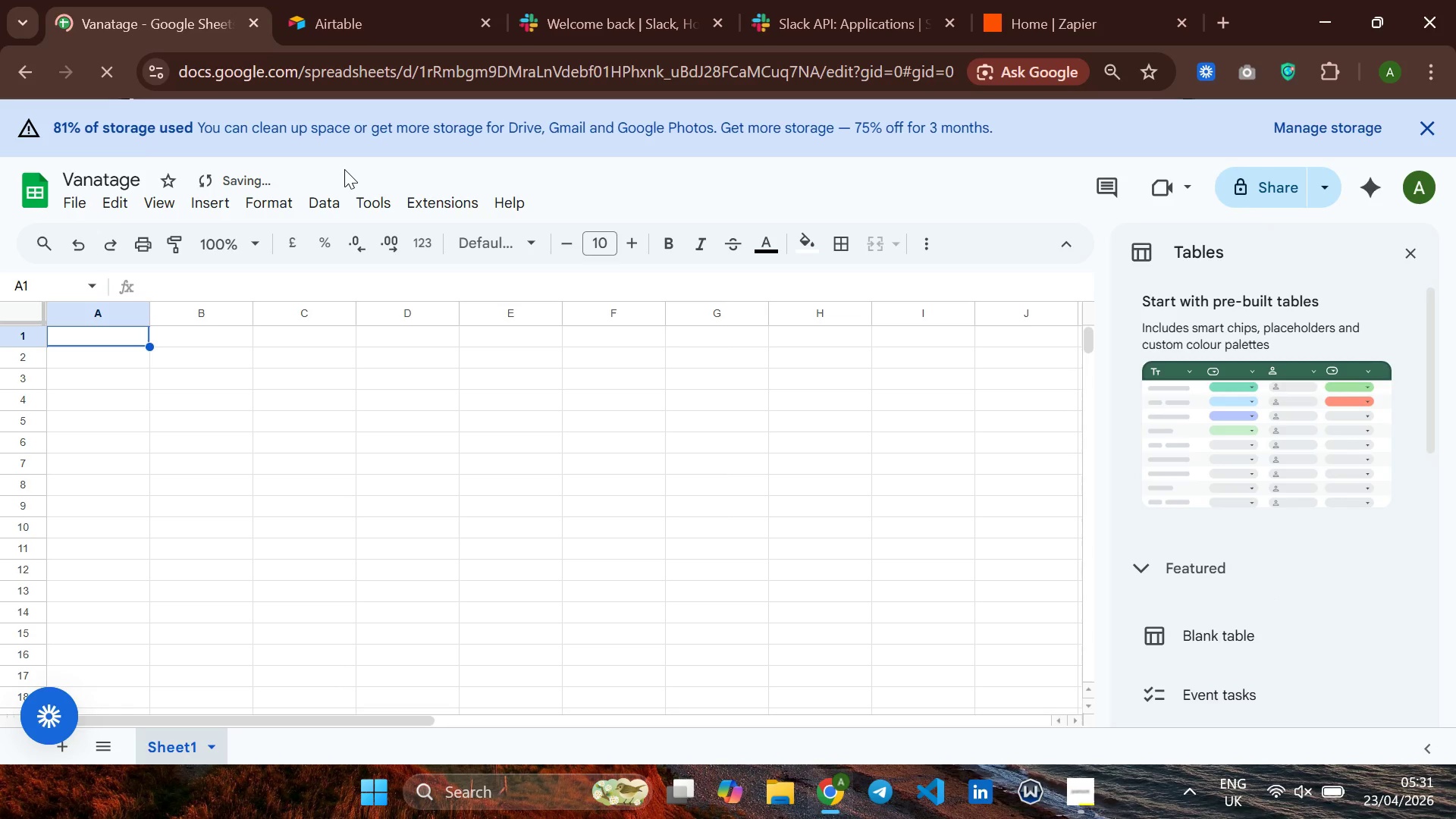 
key(Backspace)
 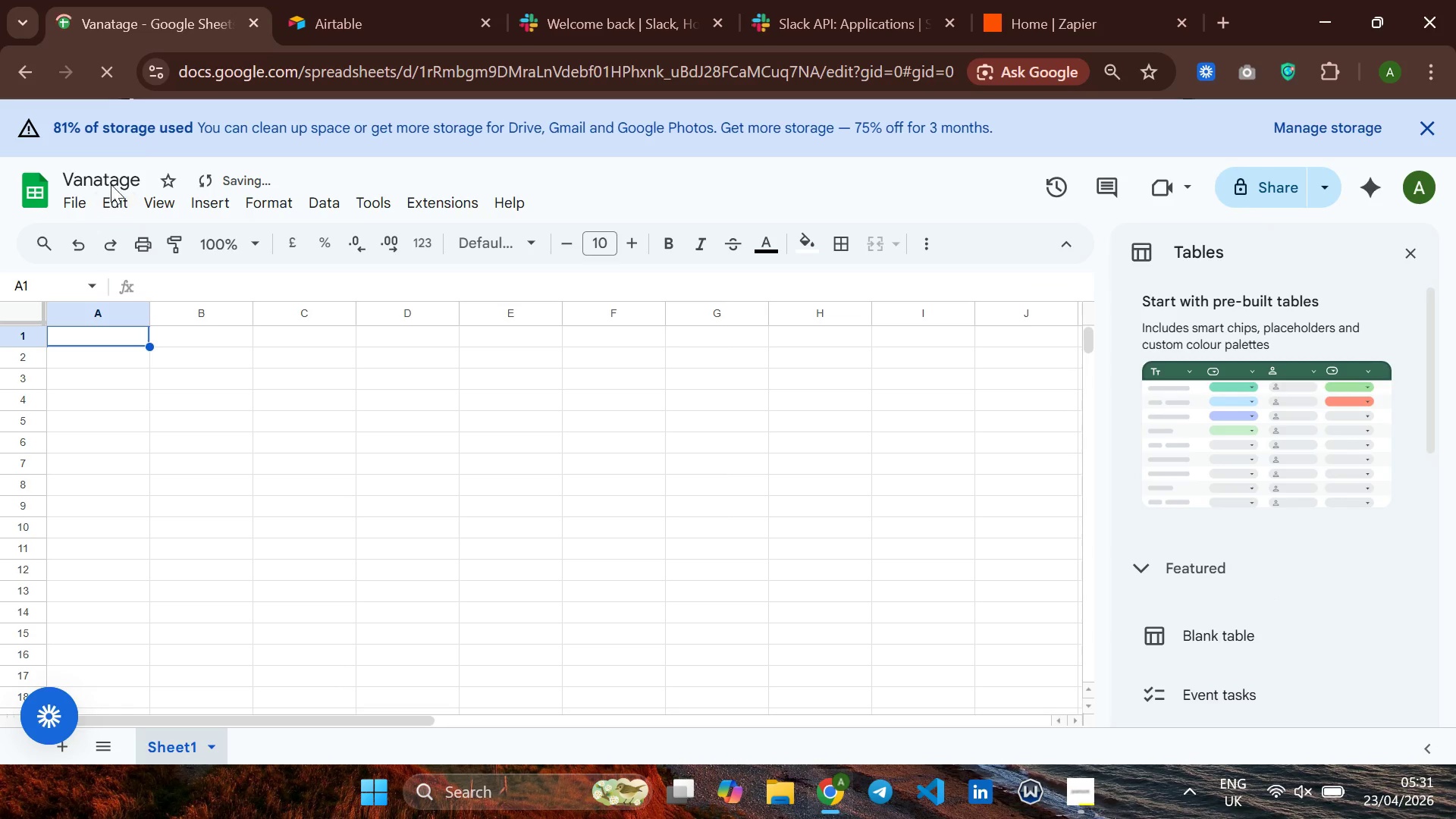 
left_click([116, 174])
 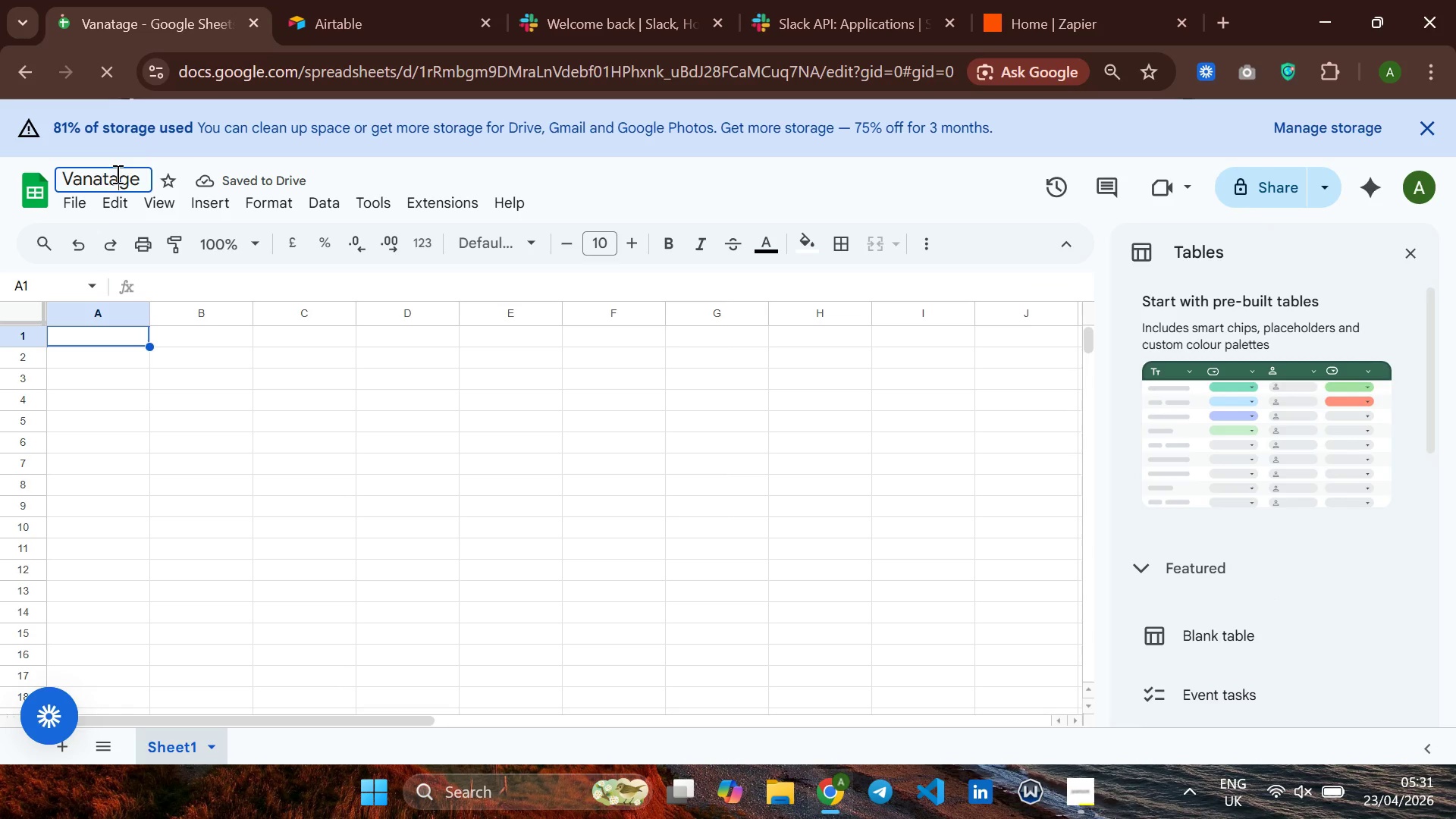 
key(ArrowLeft)
 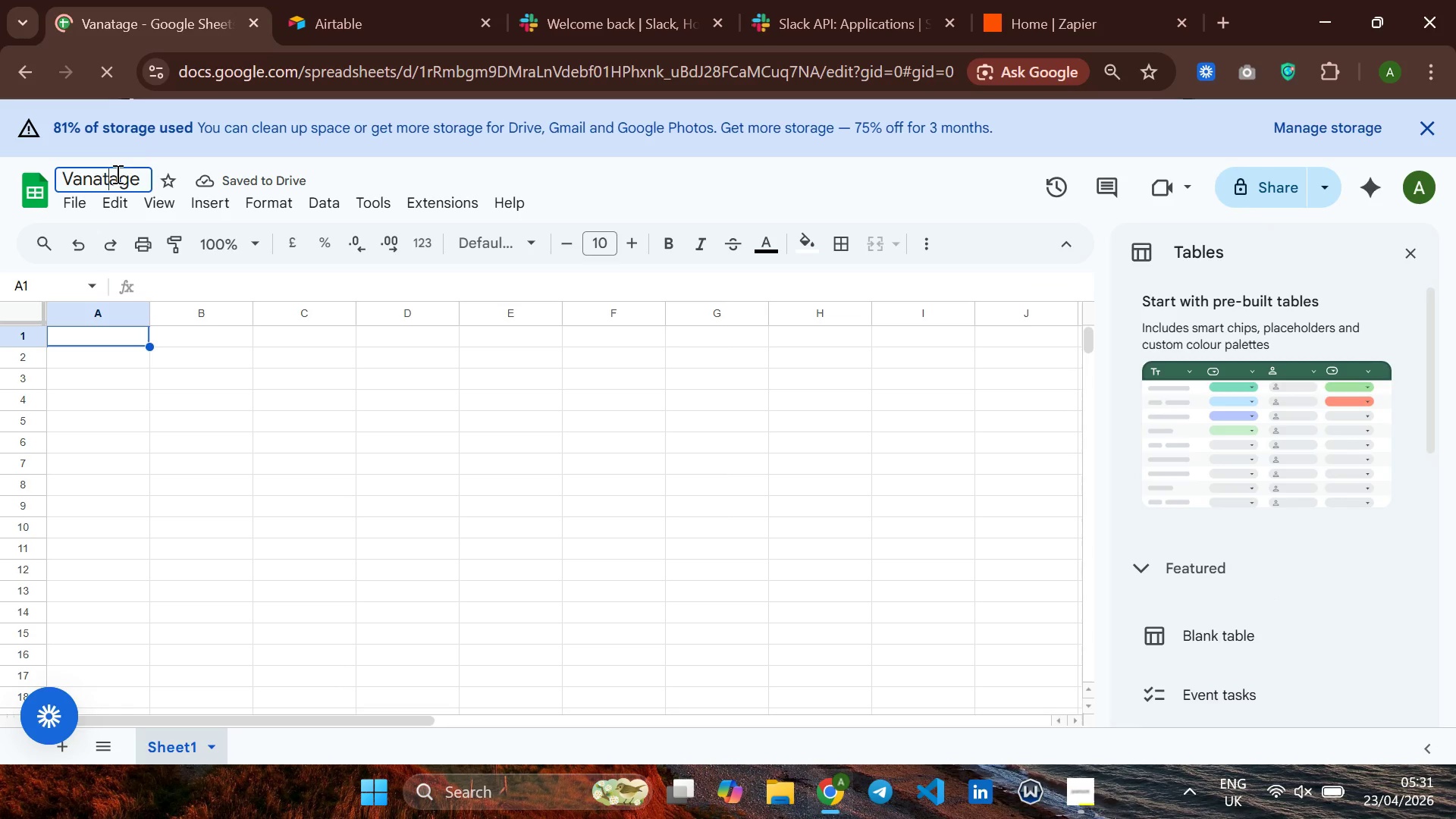 
key(ArrowLeft)
 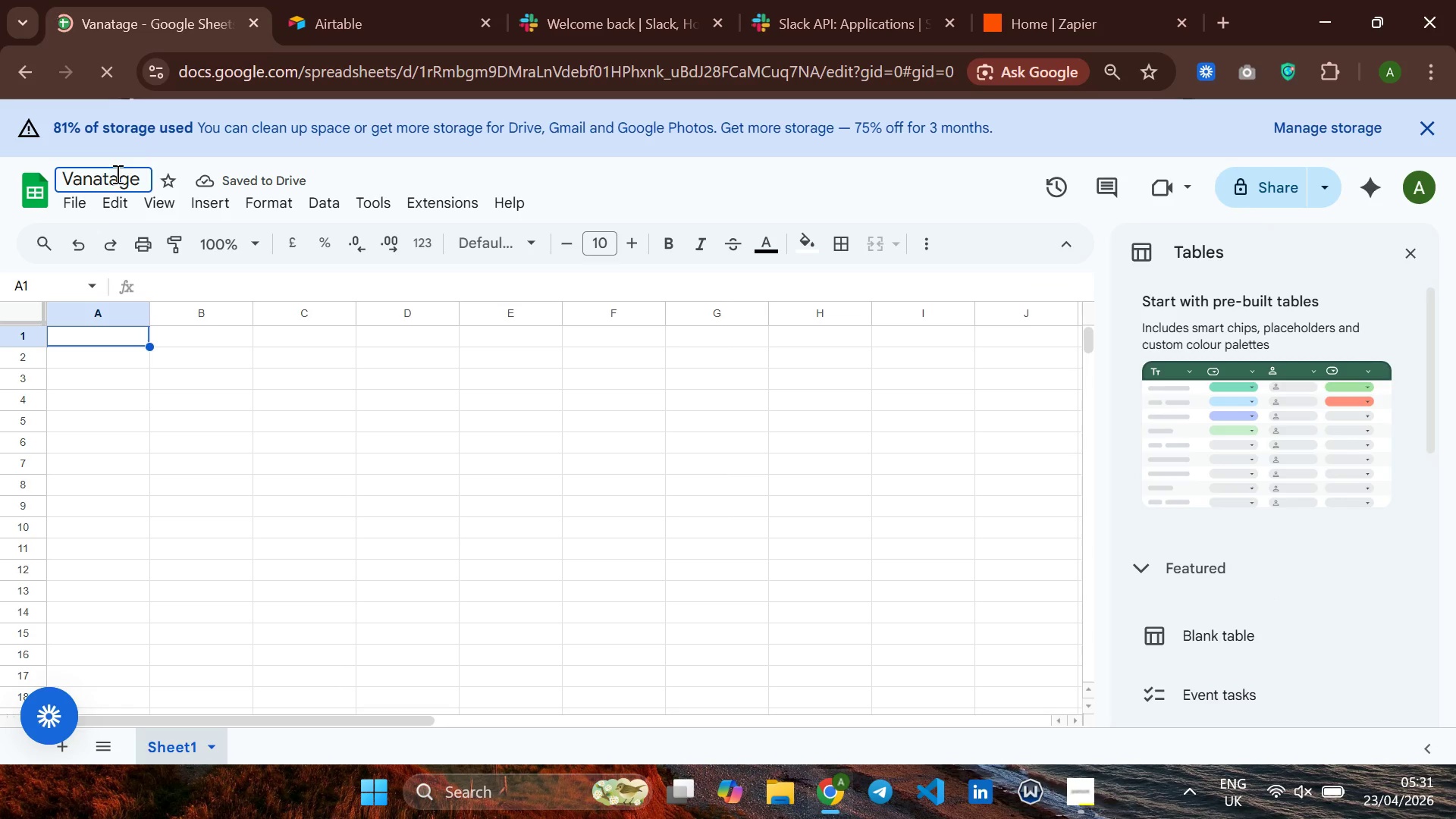 
key(ArrowRight)
 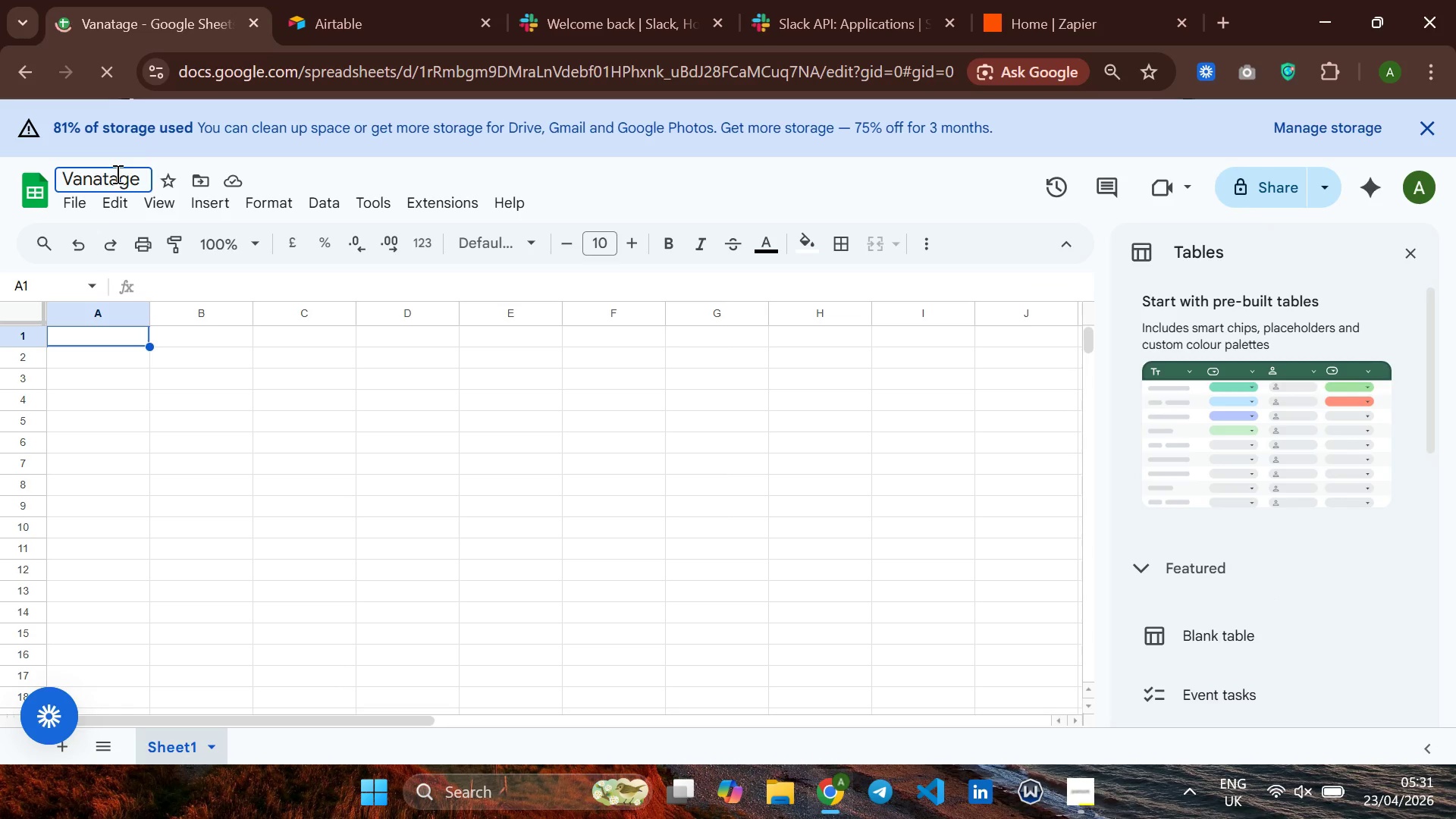 
key(ArrowLeft)
 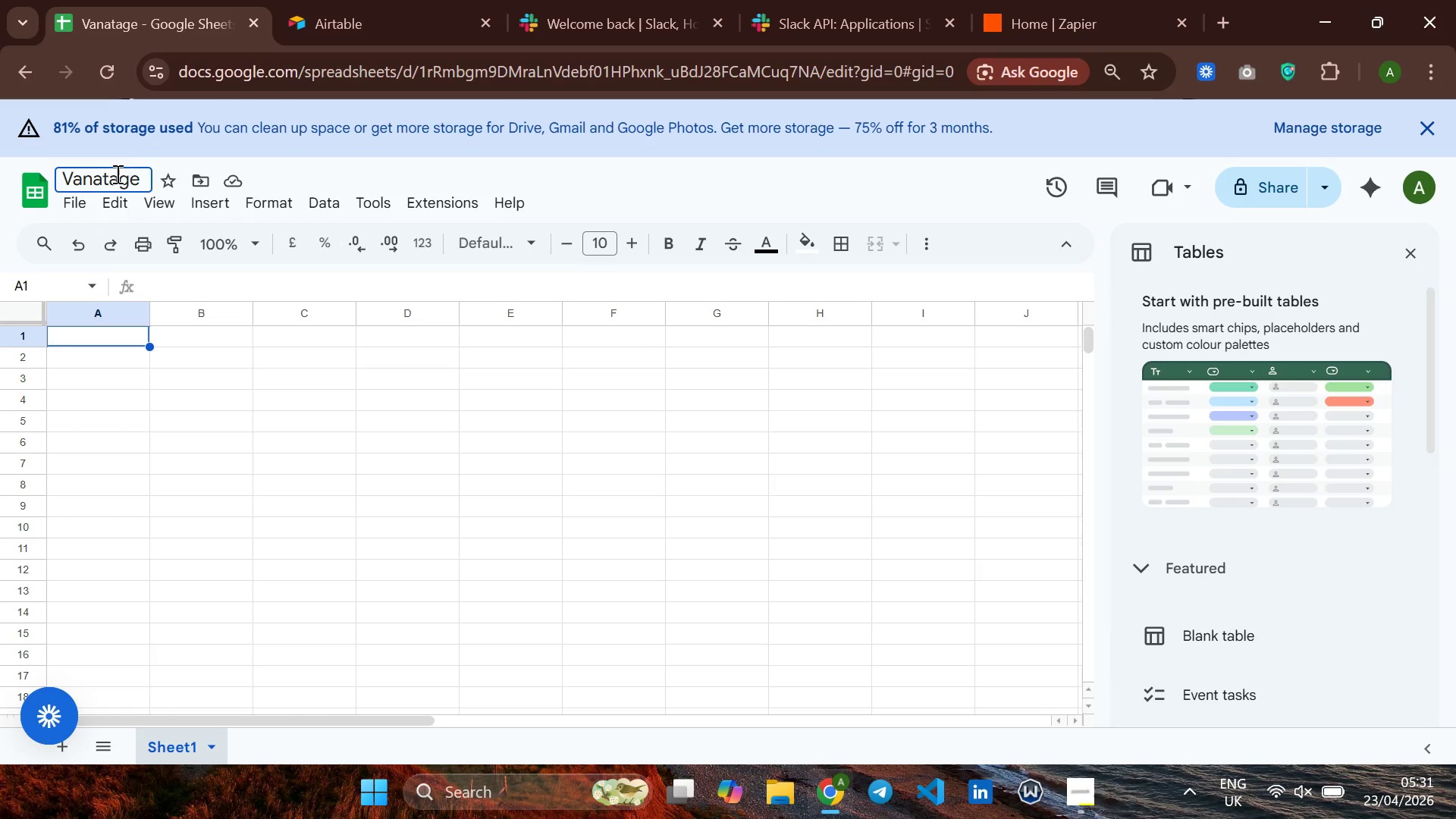 
key(Backspace)
 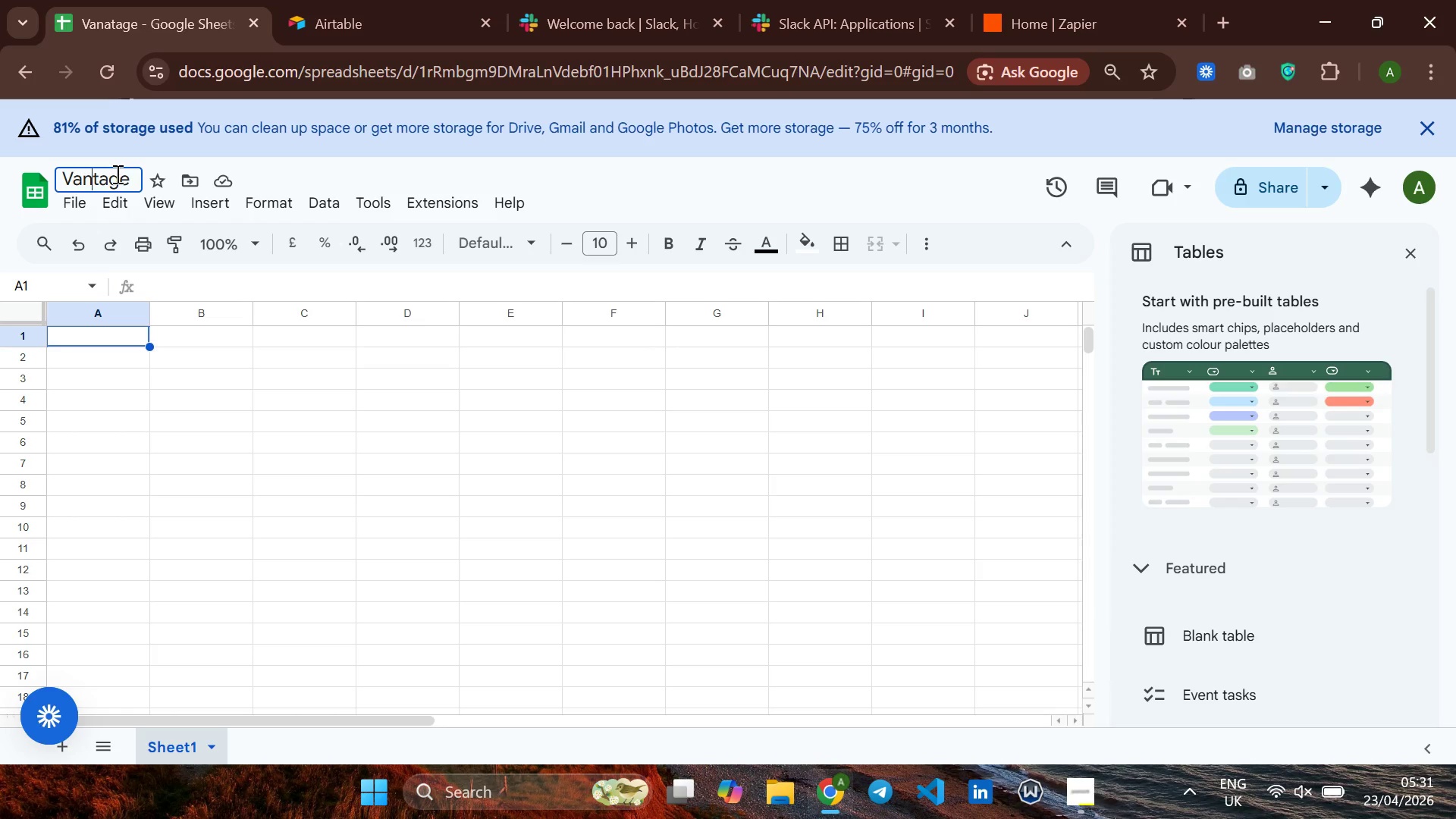 
hold_key(key=ArrowRight, duration=0.67)
 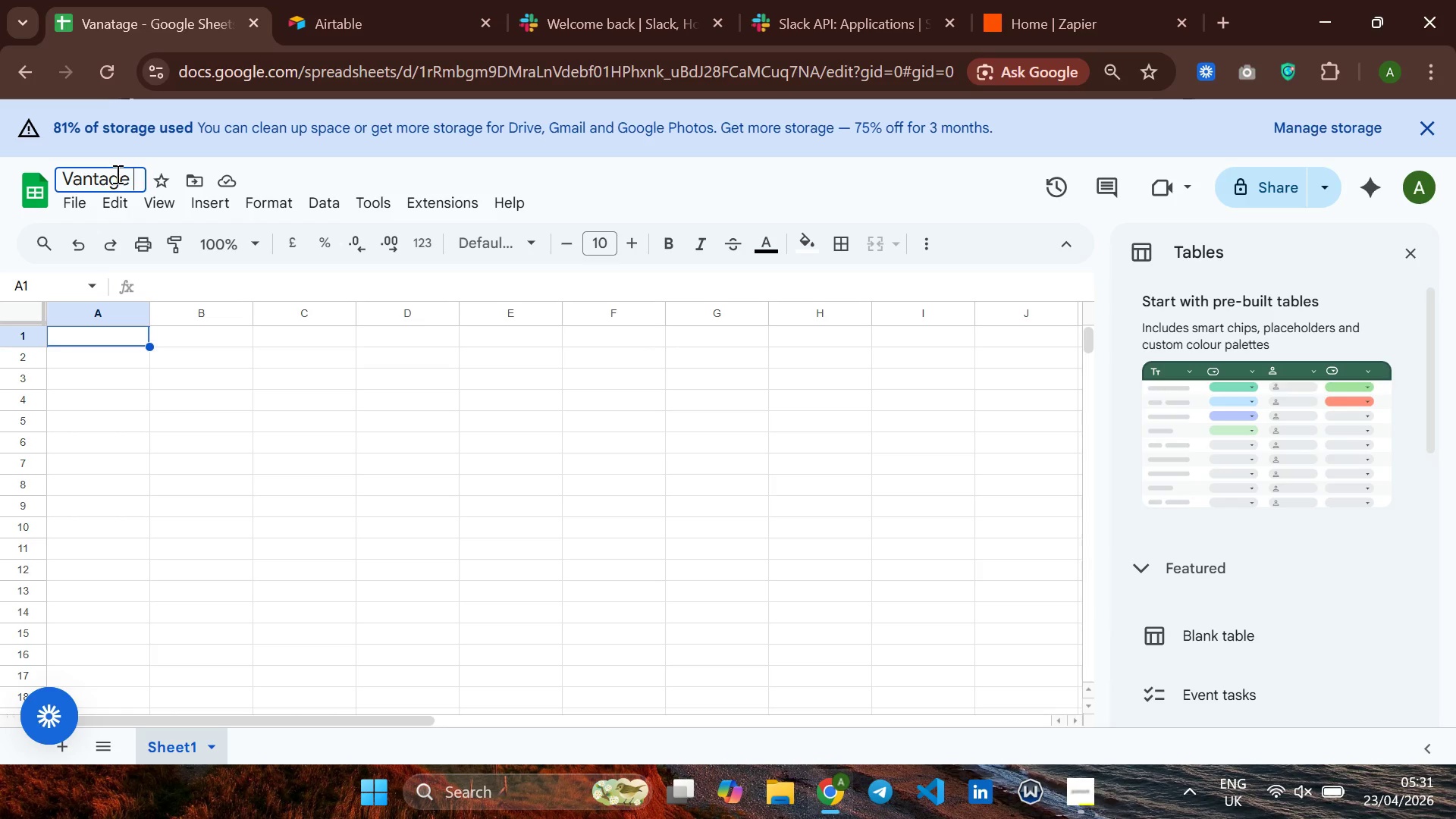 
key(Space)
 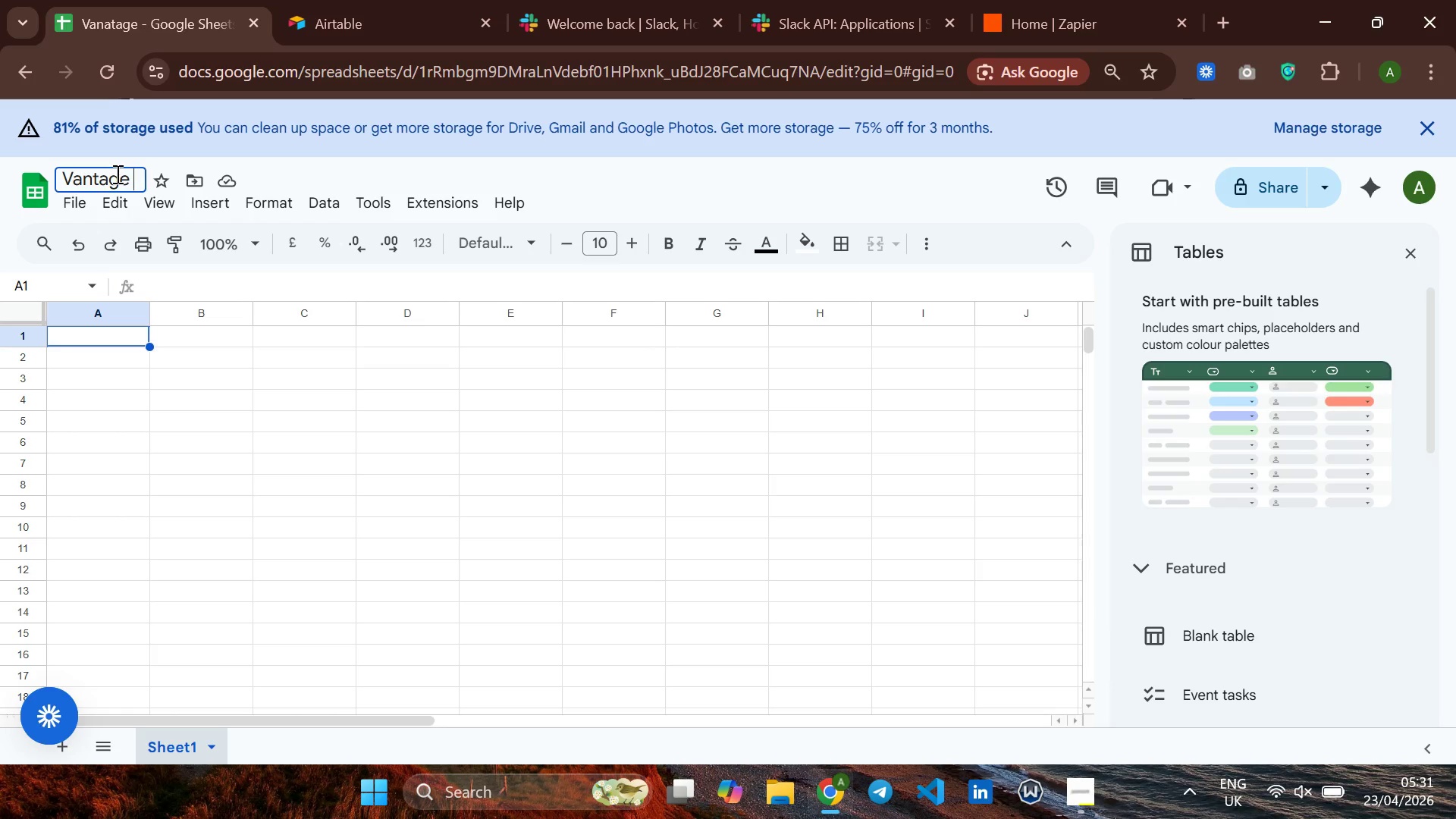 
wait(9.03)
 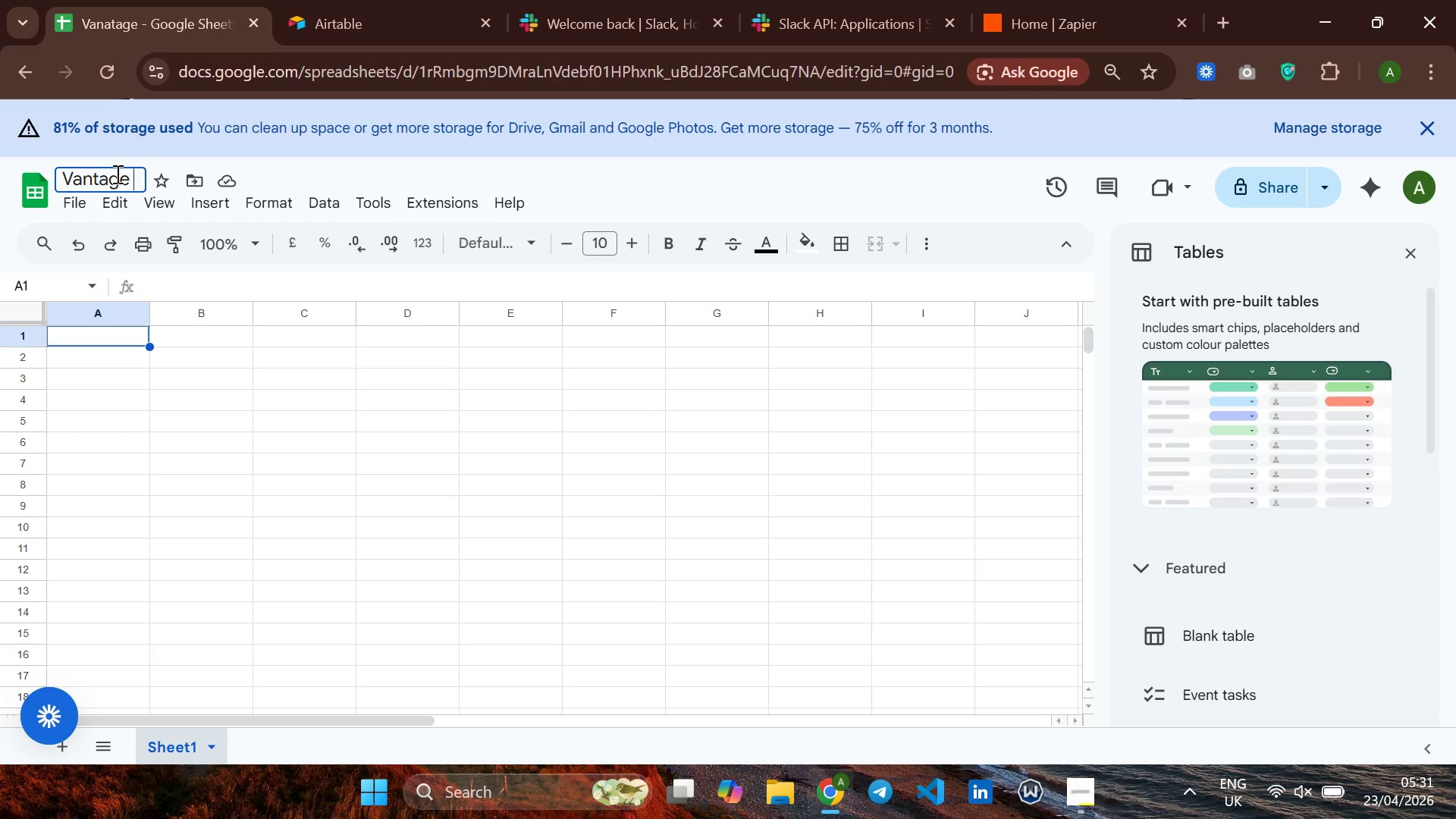 
type(Point )
 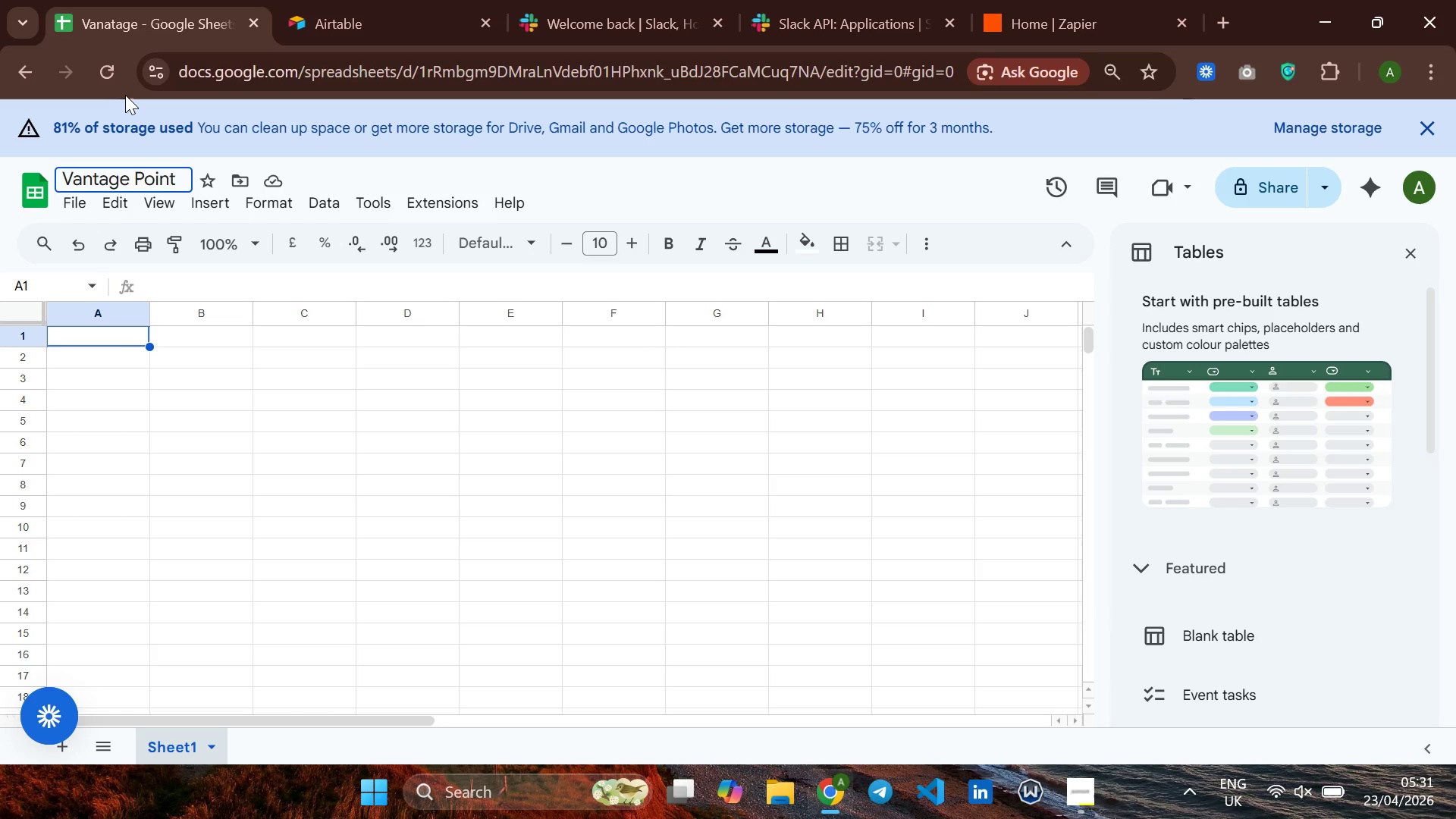 
type(- Coaching )
 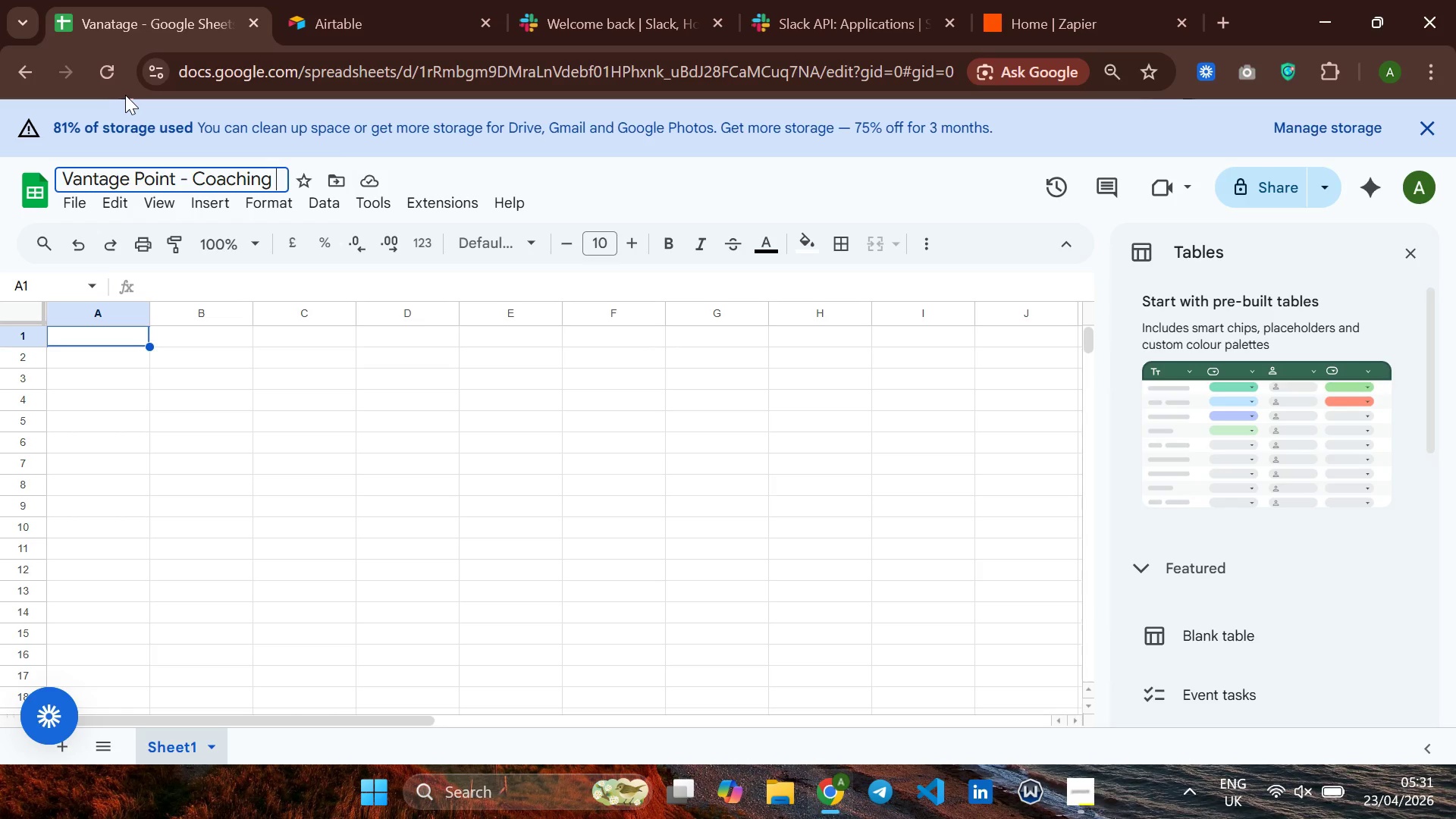 
wait(6.06)
 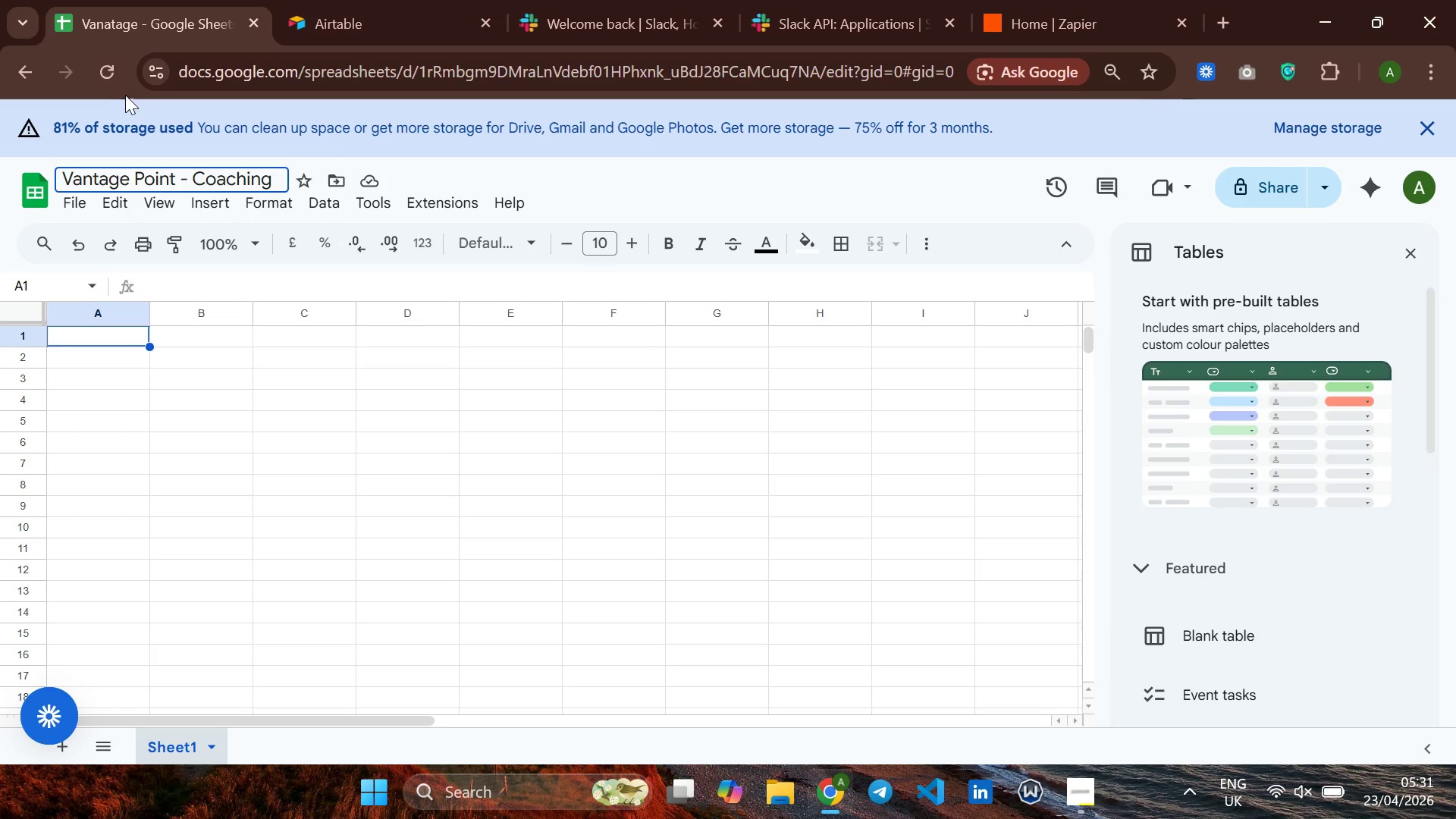 
type(Session log)
key(Backspace)
key(Backspace)
key(Backspace)
type(loG)
key(Backspace)
key(Backspace)
type(OG)
 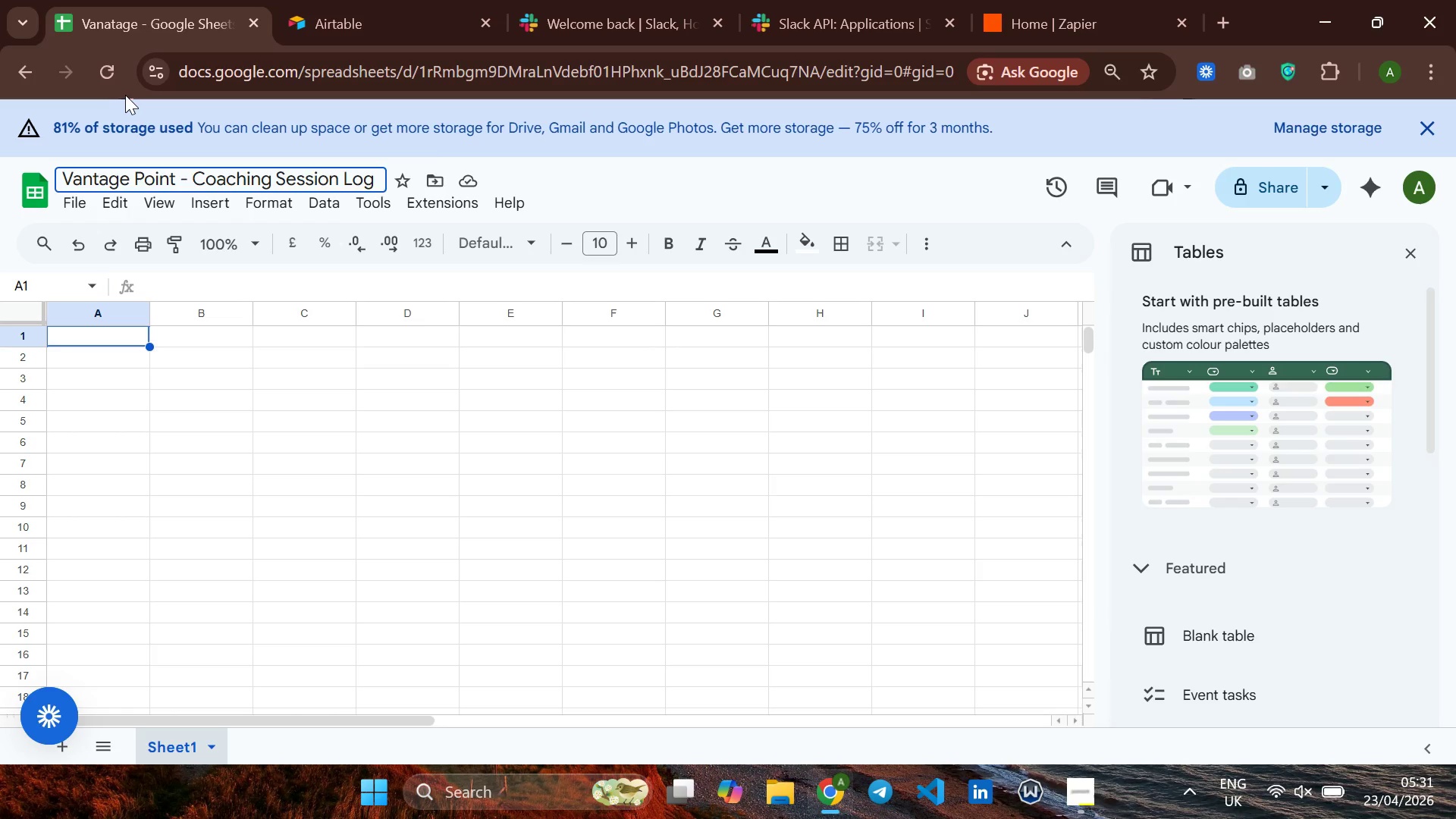 
hold_key(key=CapsLock, duration=0.45)
 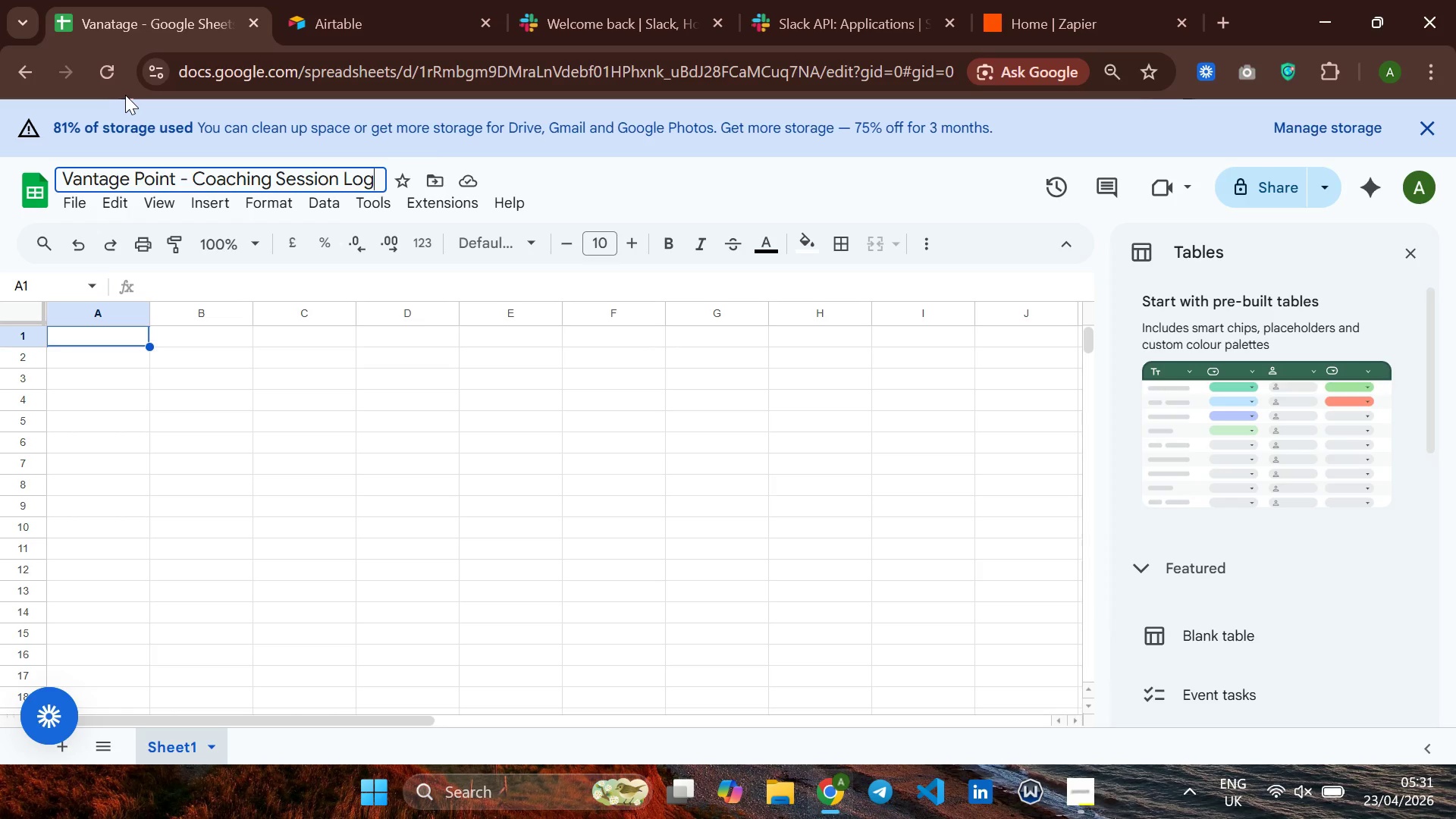 
key(Enter)
 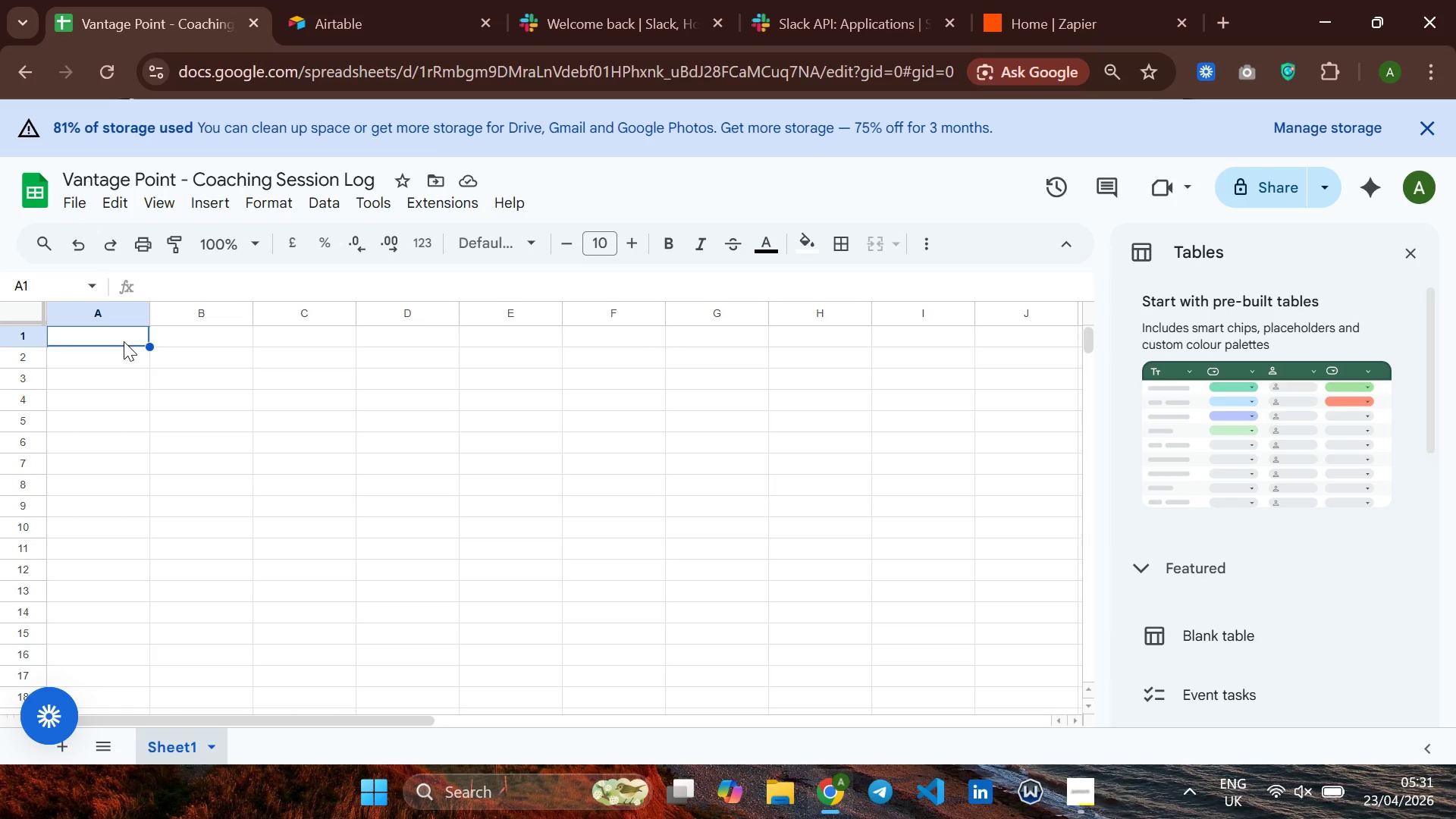 
wait(6.99)
 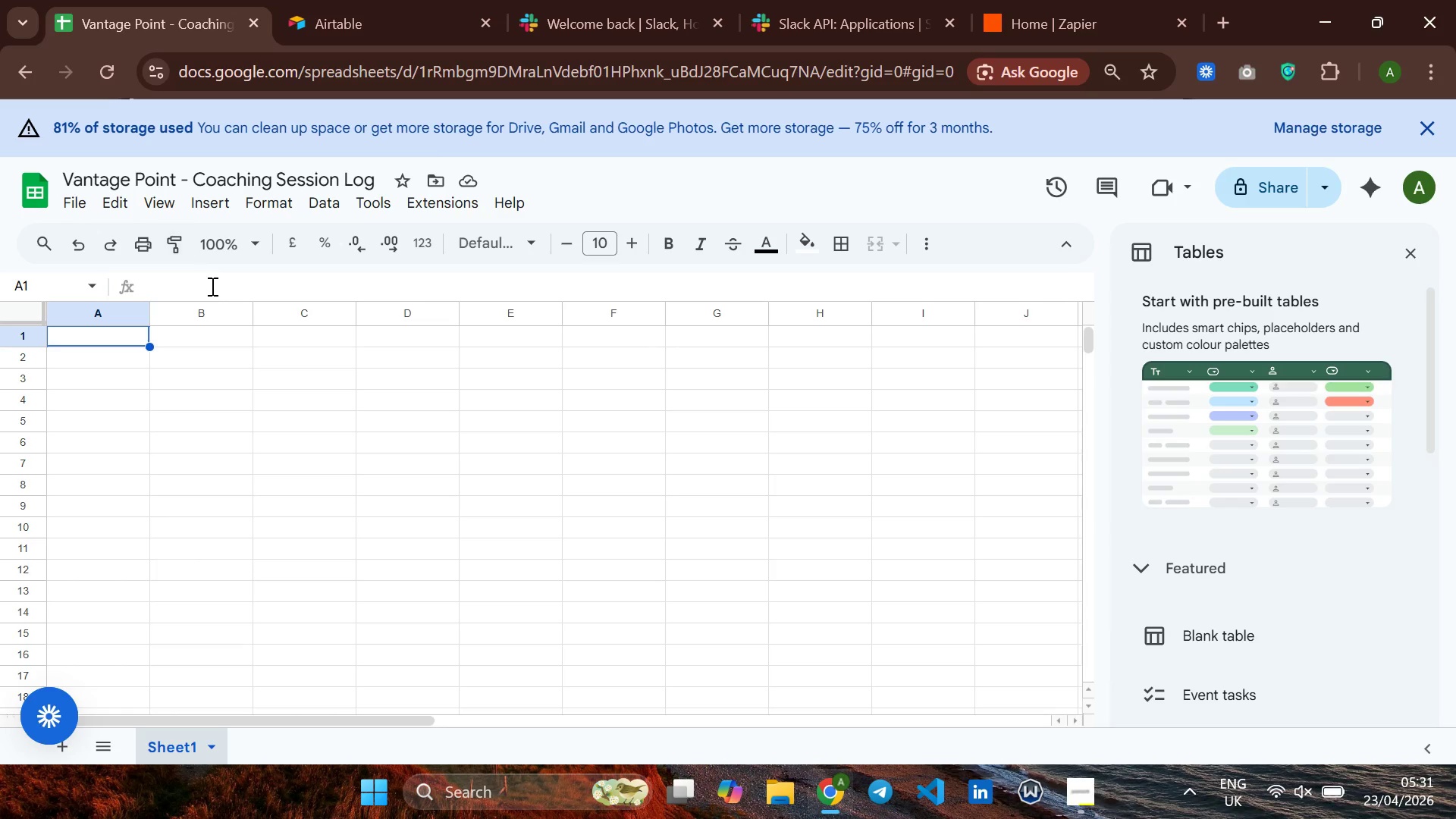 
type(Session Date)
 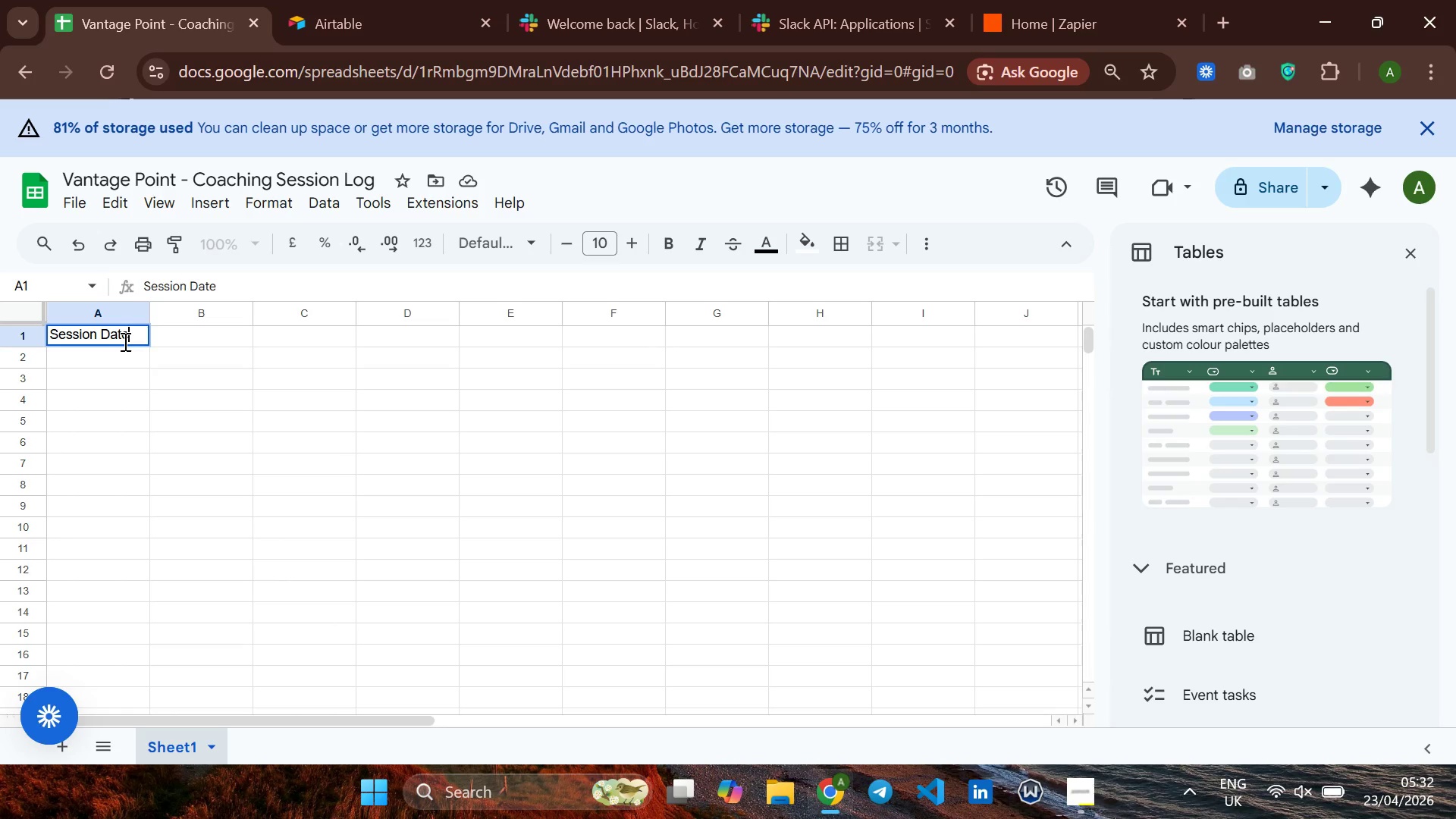 
key(ArrowRight)
 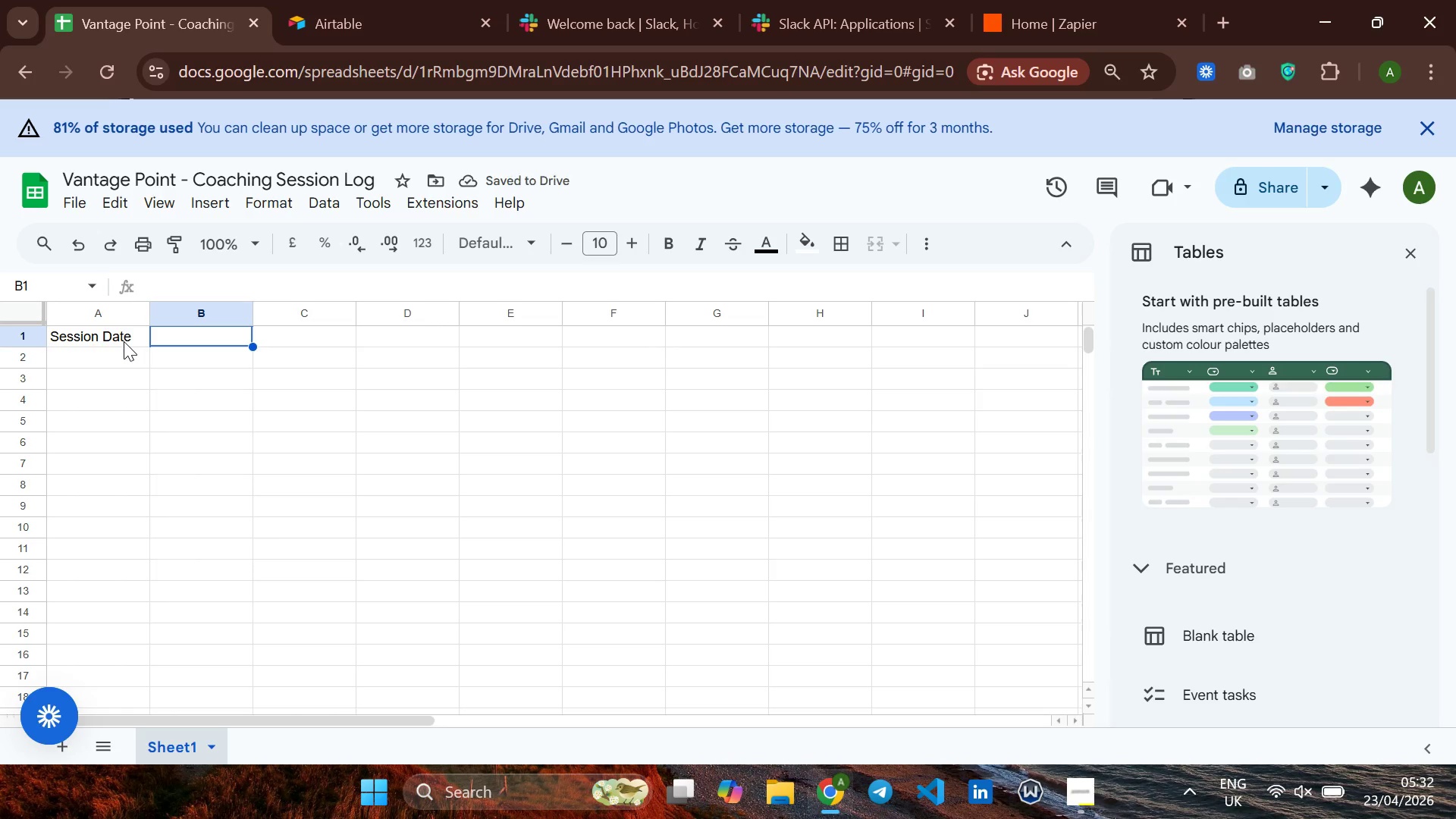 
type(Client n)
key(Backspace)
type(Name)
 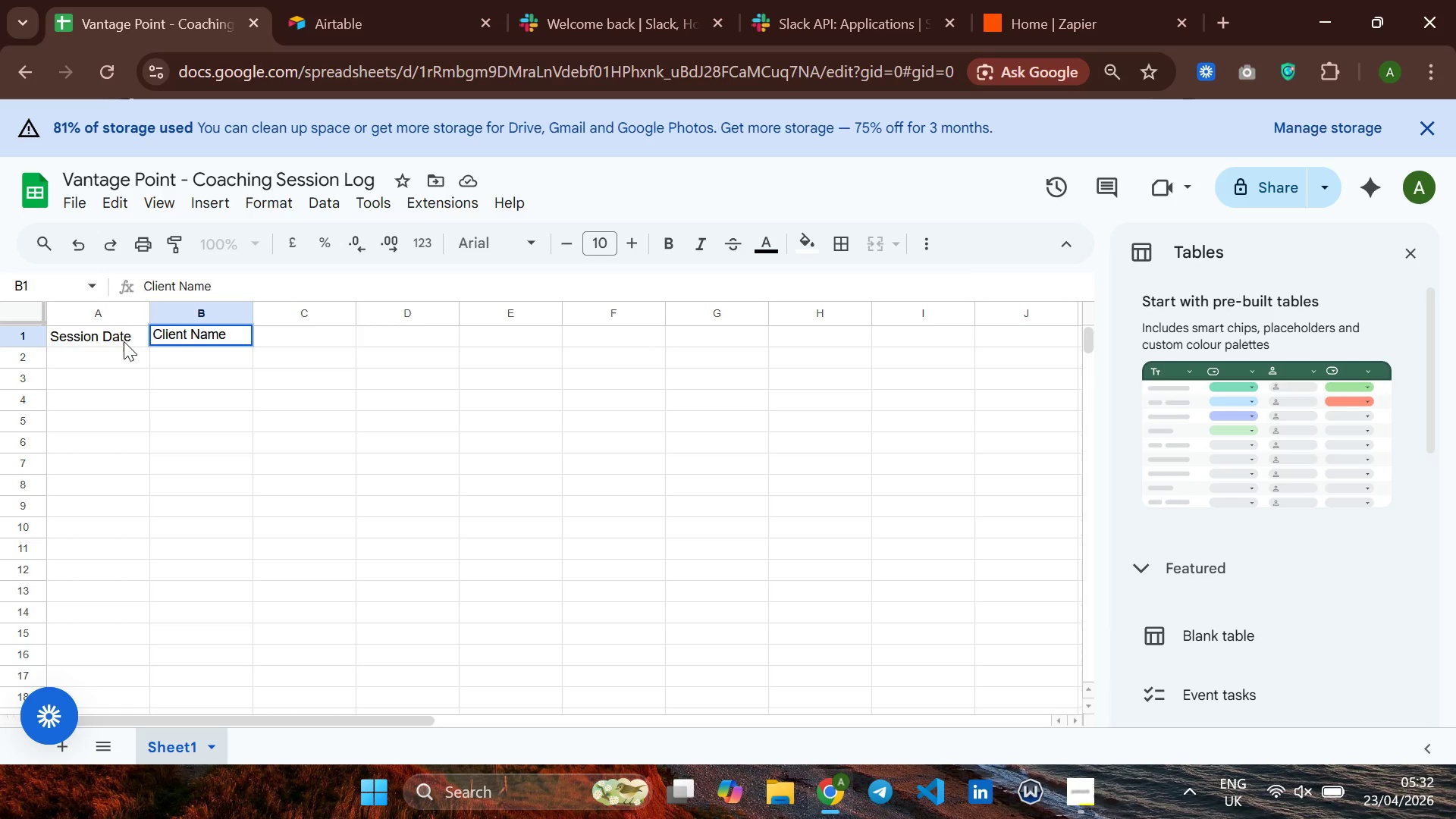 
key(ArrowRight)
 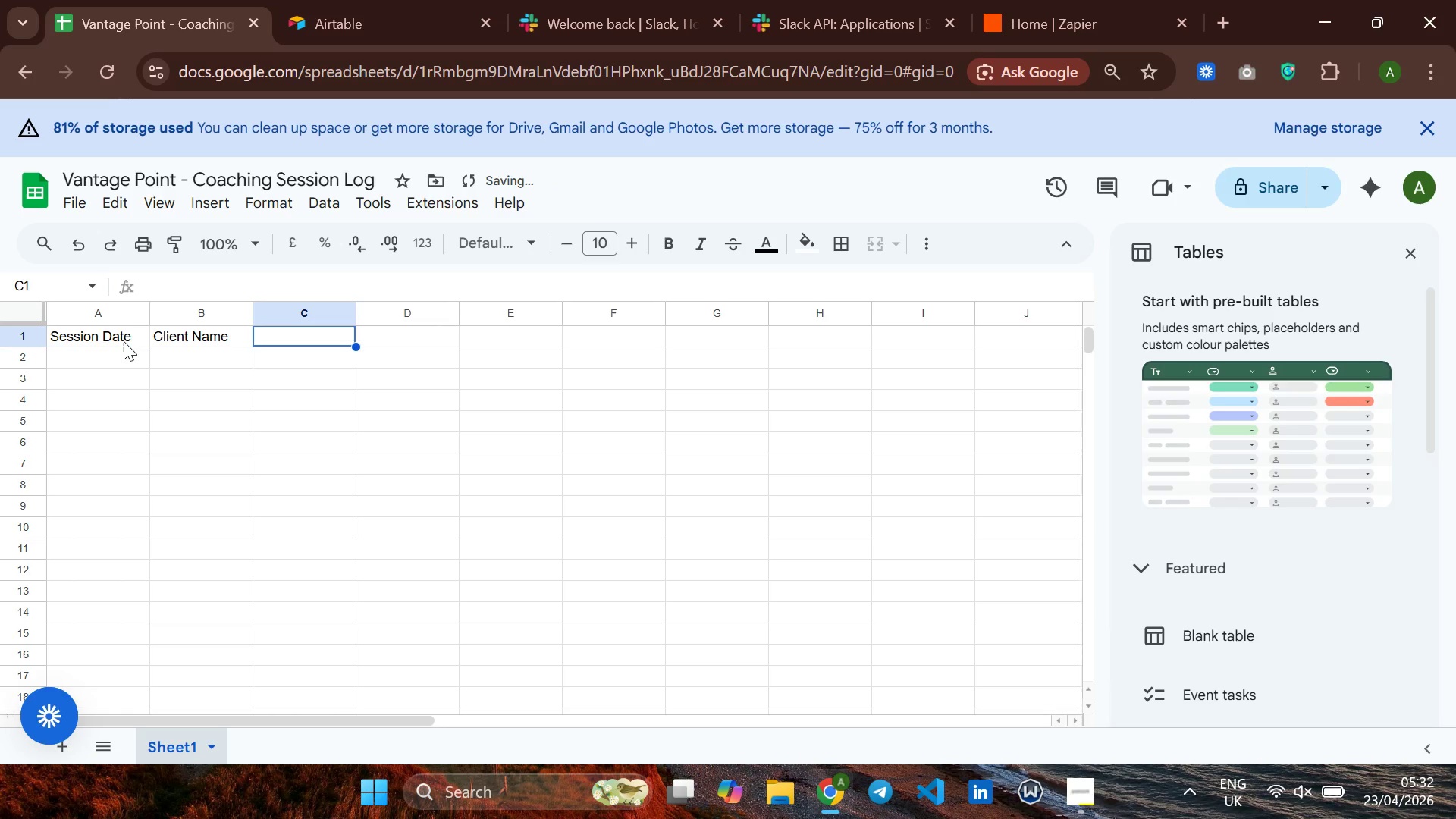 
type(Cos)
key(Backspace)
type(ach)
 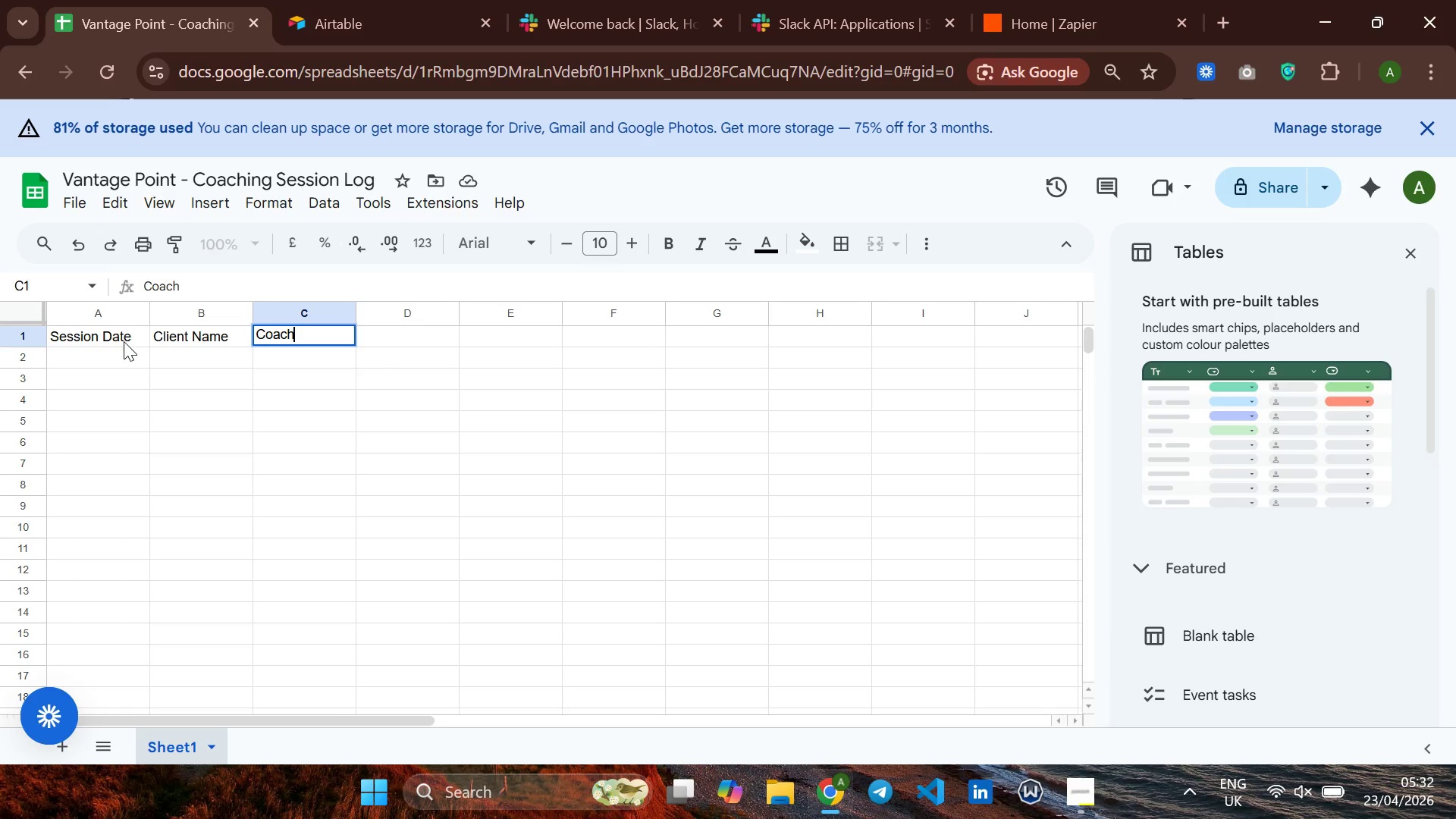 
key(ArrowRight)
 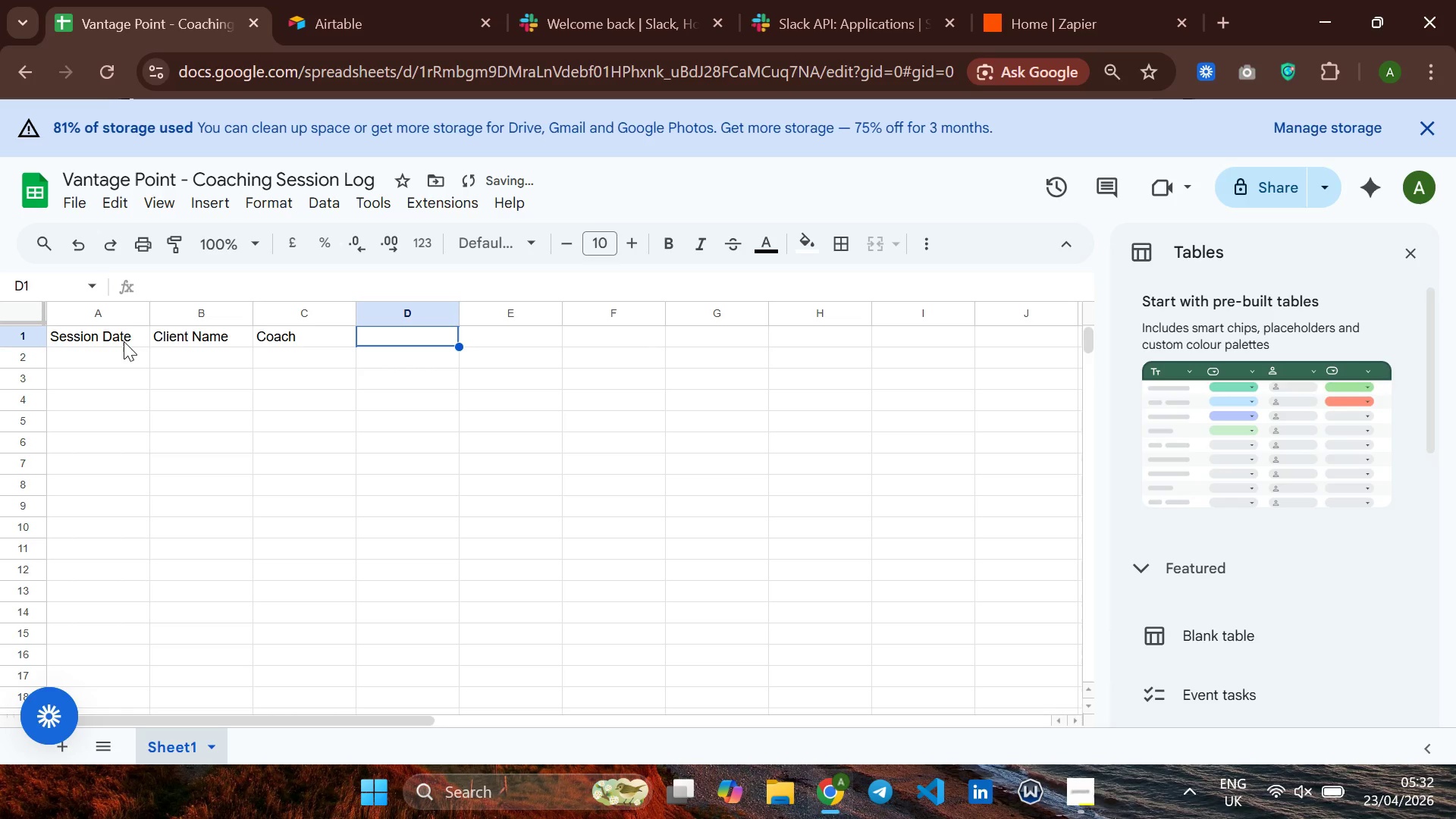 
type(Sentiment)
 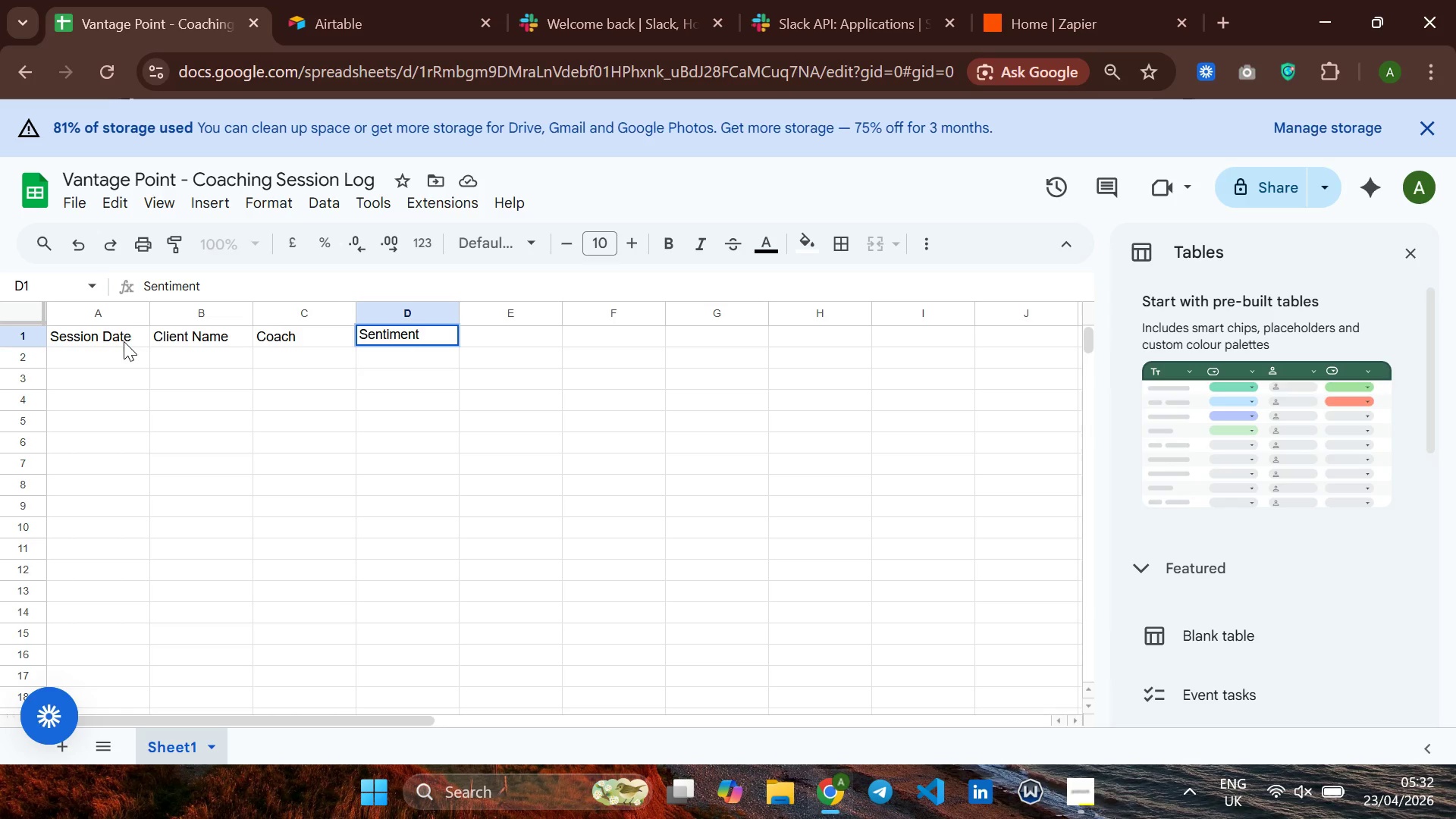 
type( Flag)
 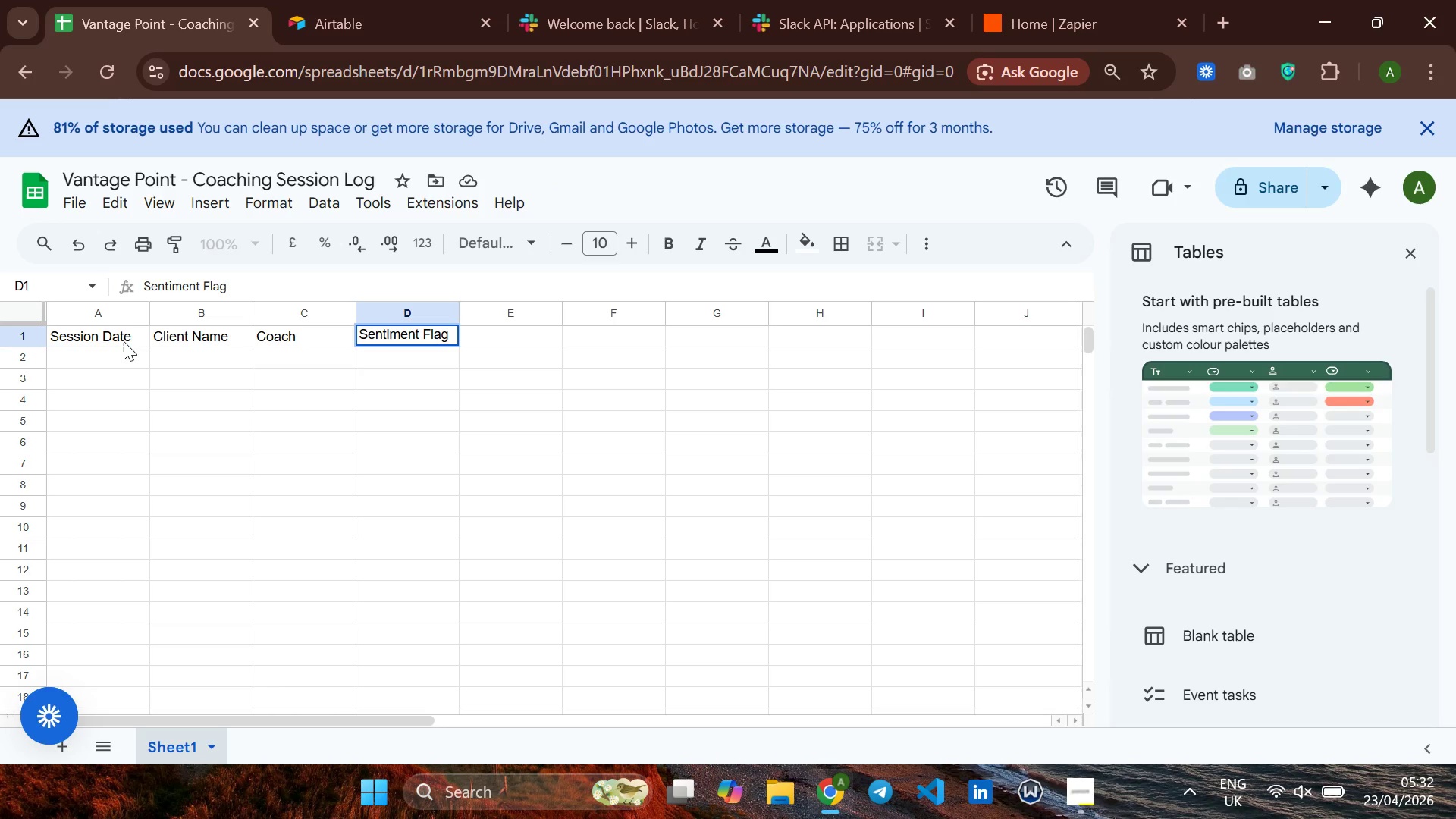 
key(ArrowRight)
 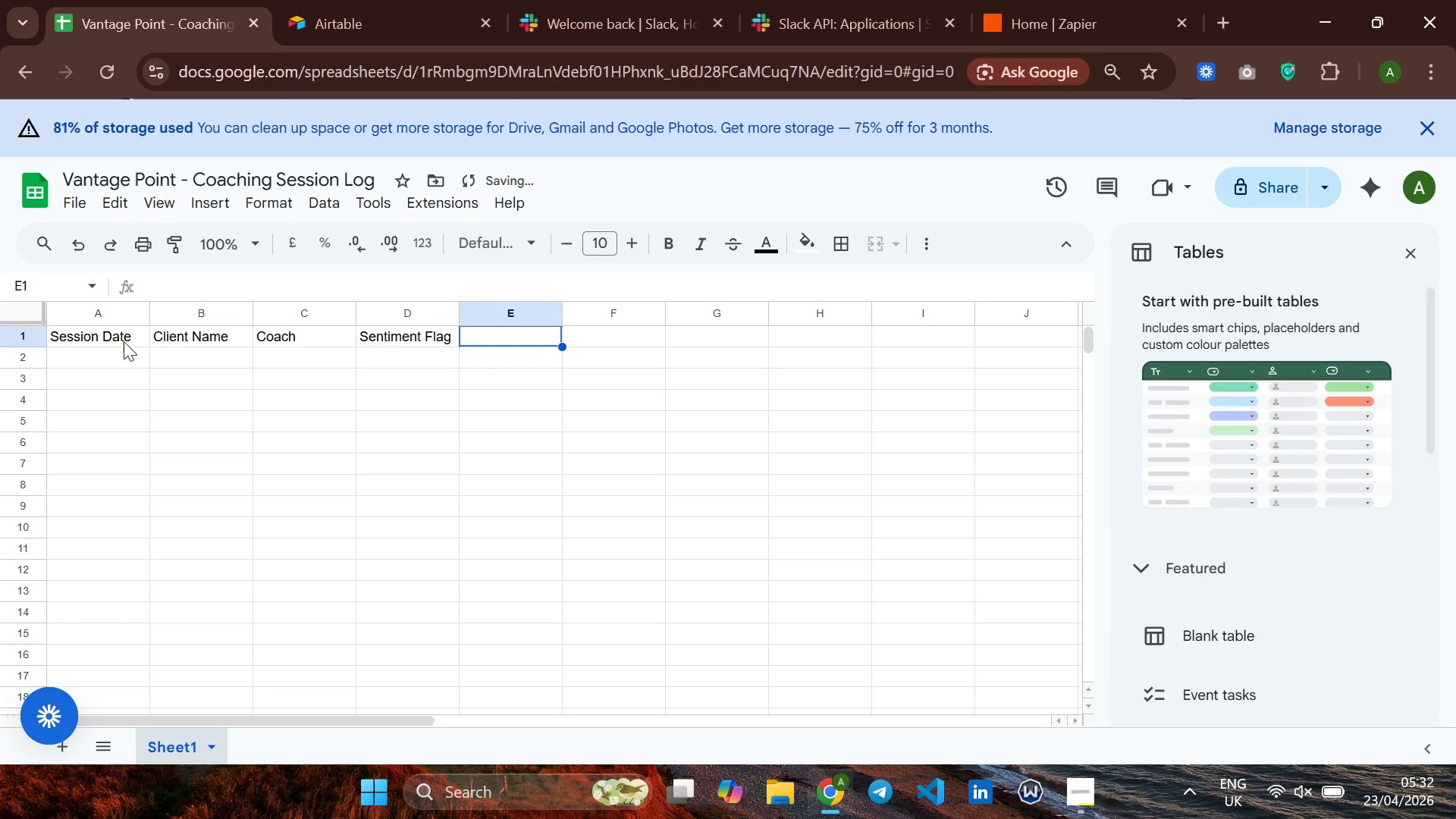 
type(Action News)
 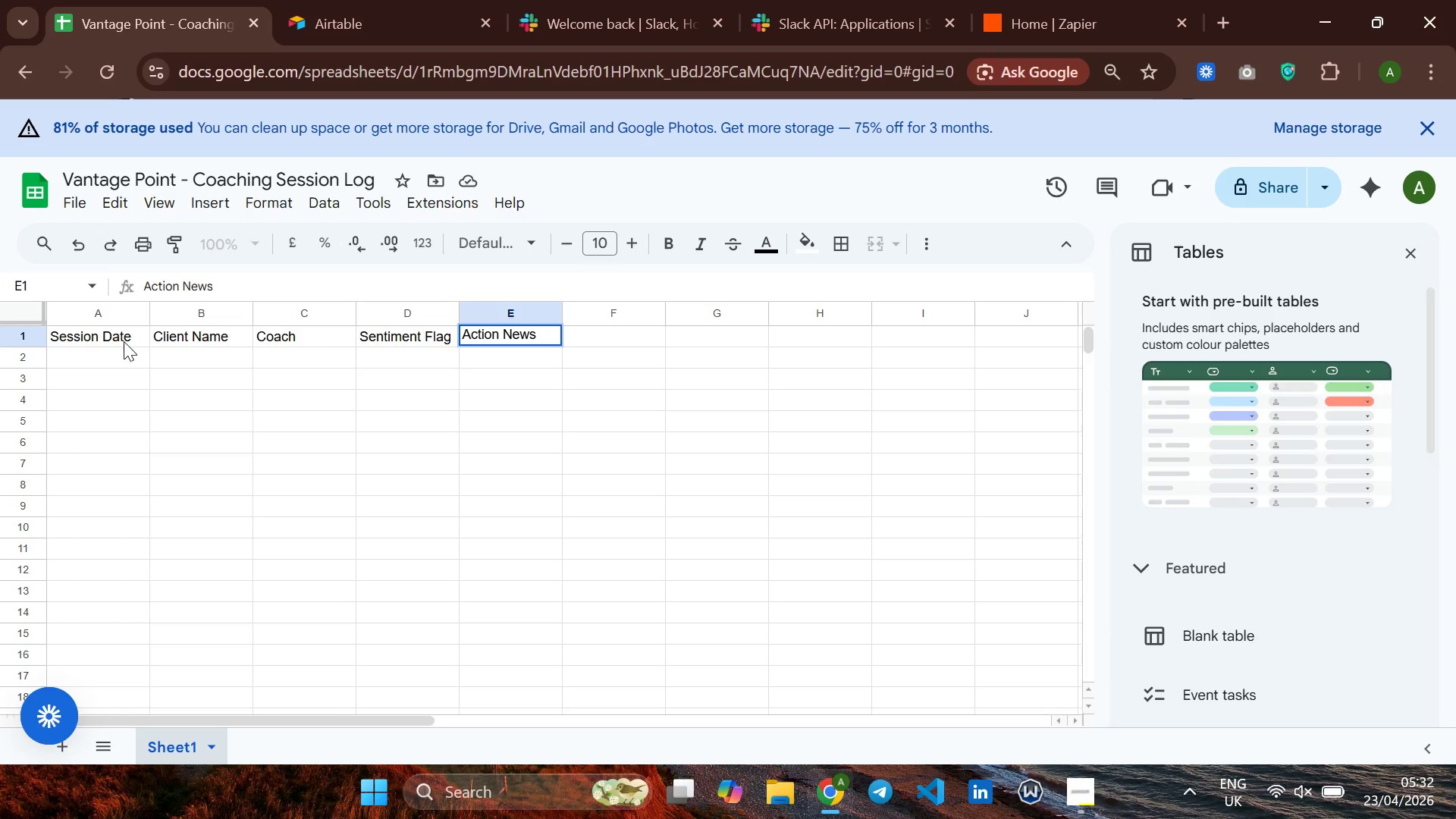 
key(Backspace)
key(Backspace)
key(Backspace)
key(Backspace)
type(Items )
 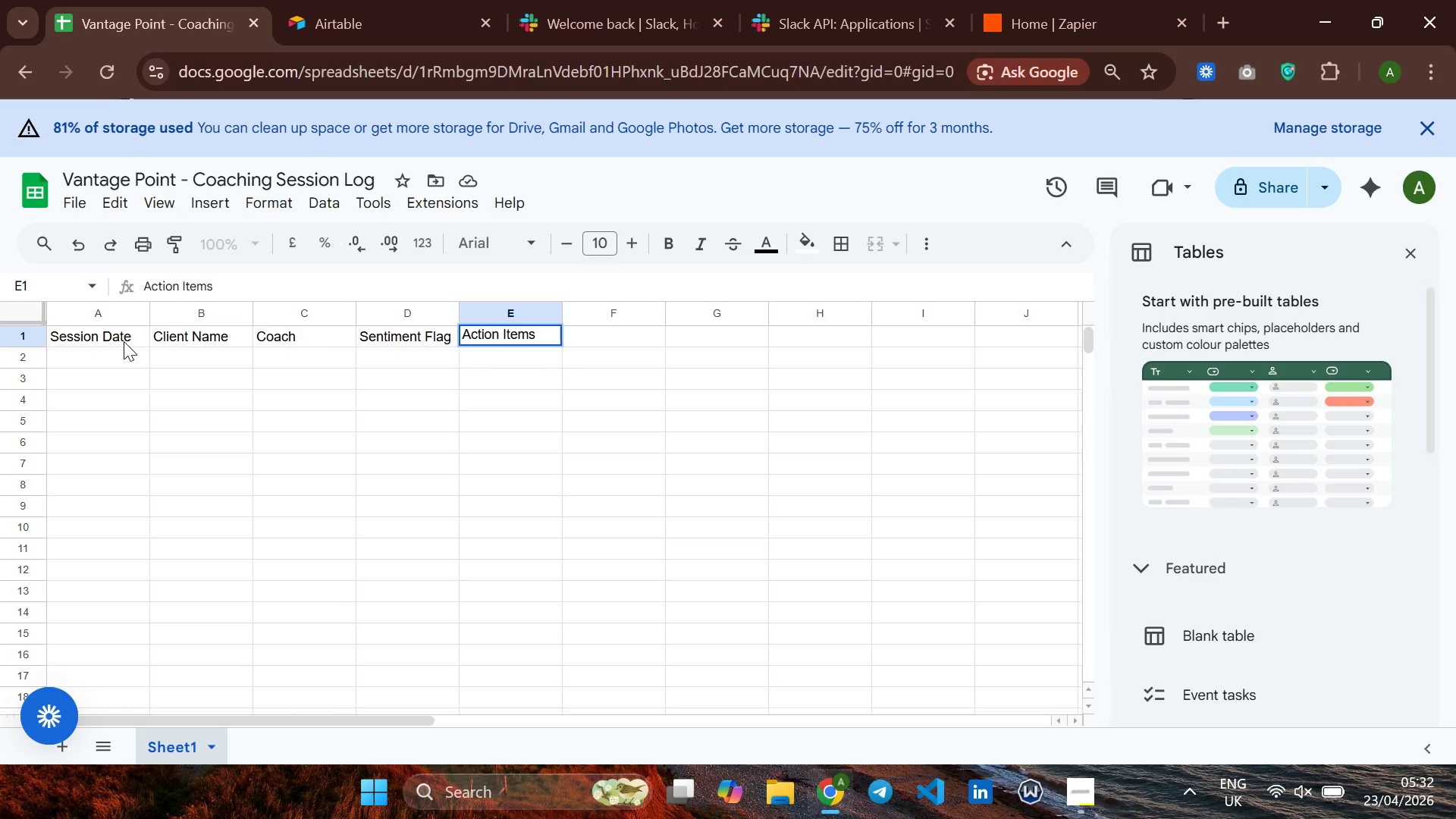 
key(ArrowRight)
 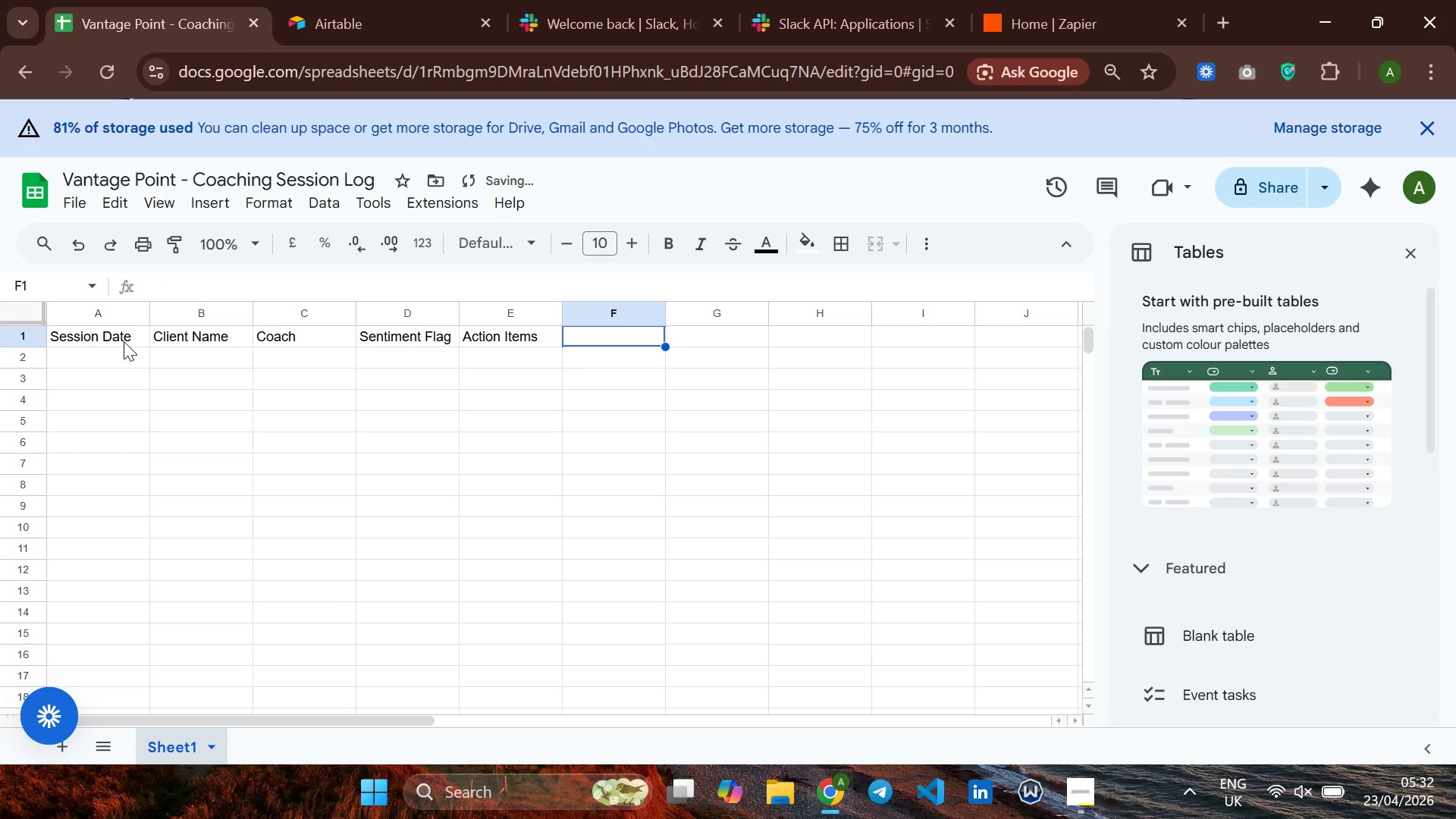 
type(A)
key(Backspace)
type(Session Notes)
 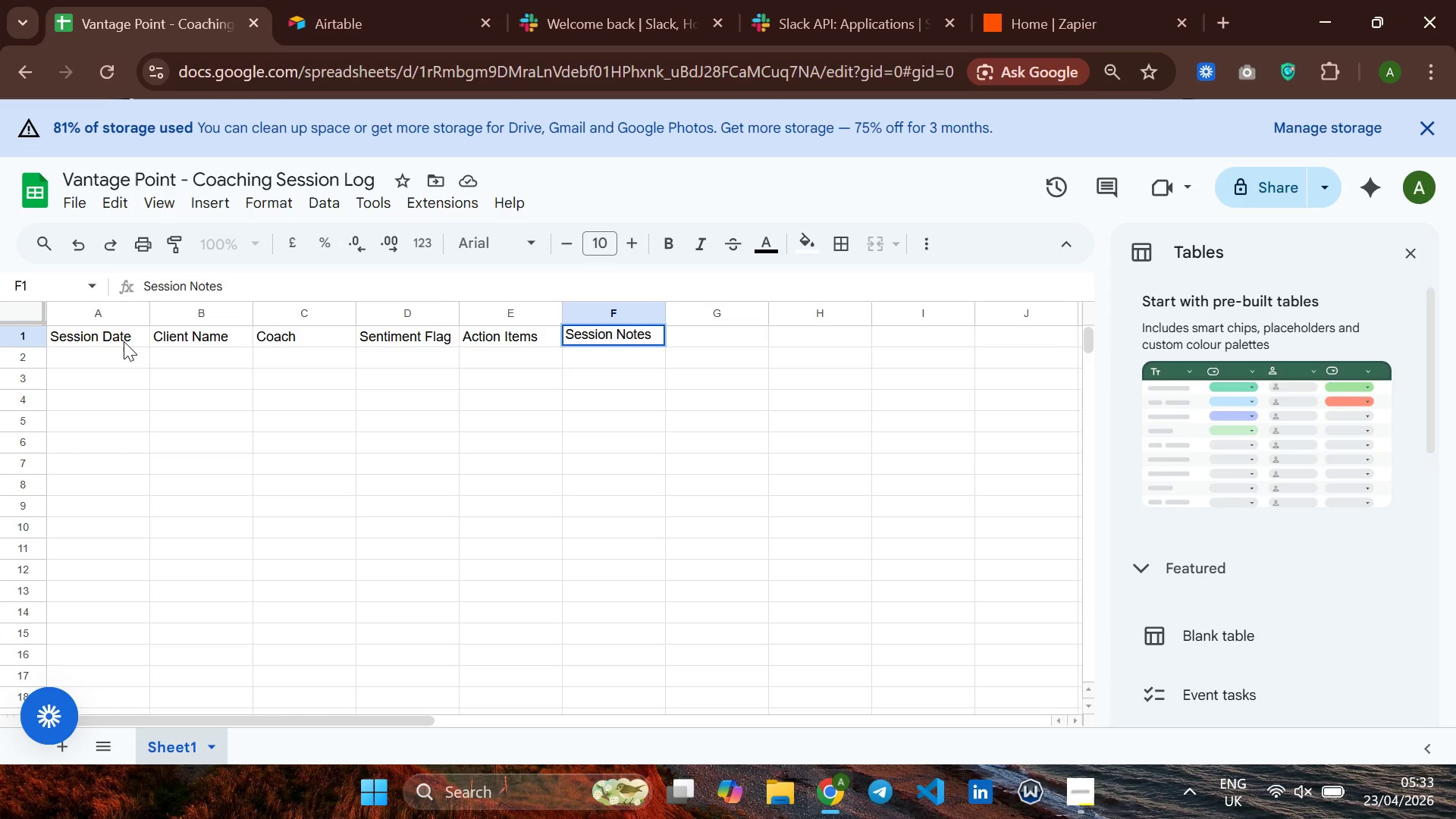 
type(Priororty)
 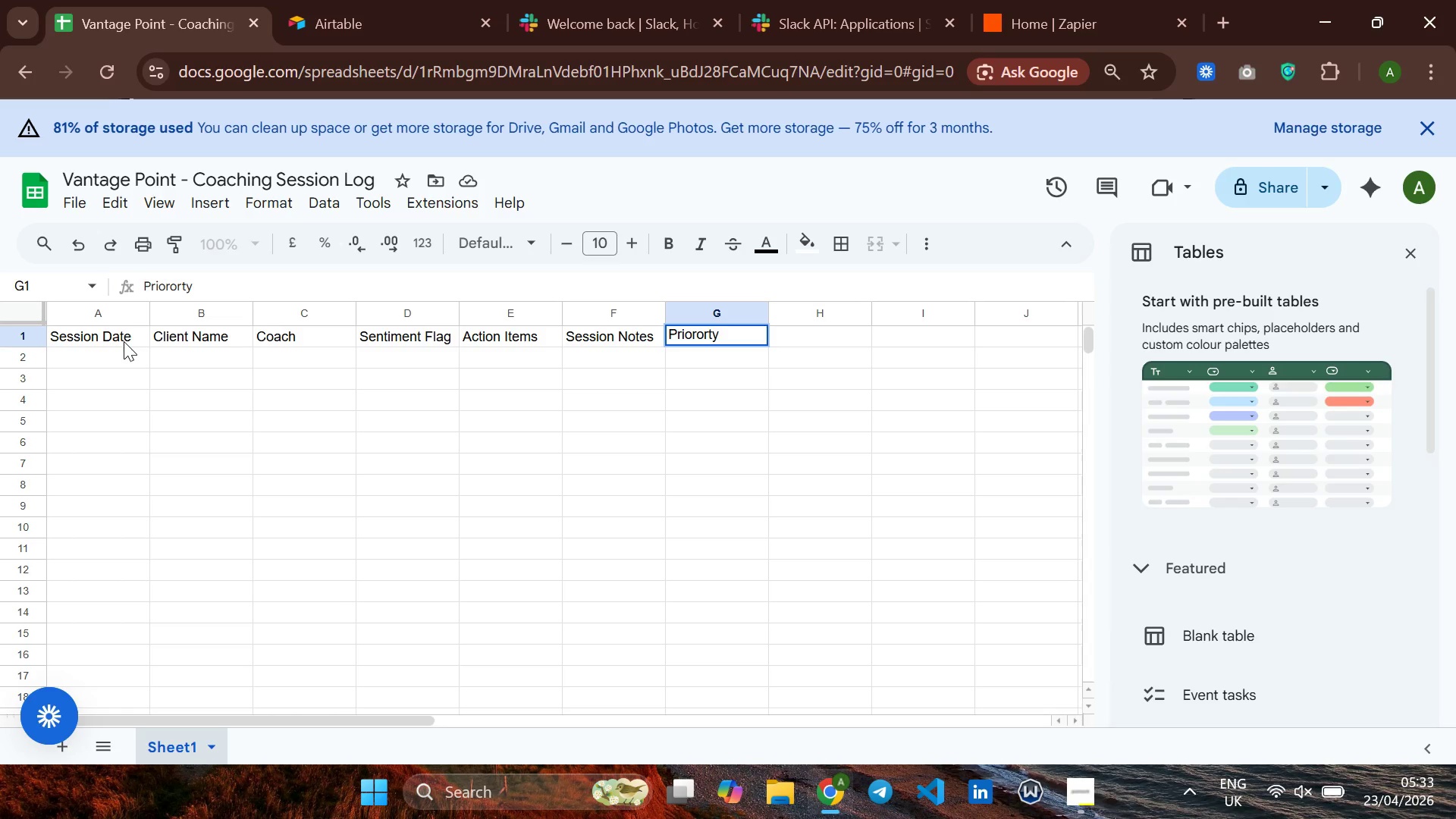 
key(Backspace)
key(Backspace)
key(Backspace)
key(Backspace)
type(ity Level)
 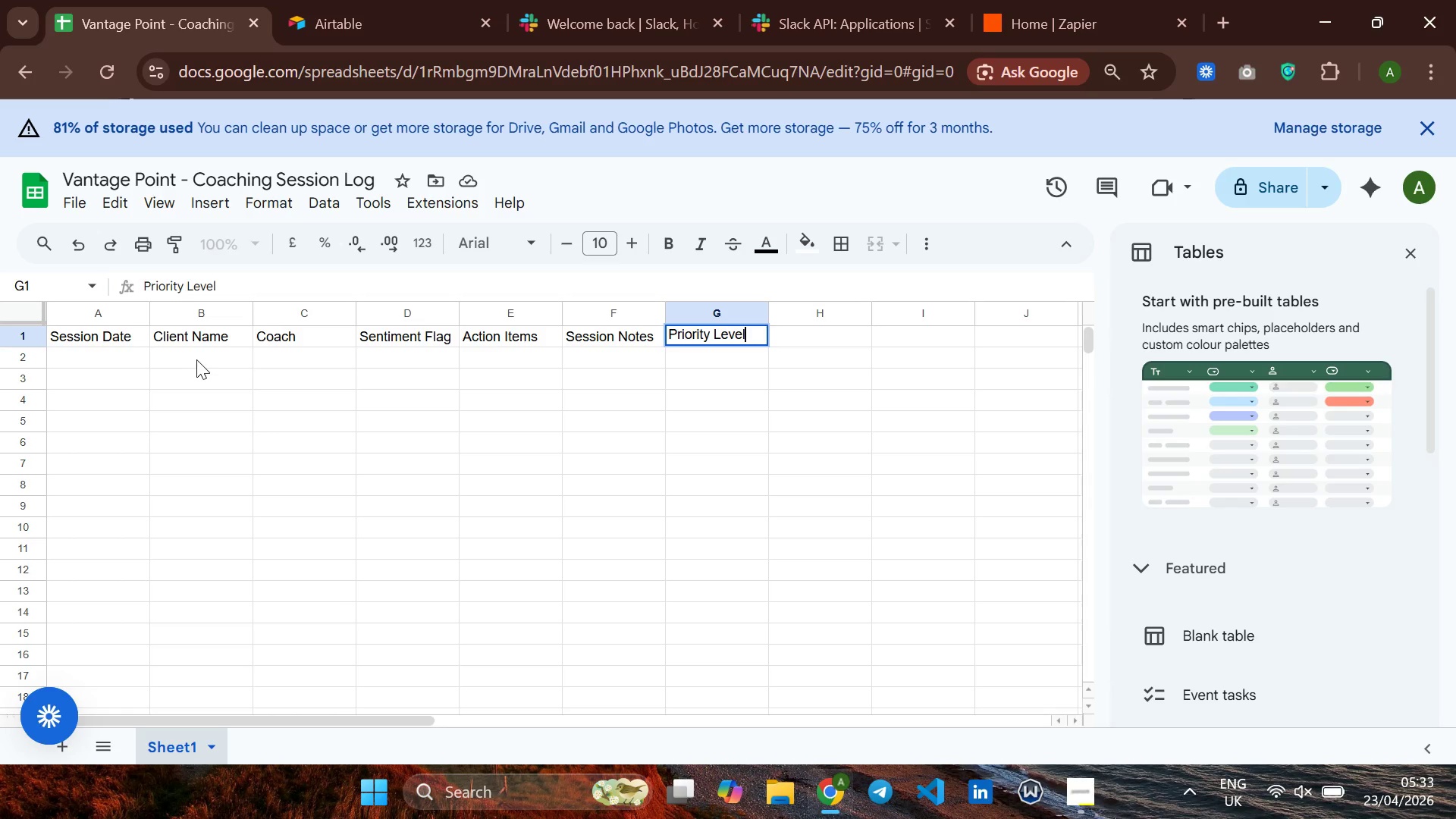 
wait(10.26)
 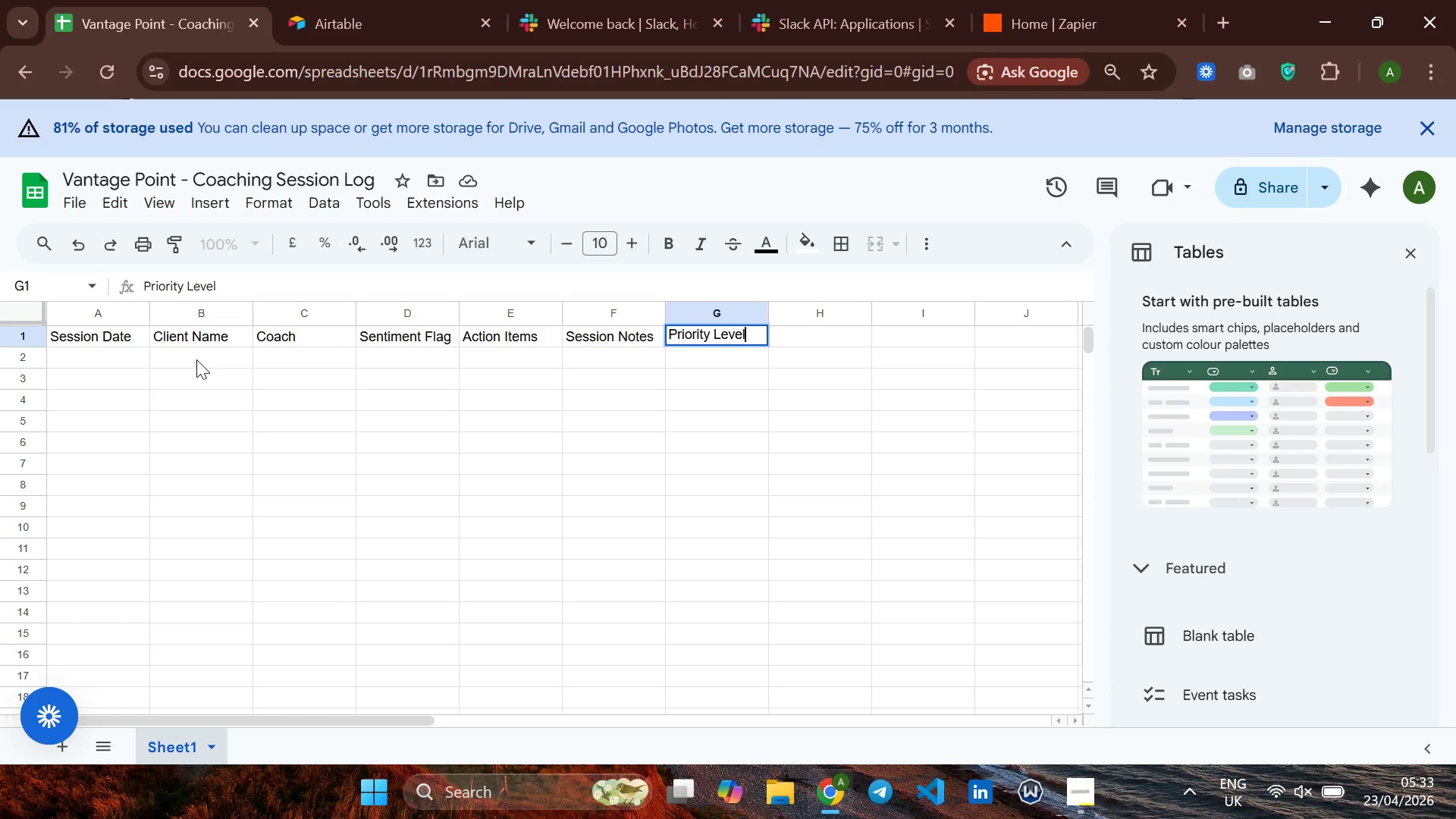 
mouse_move([525, 362])
 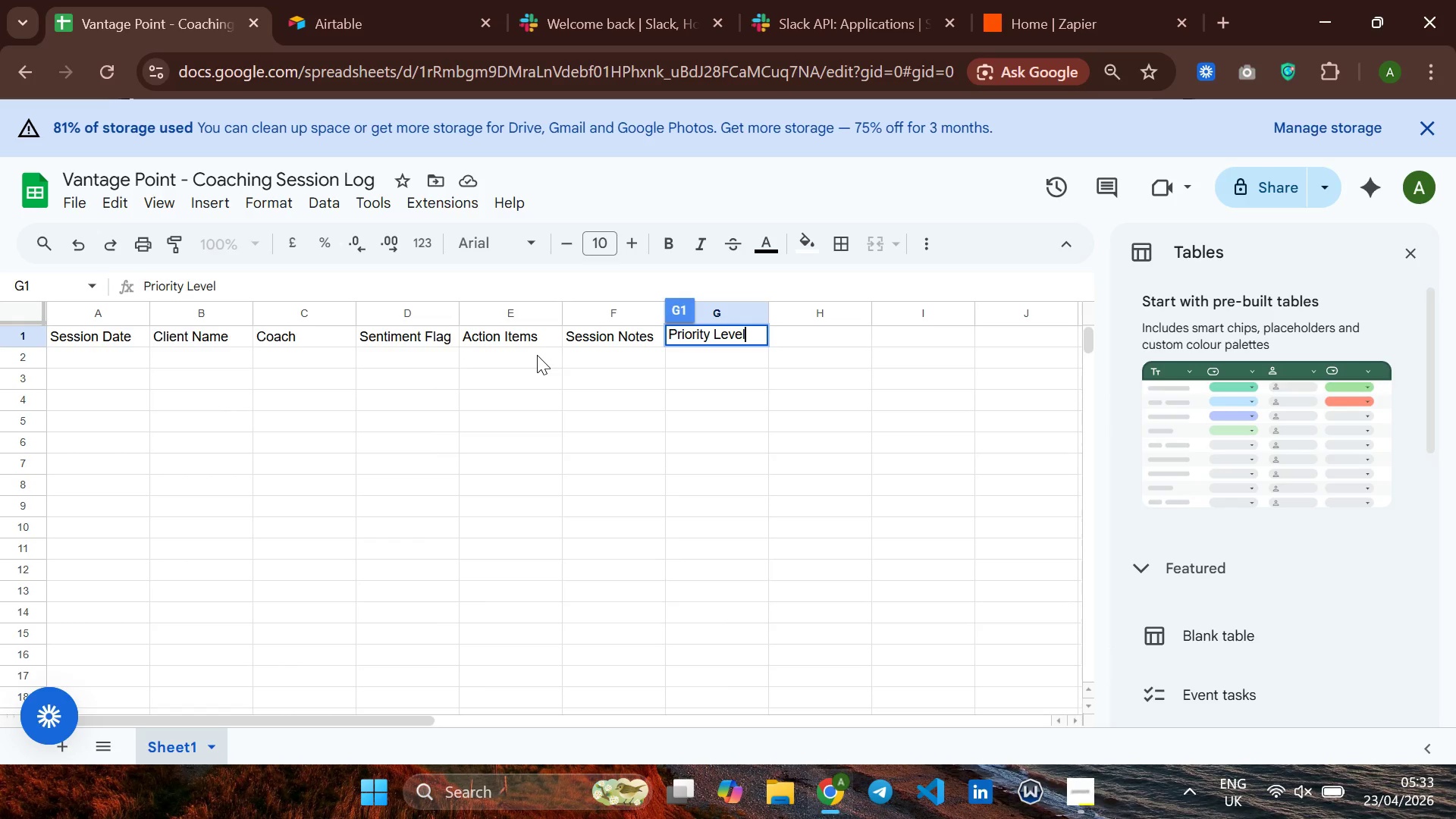 
wait(5.77)
 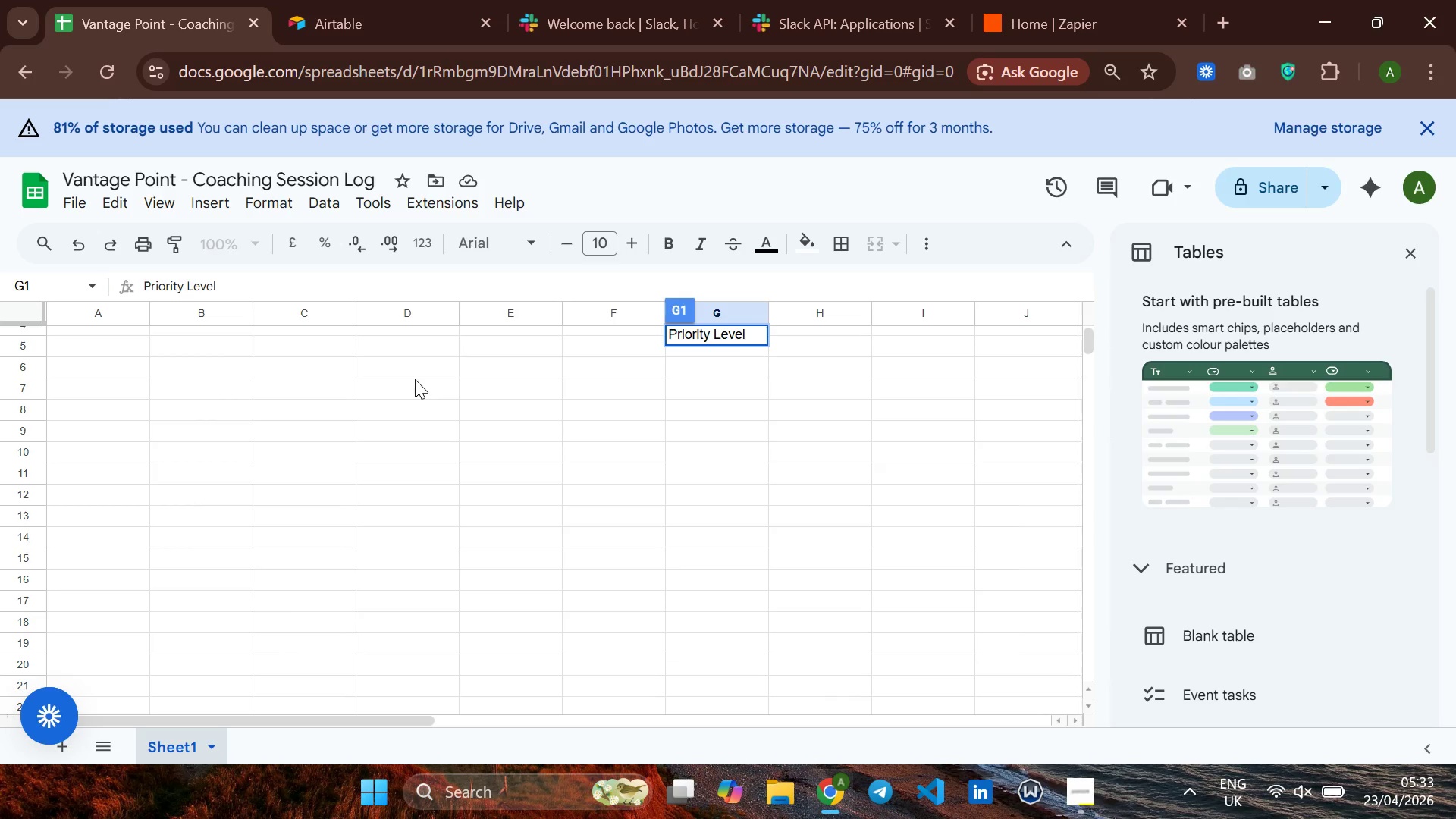 
left_click([541, 330])
 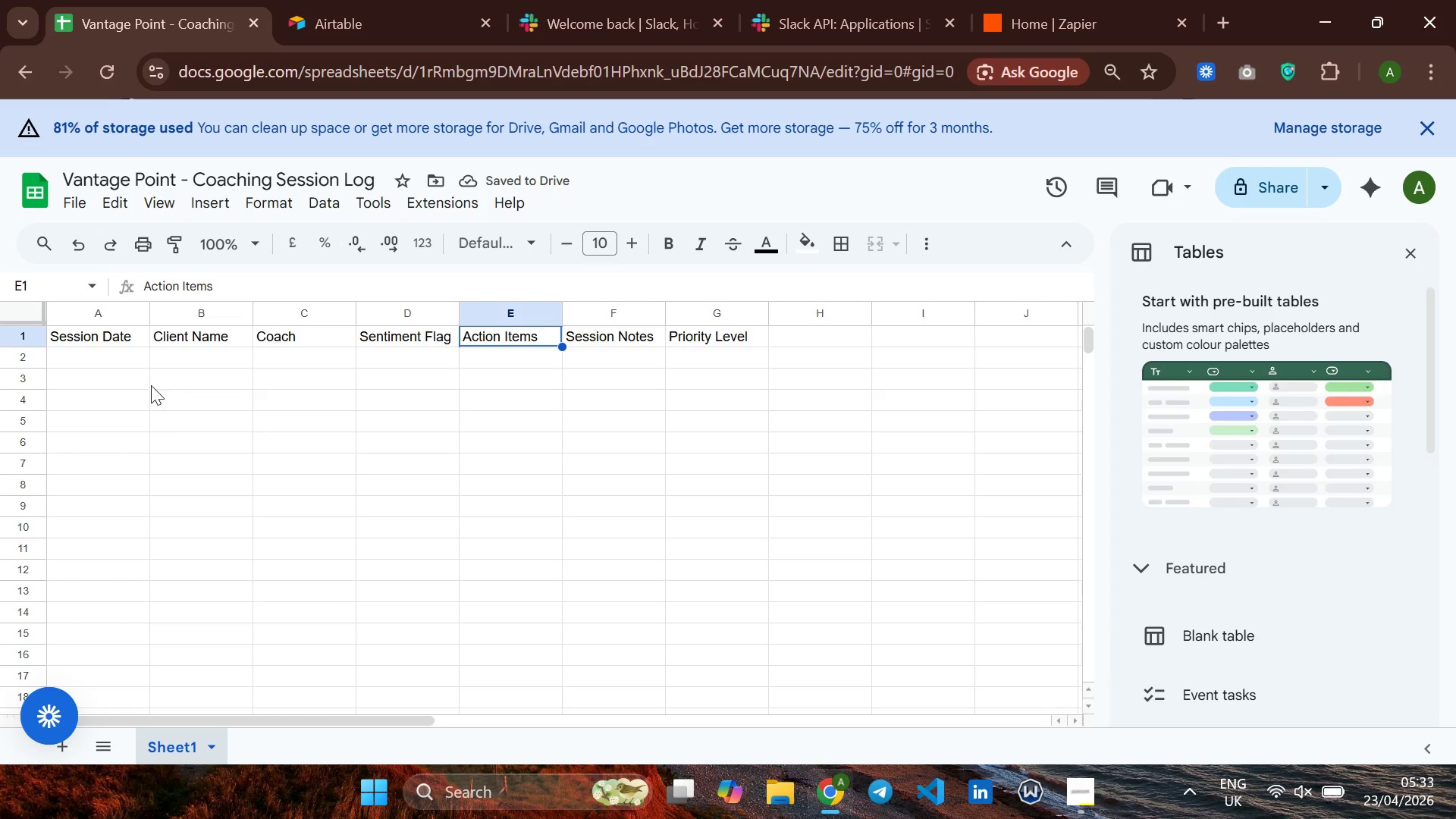 
wait(6.01)
 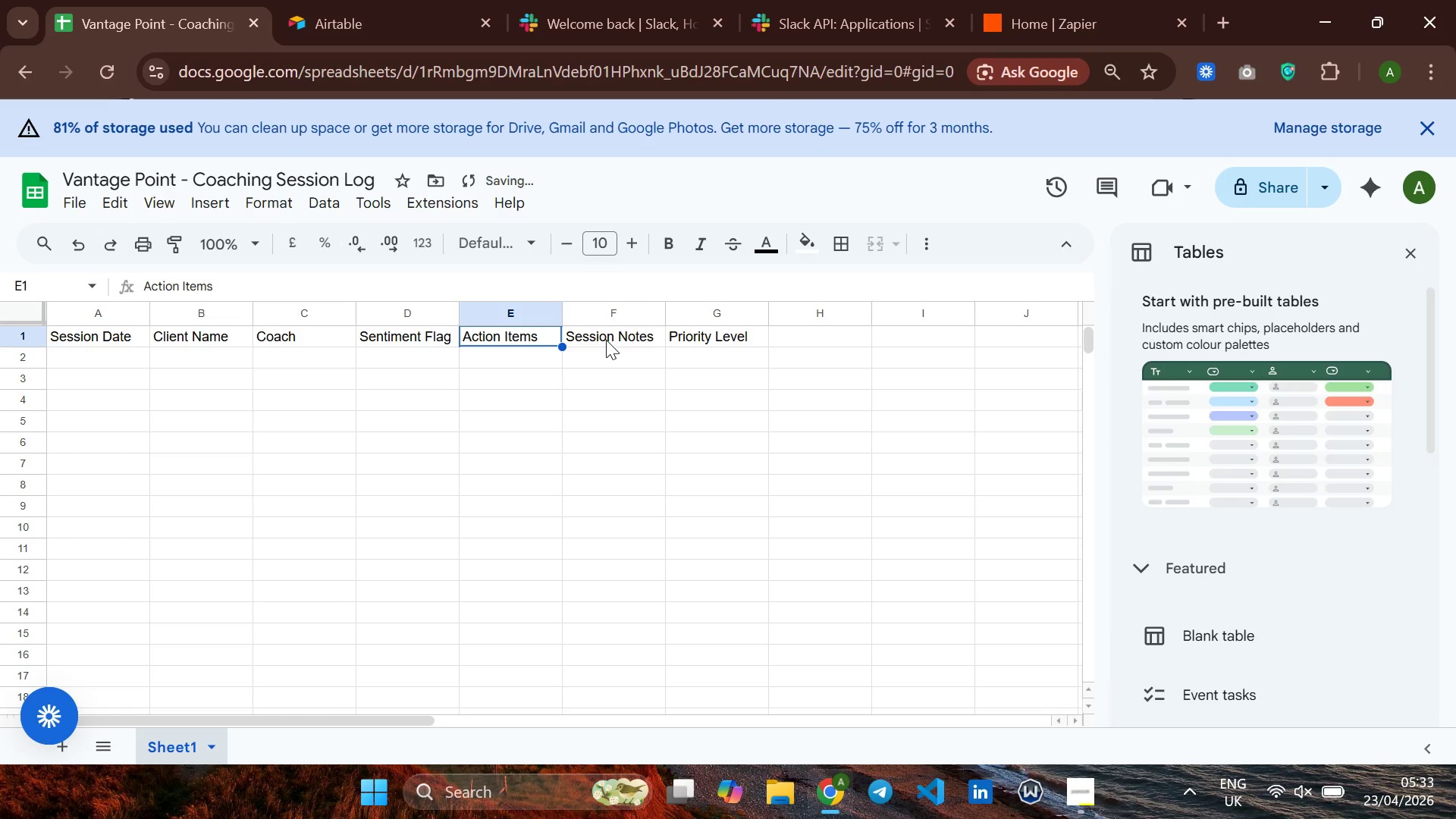 
left_click([115, 335])
 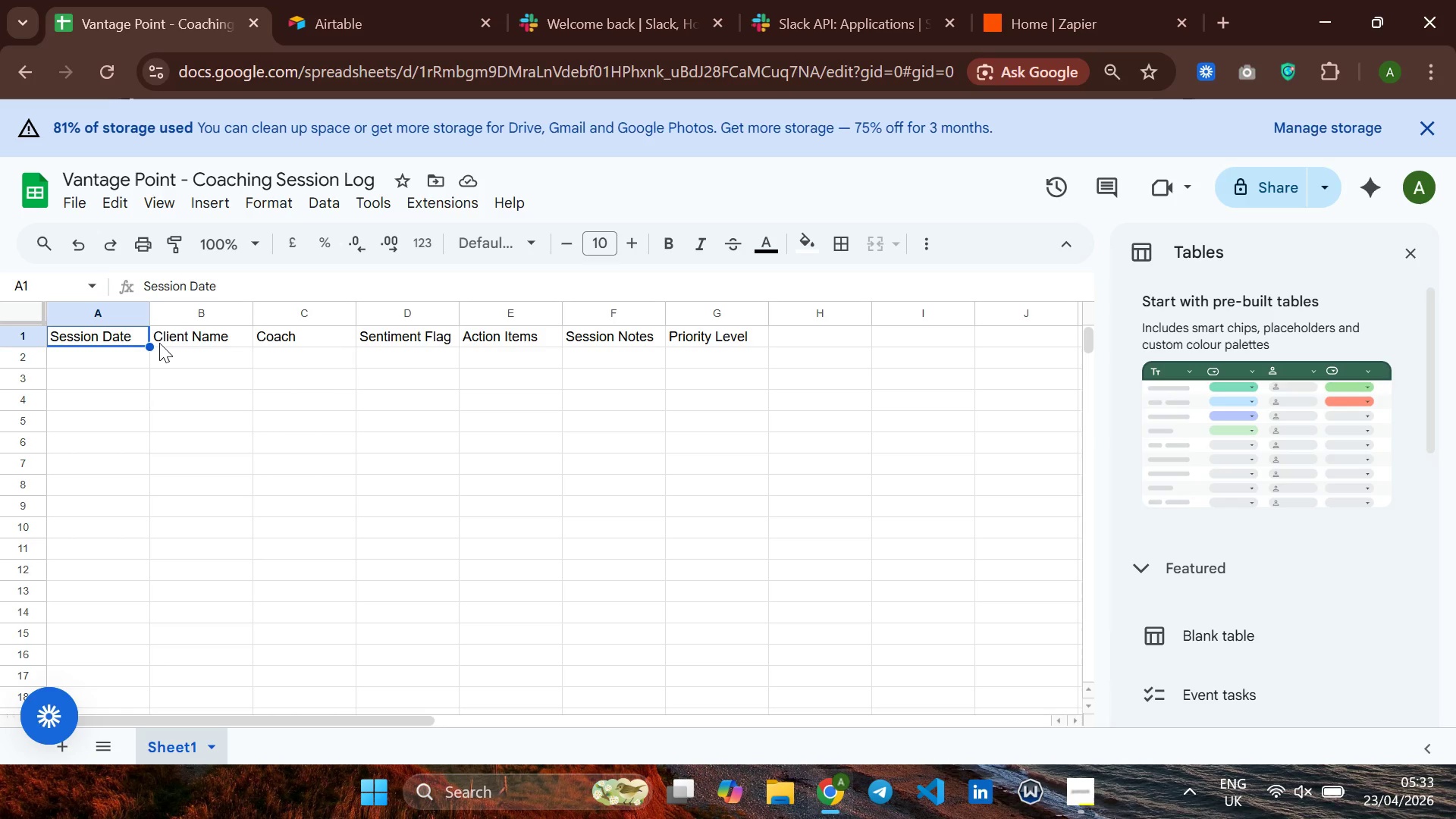 
hold_key(key=ControlLeft, duration=6.66)
left_click([204, 334])
 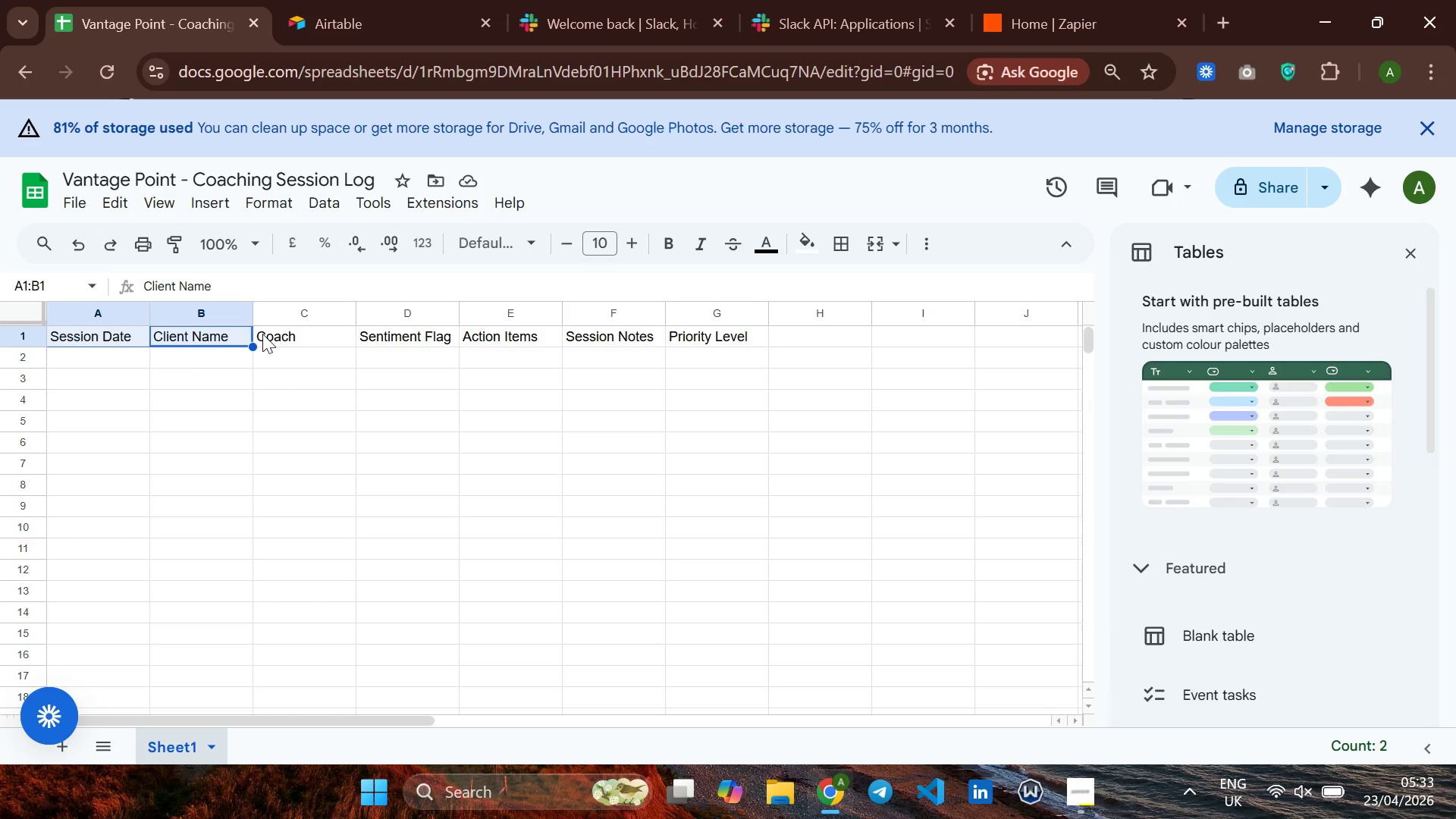 
left_click([262, 334])
 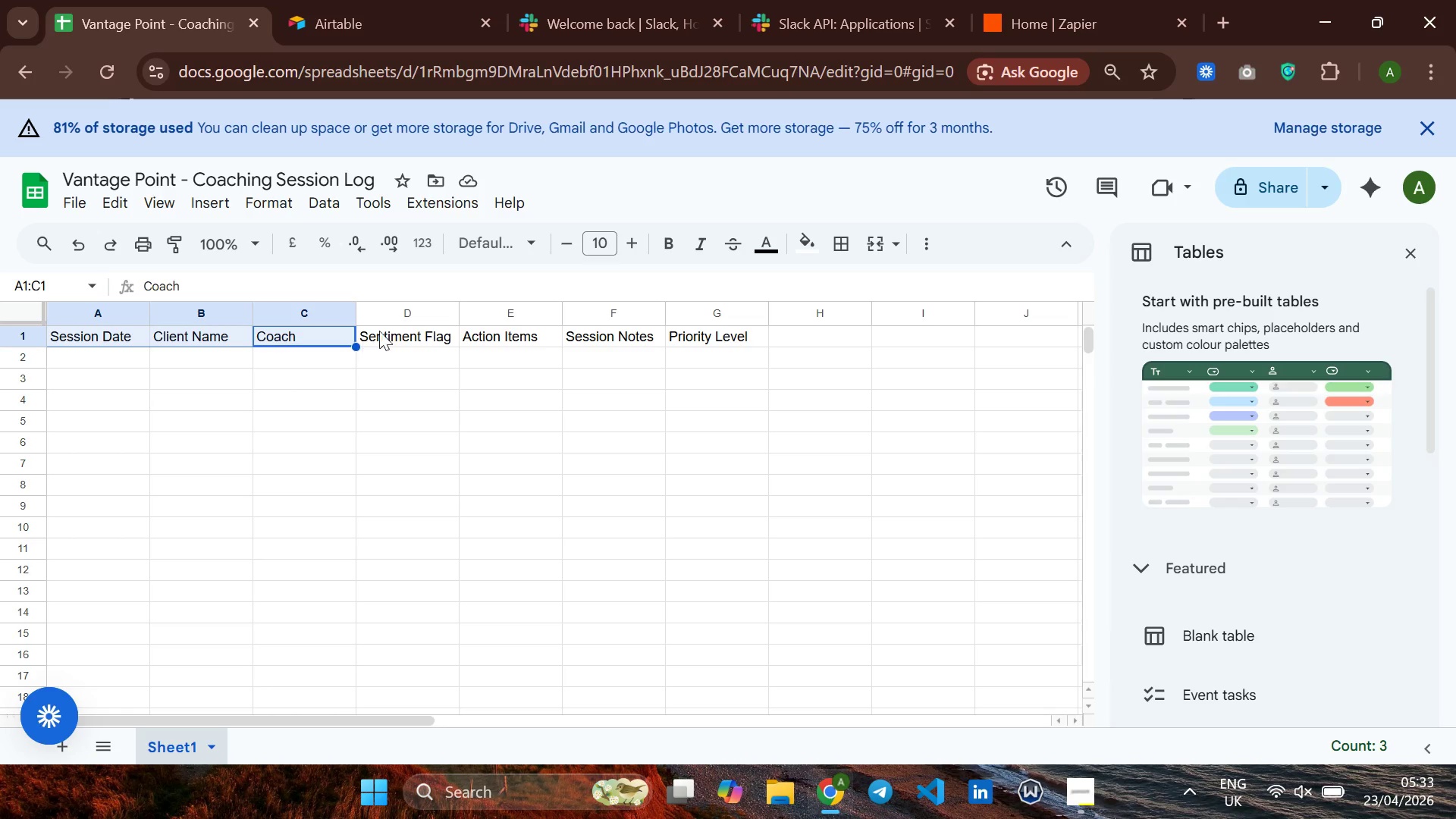 
left_click([388, 325])
 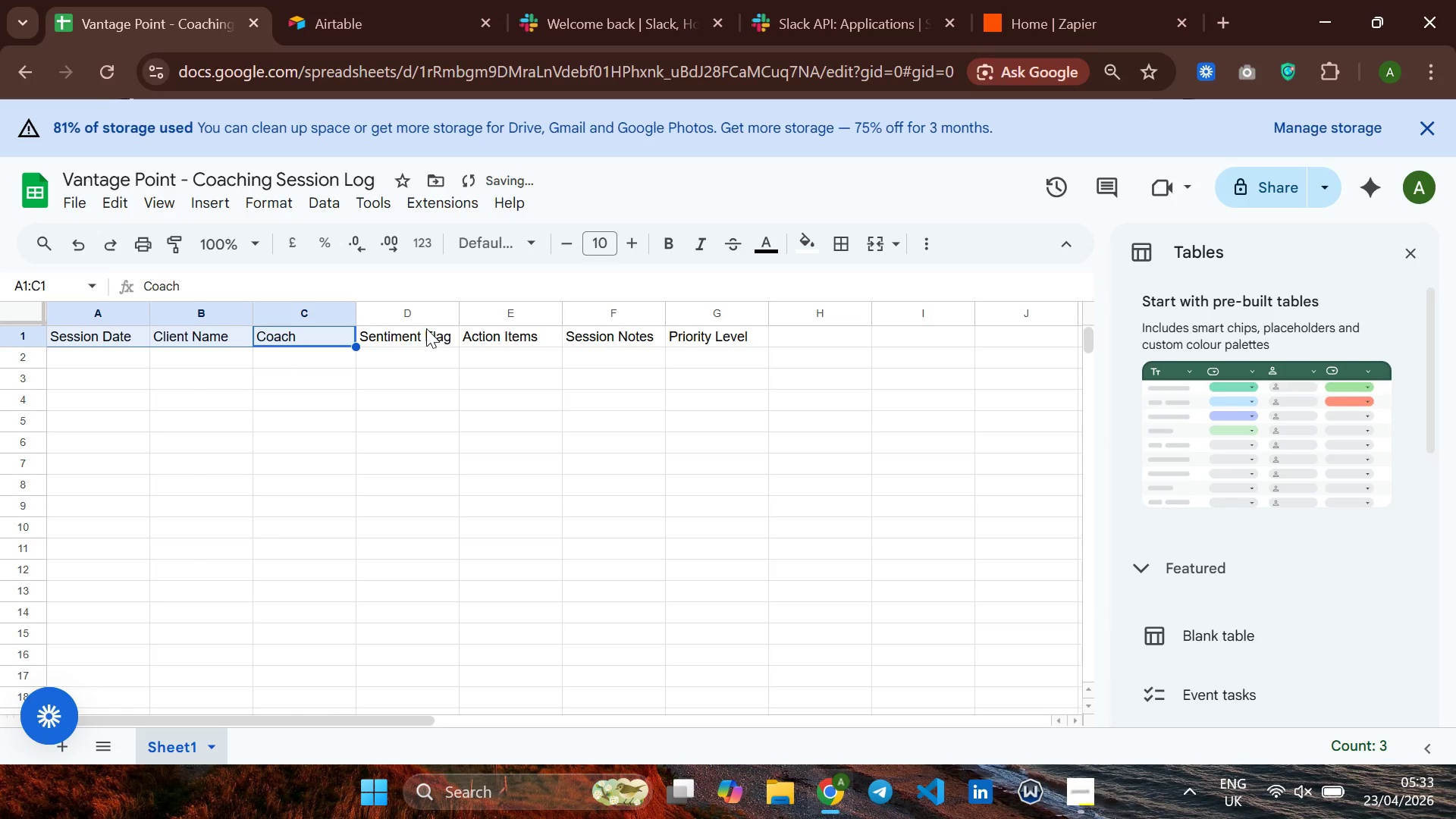 
left_click([426, 328])
 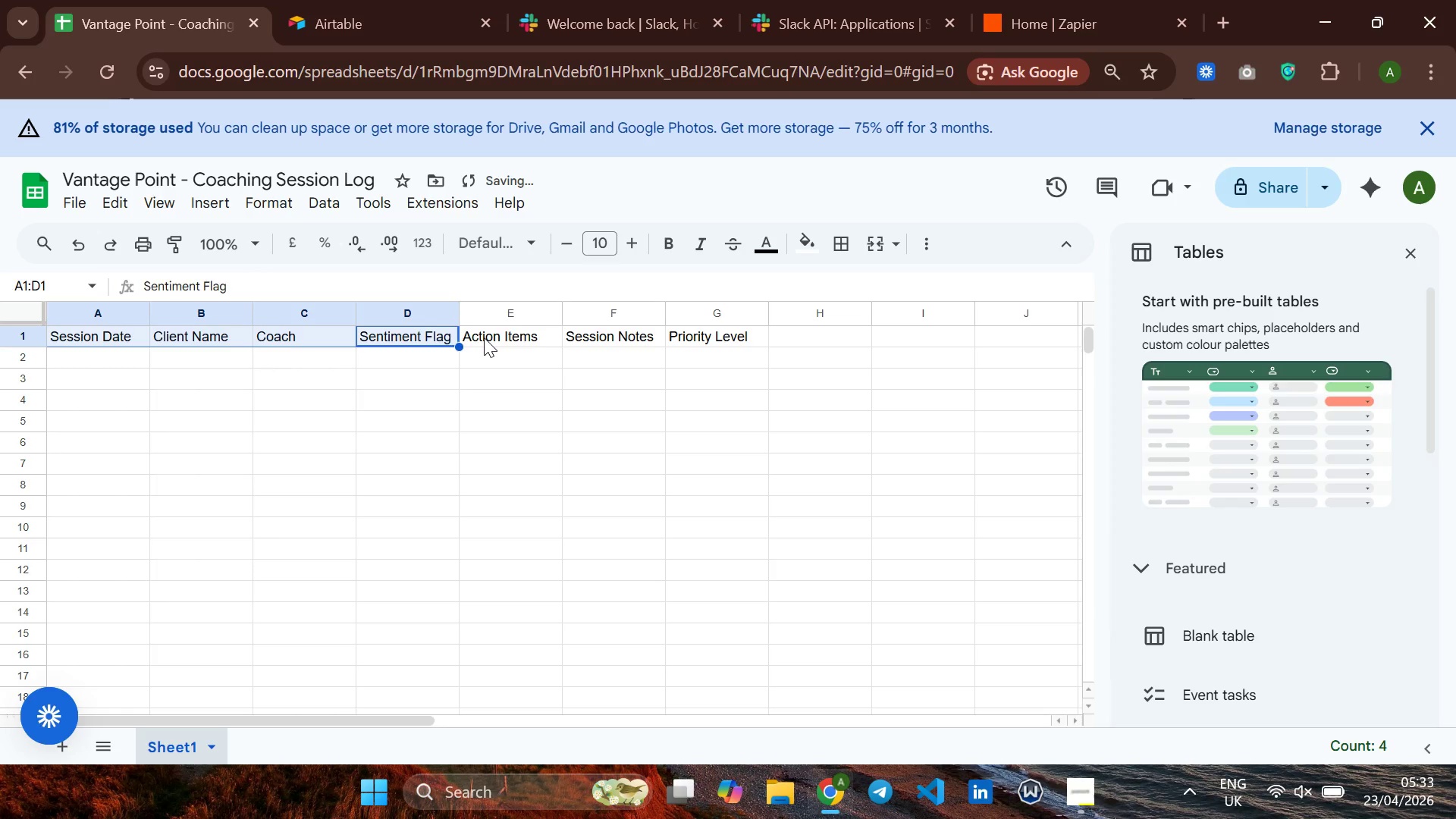 
left_click([484, 337])
 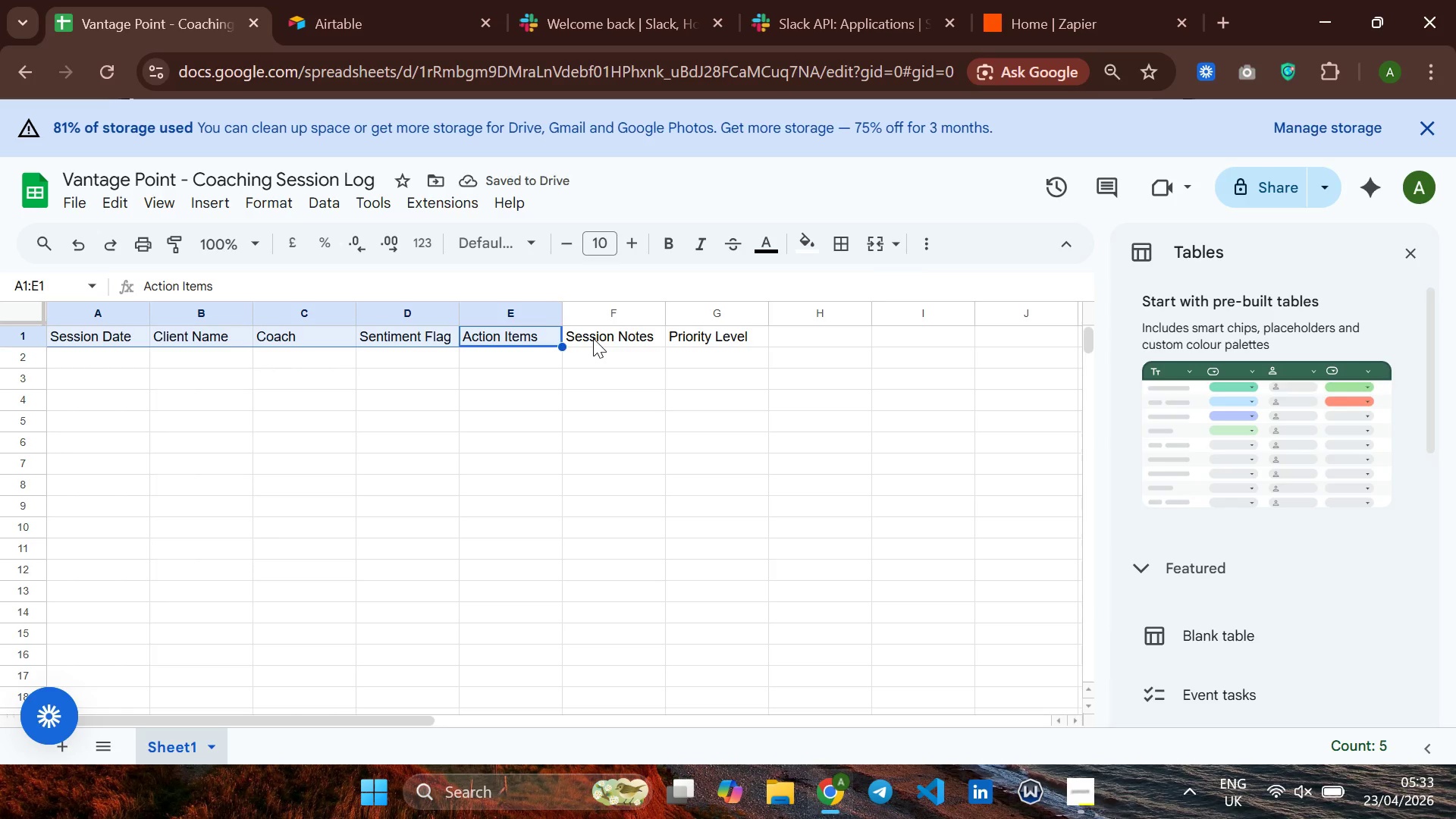 
left_click([593, 338])
 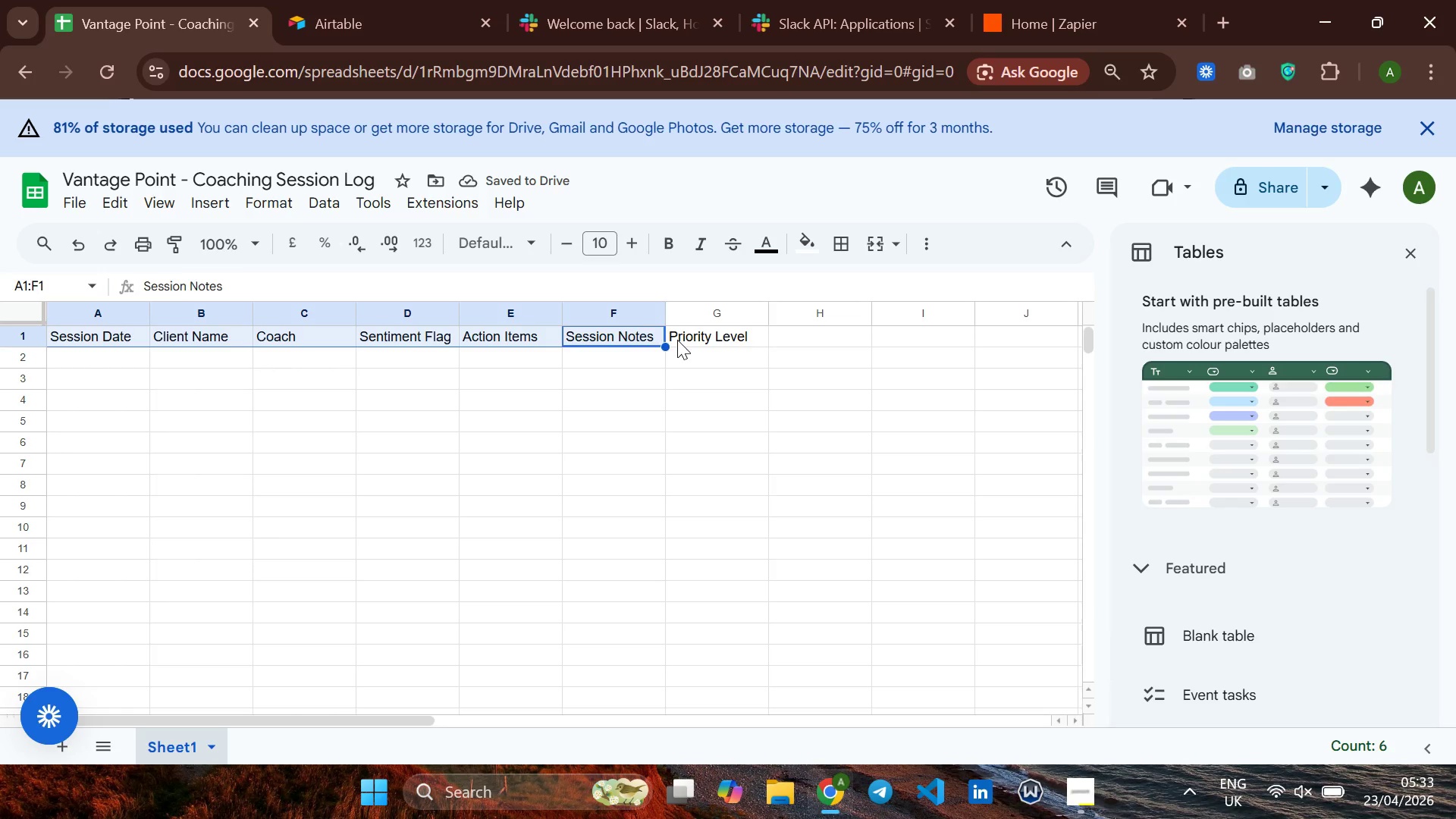 
left_click([677, 340])
 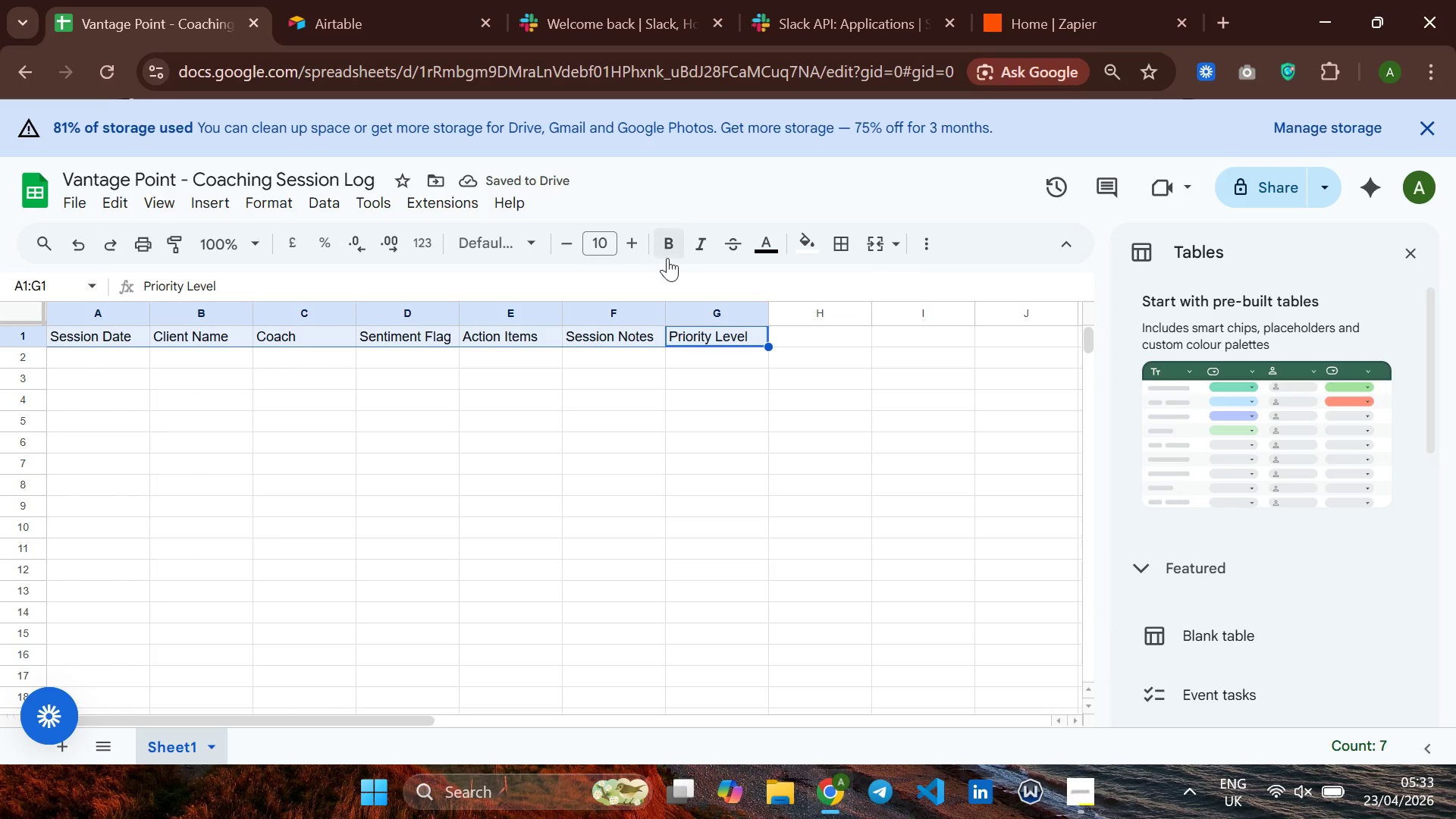 
left_click([667, 253])
 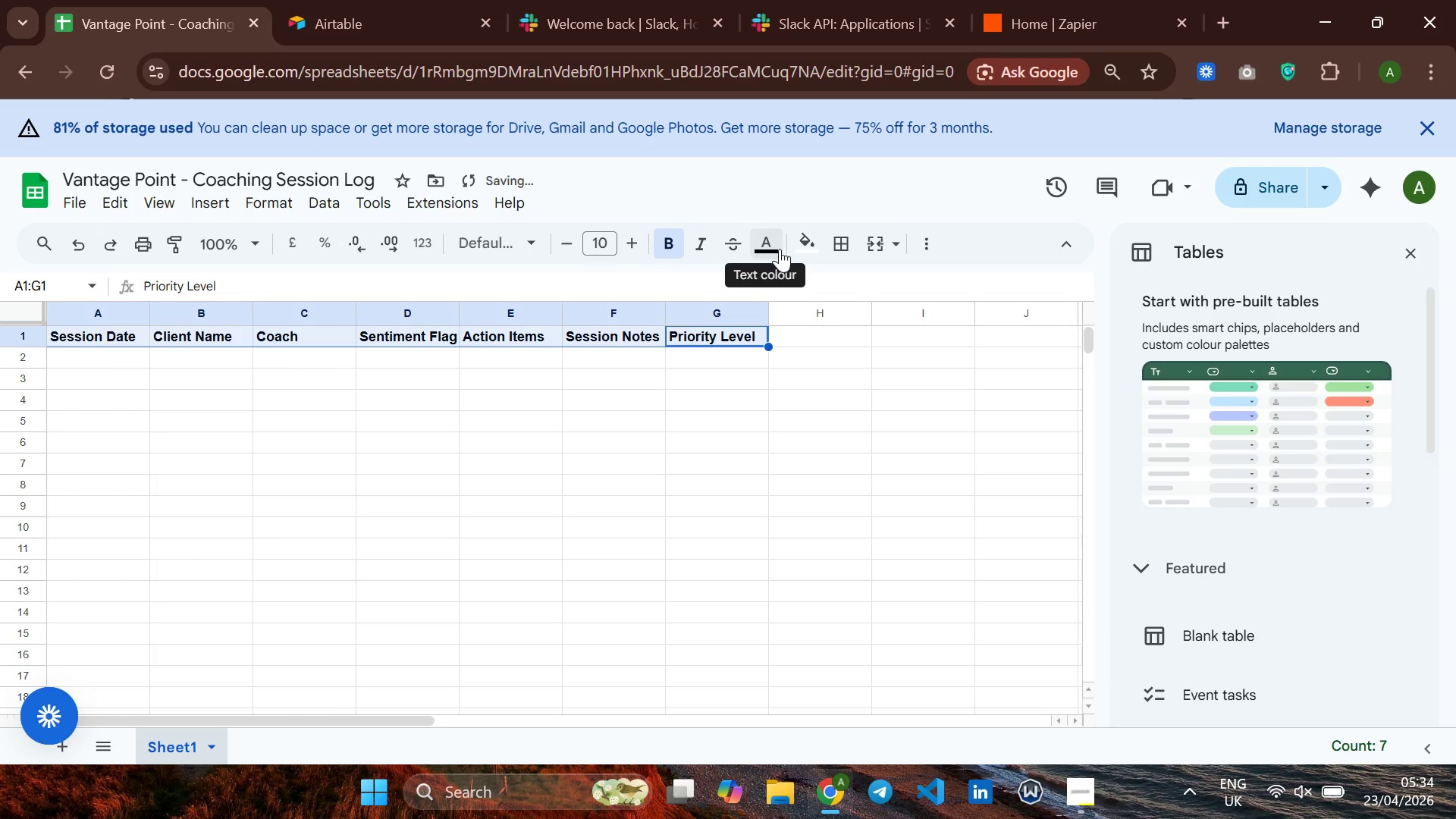 
left_click([805, 249])
 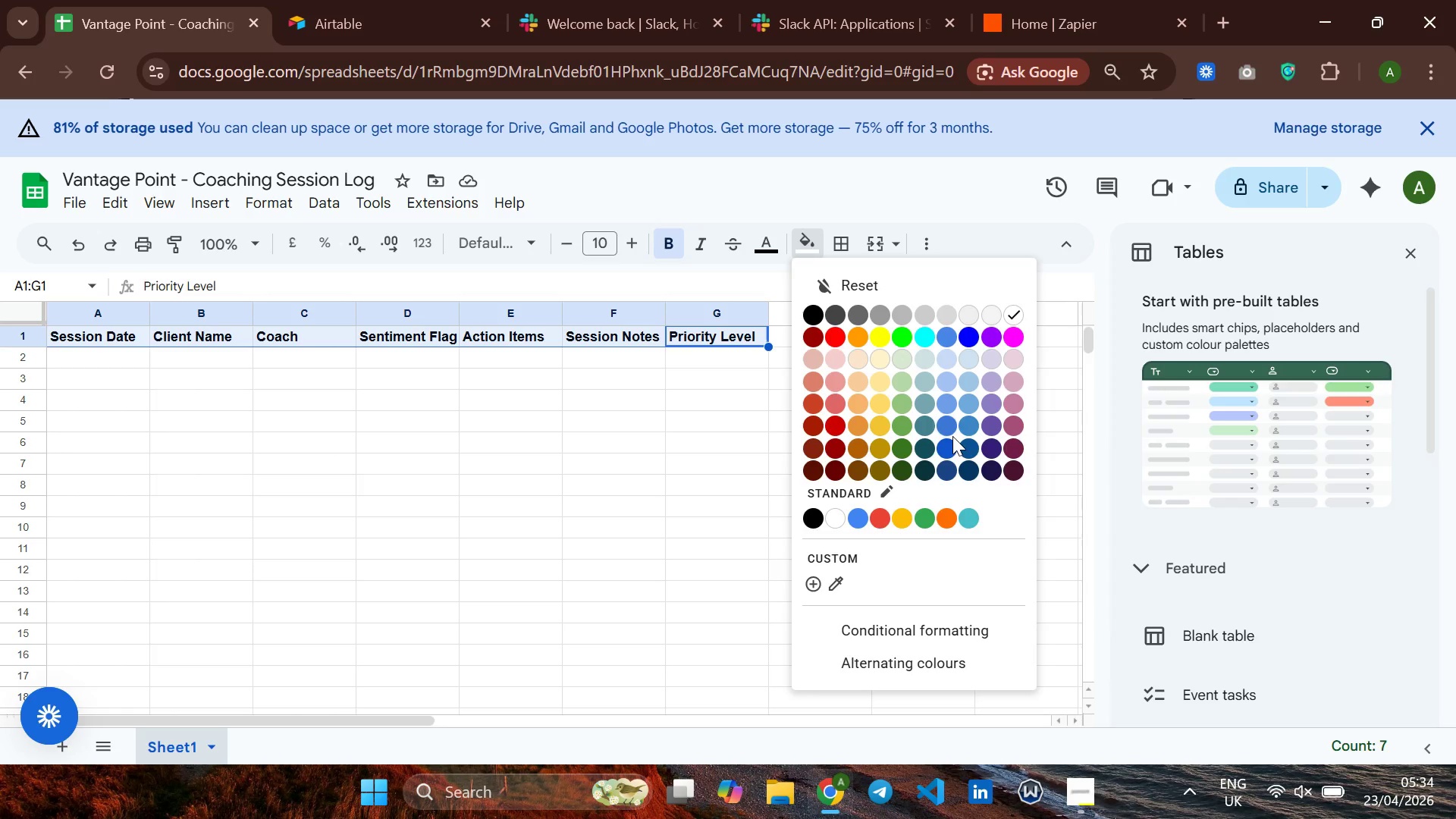 
wait(7.44)
 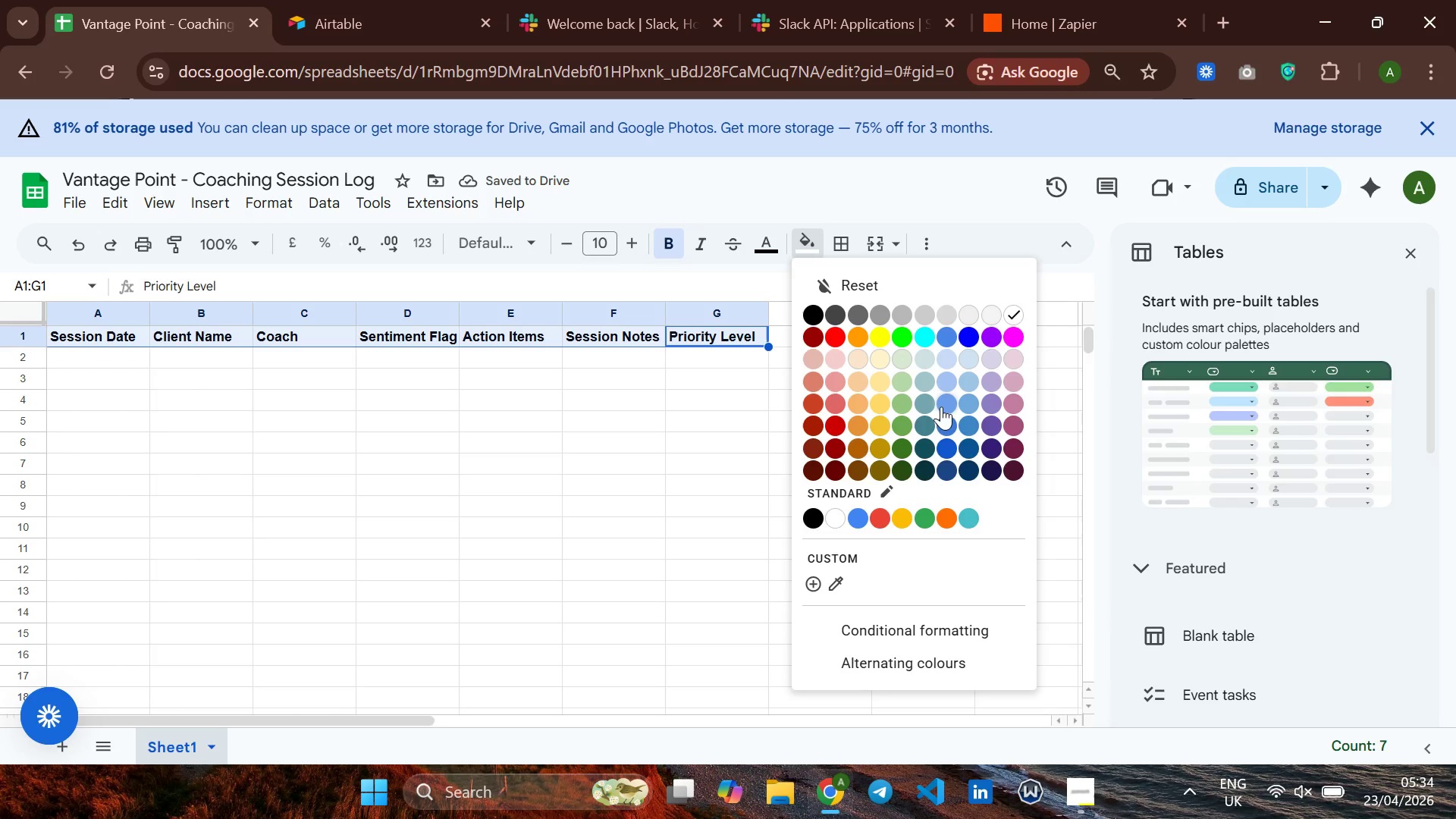 
left_click([955, 449])
 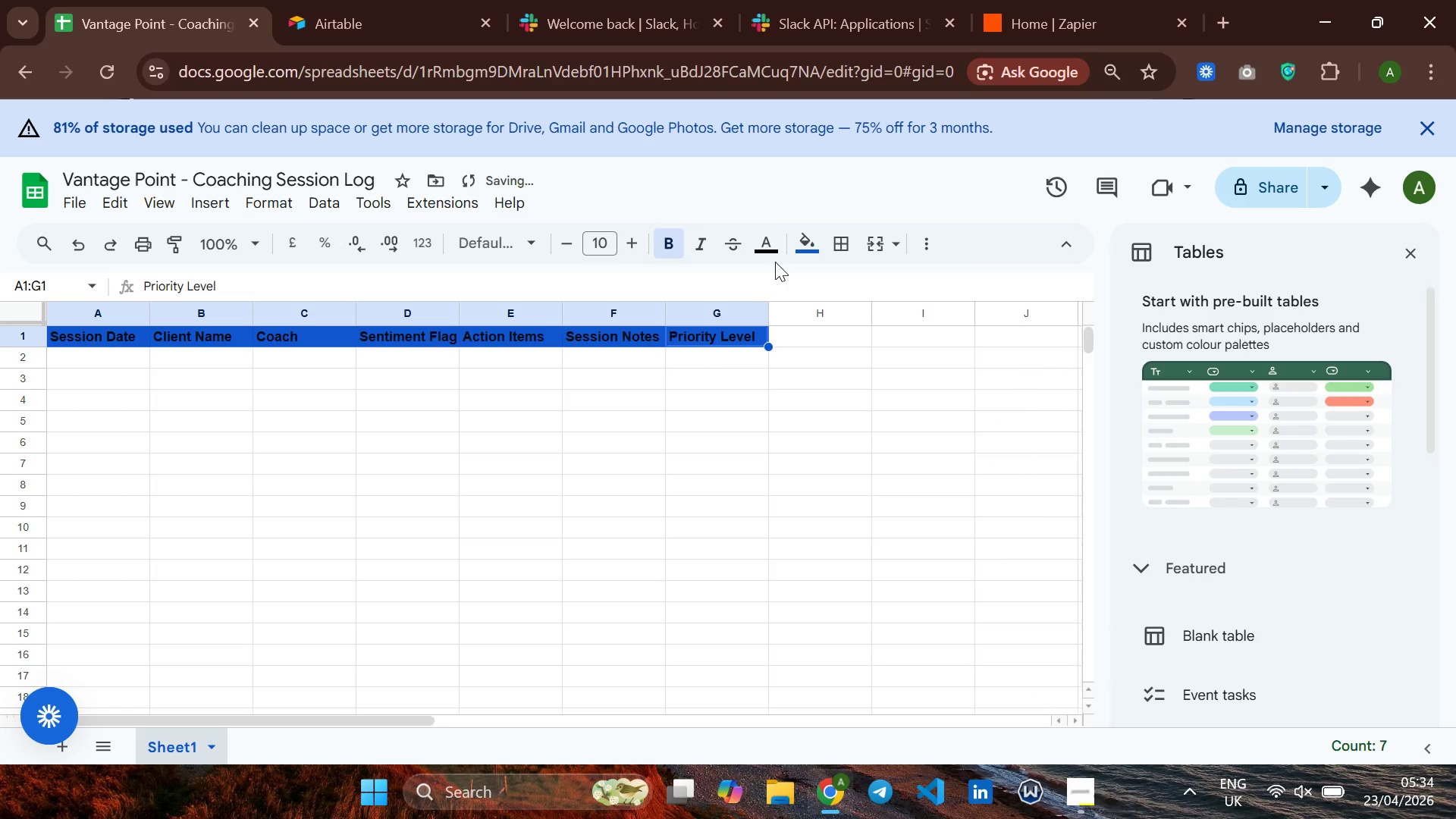 
left_click([775, 253])
 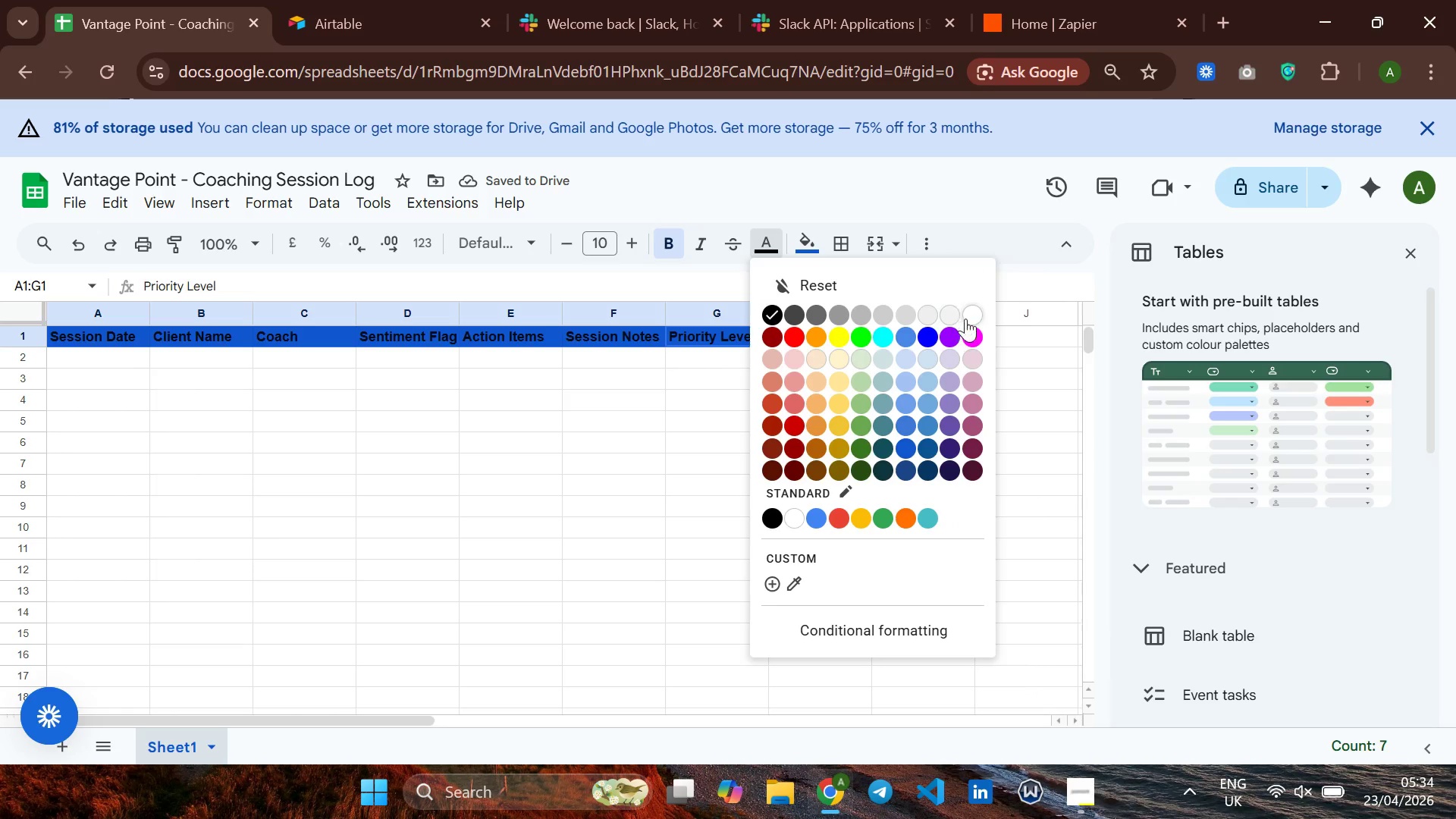 
left_click([969, 318])
 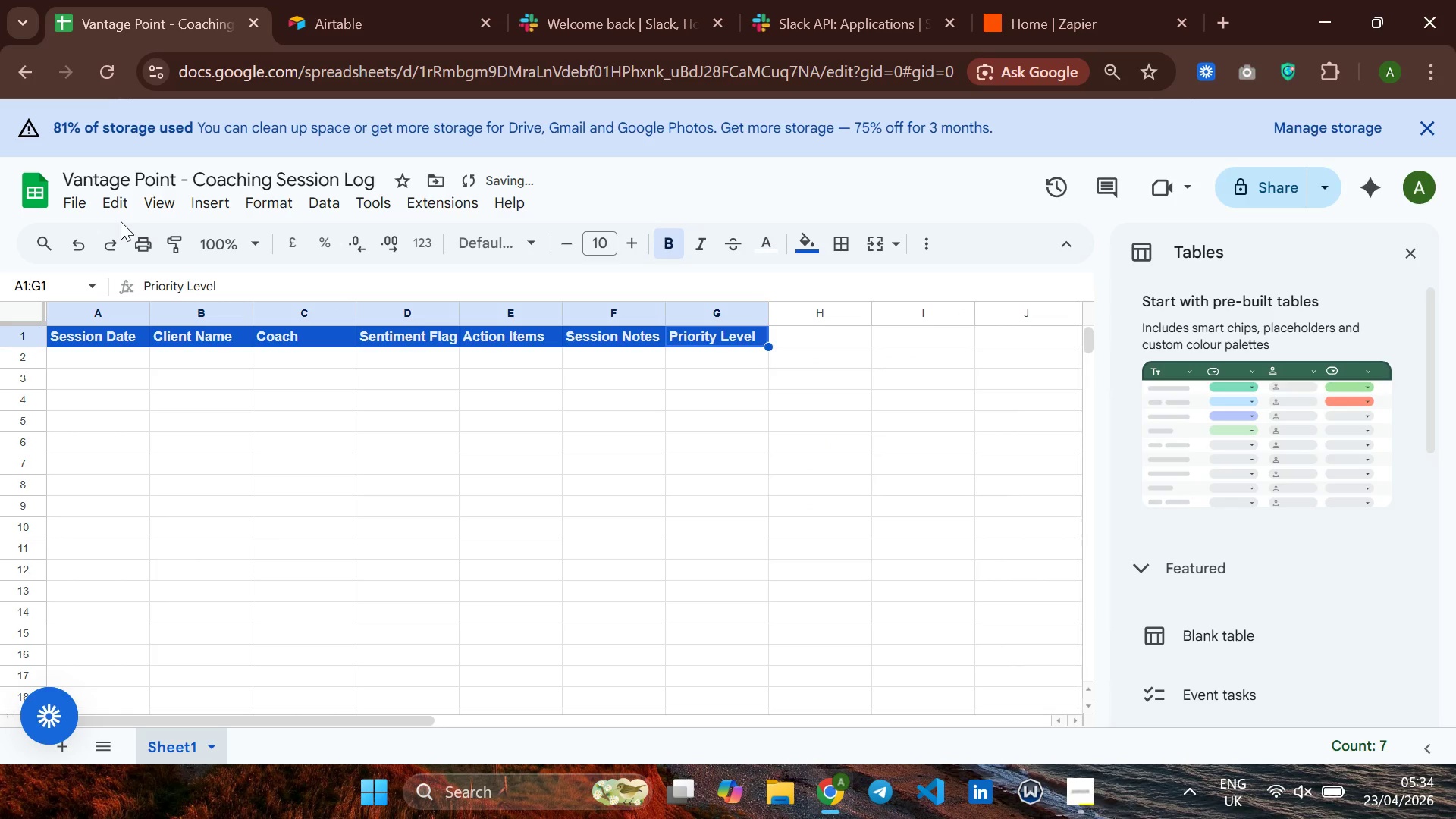 
wait(5.51)
 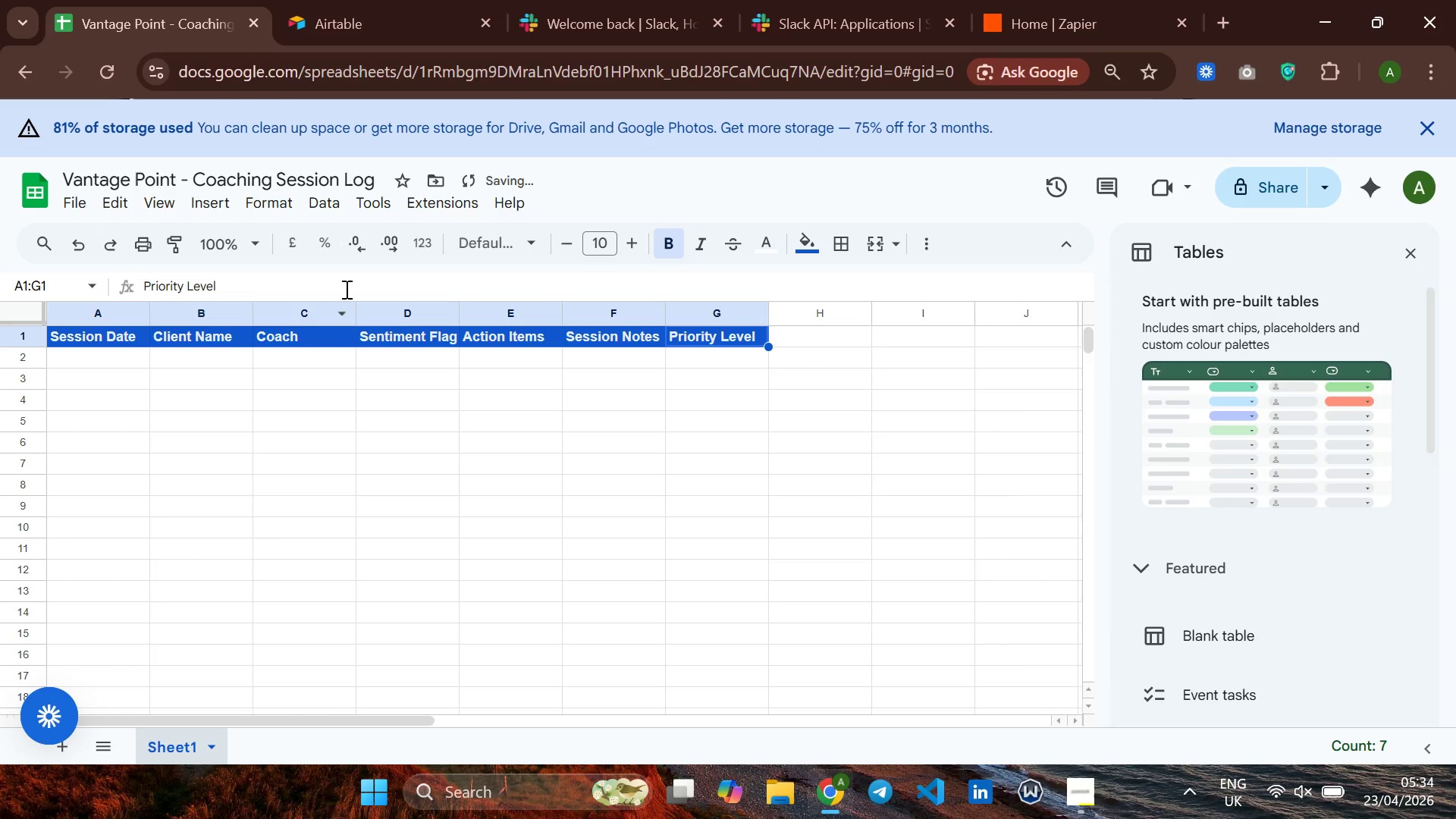 
mouse_move([896, 824])
 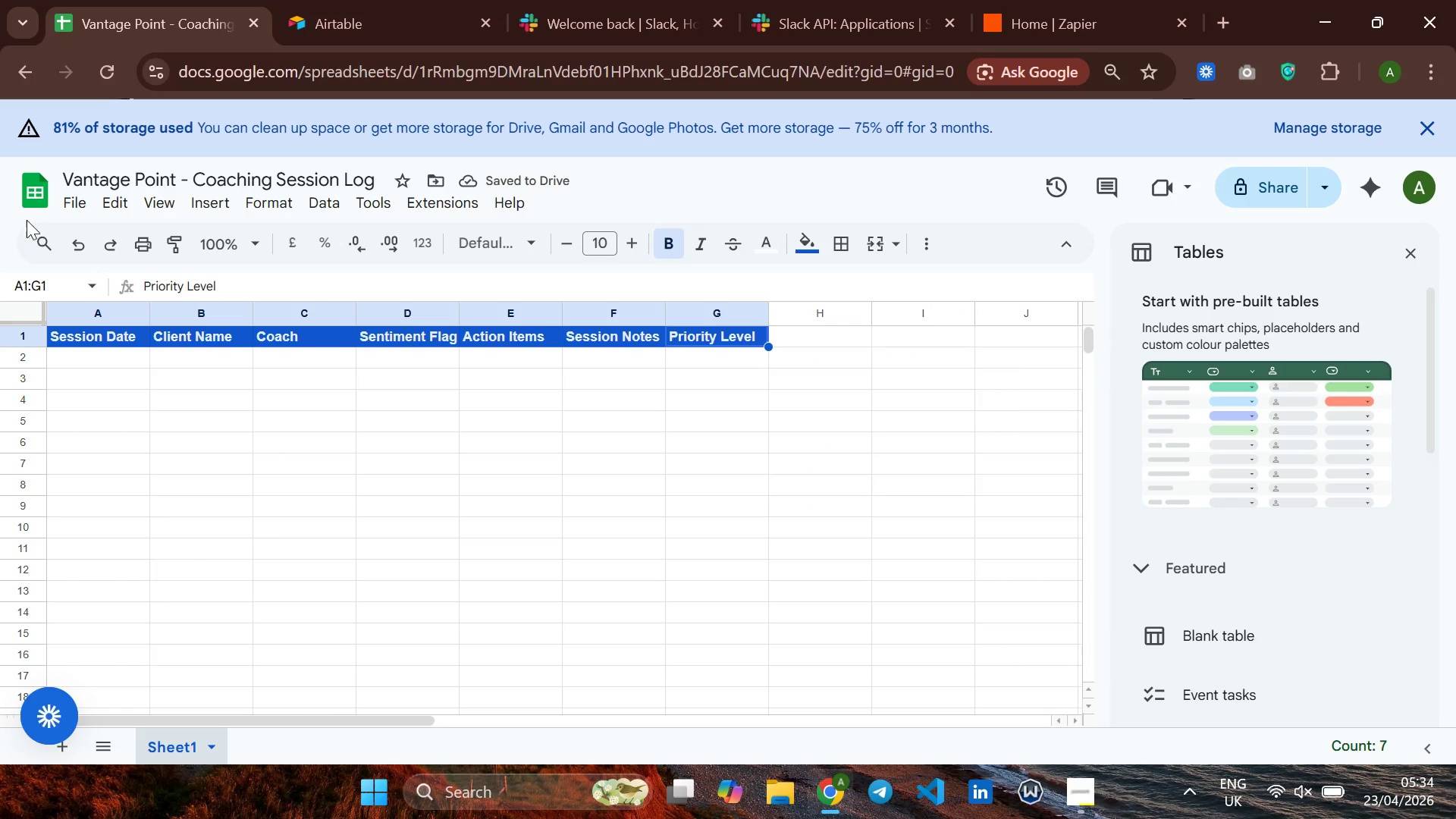 
mouse_move([160, 201])
 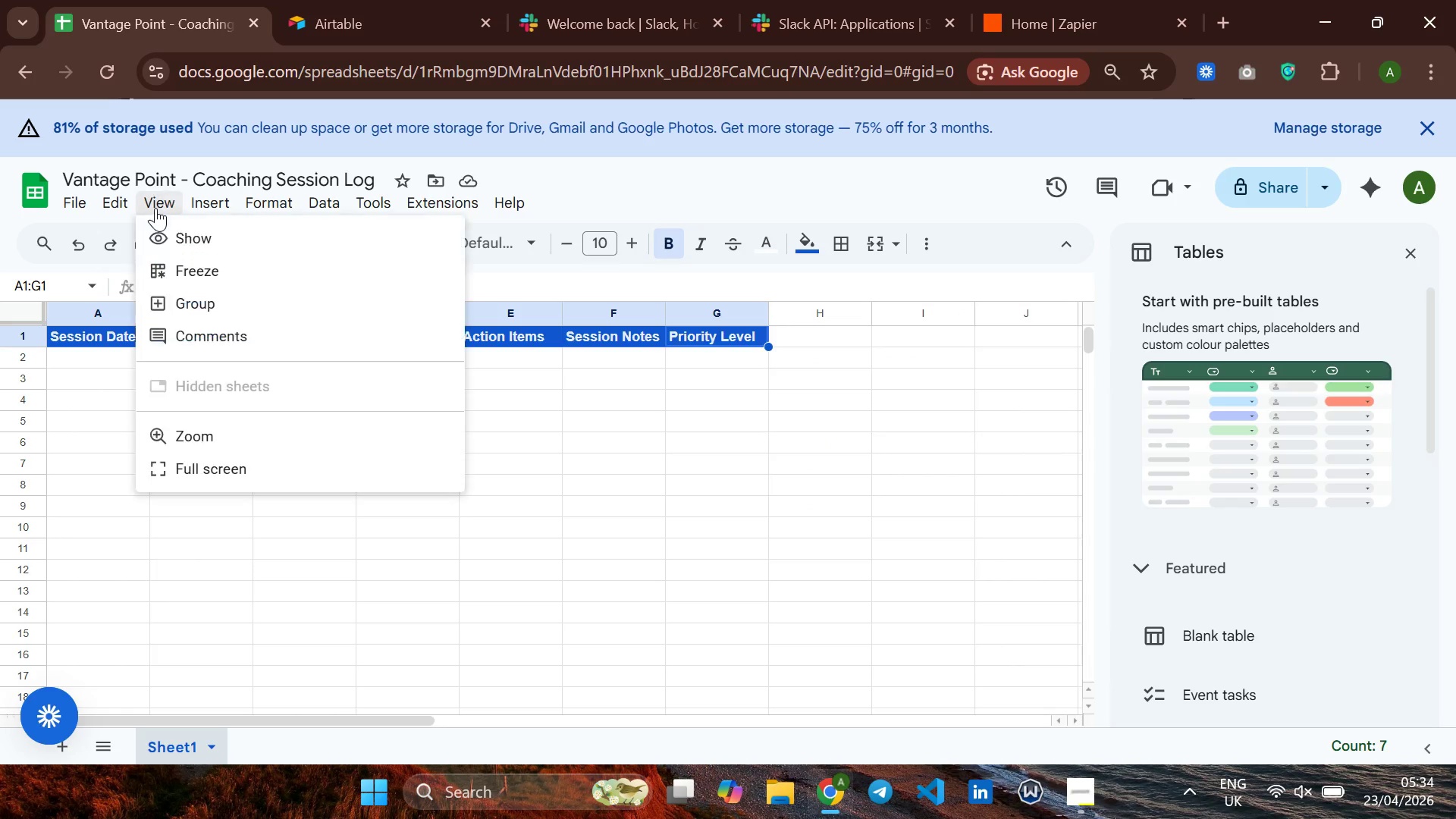 
left_click([155, 208])
 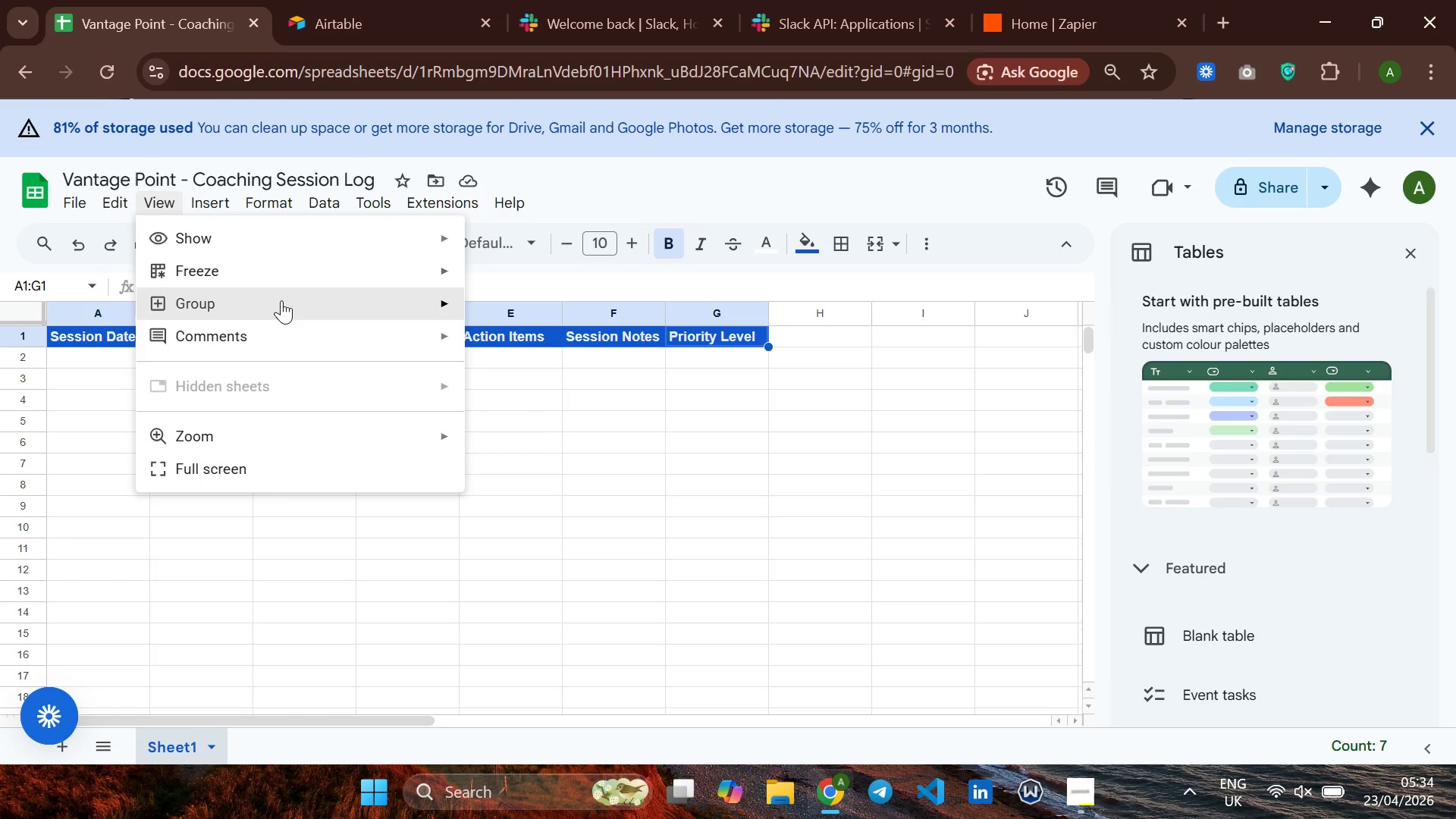 
left_click([296, 273])
 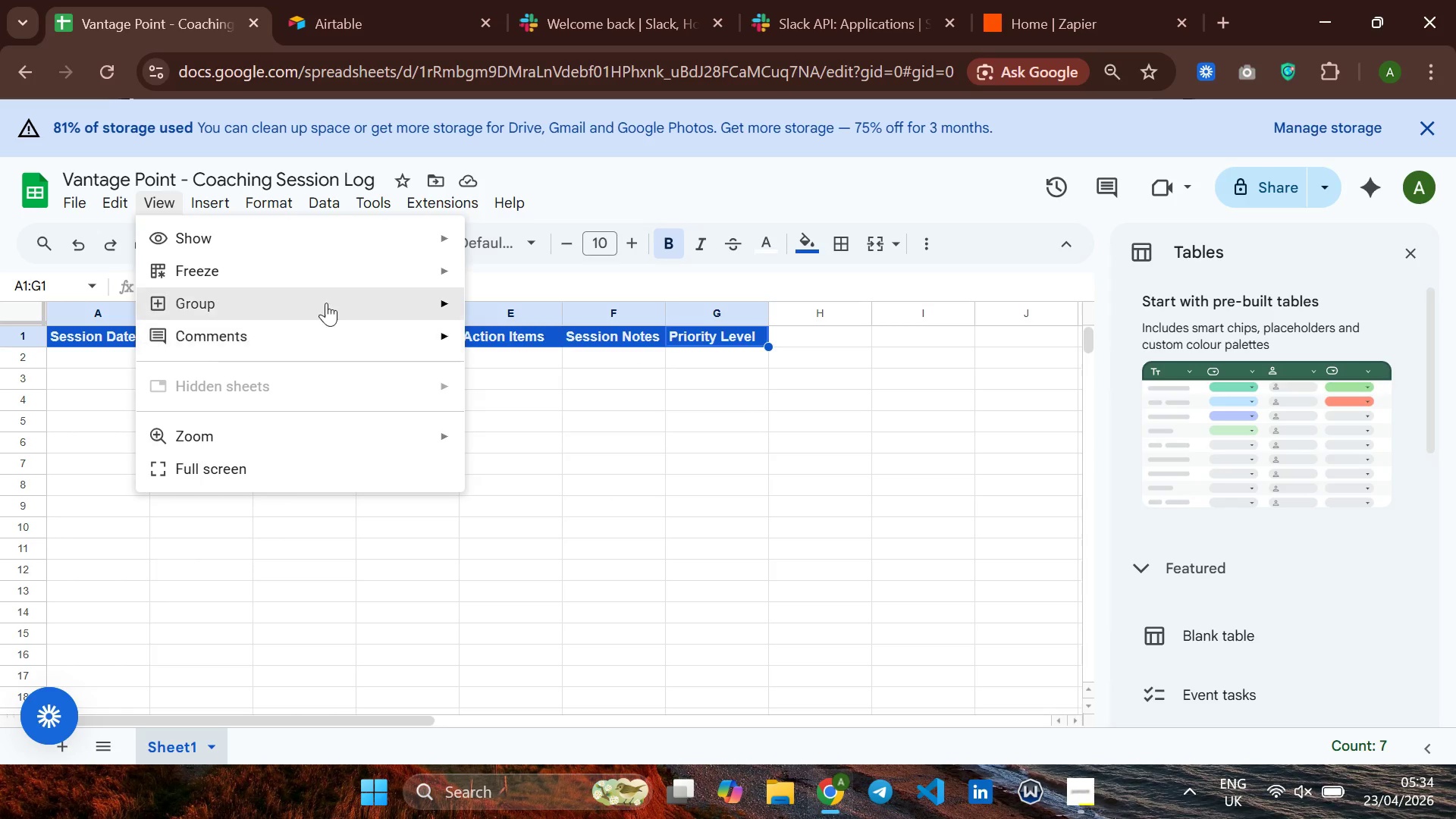 
left_click([326, 284])
 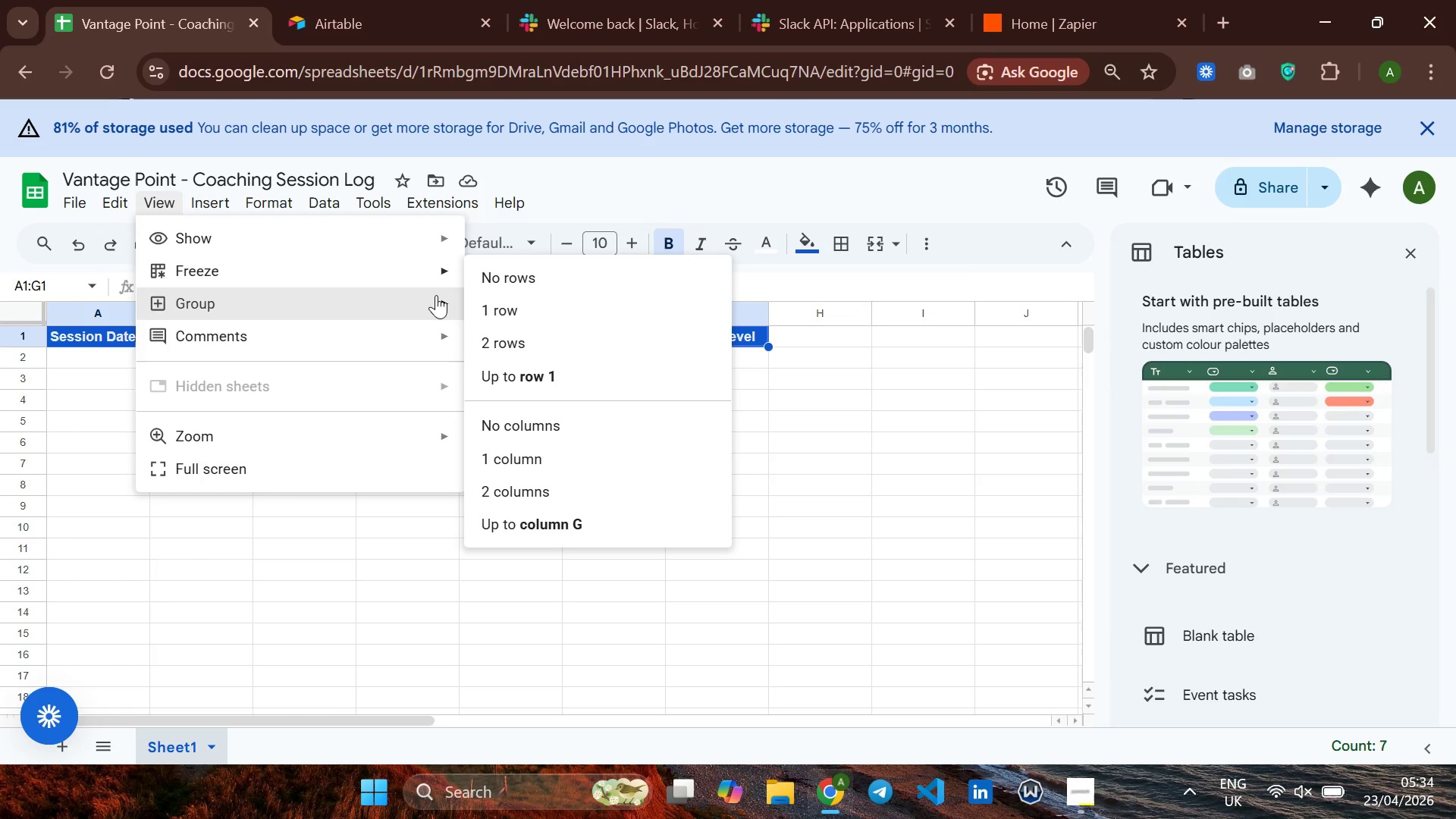 
mouse_move([422, 266])
 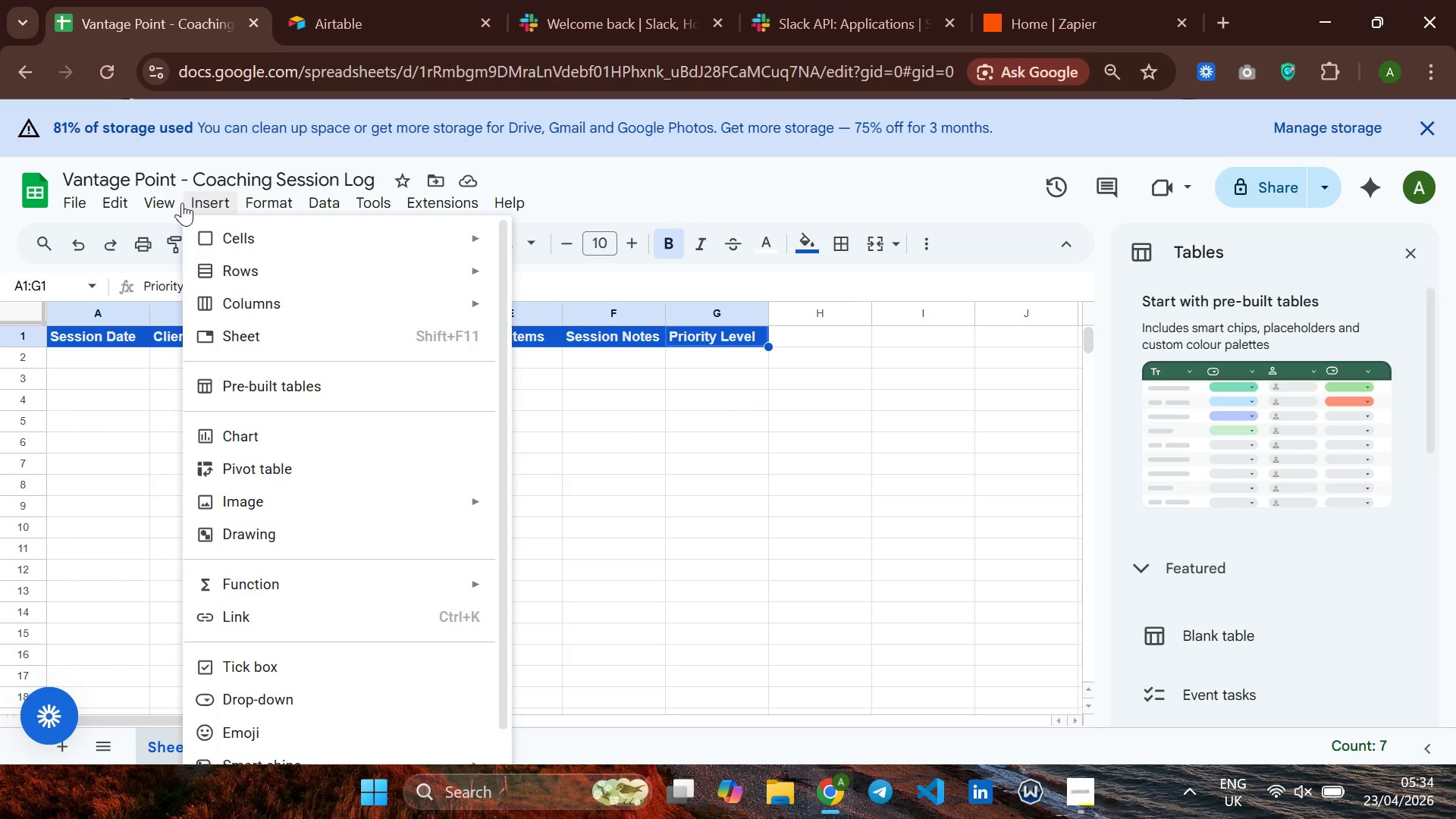 
left_click([148, 202])
 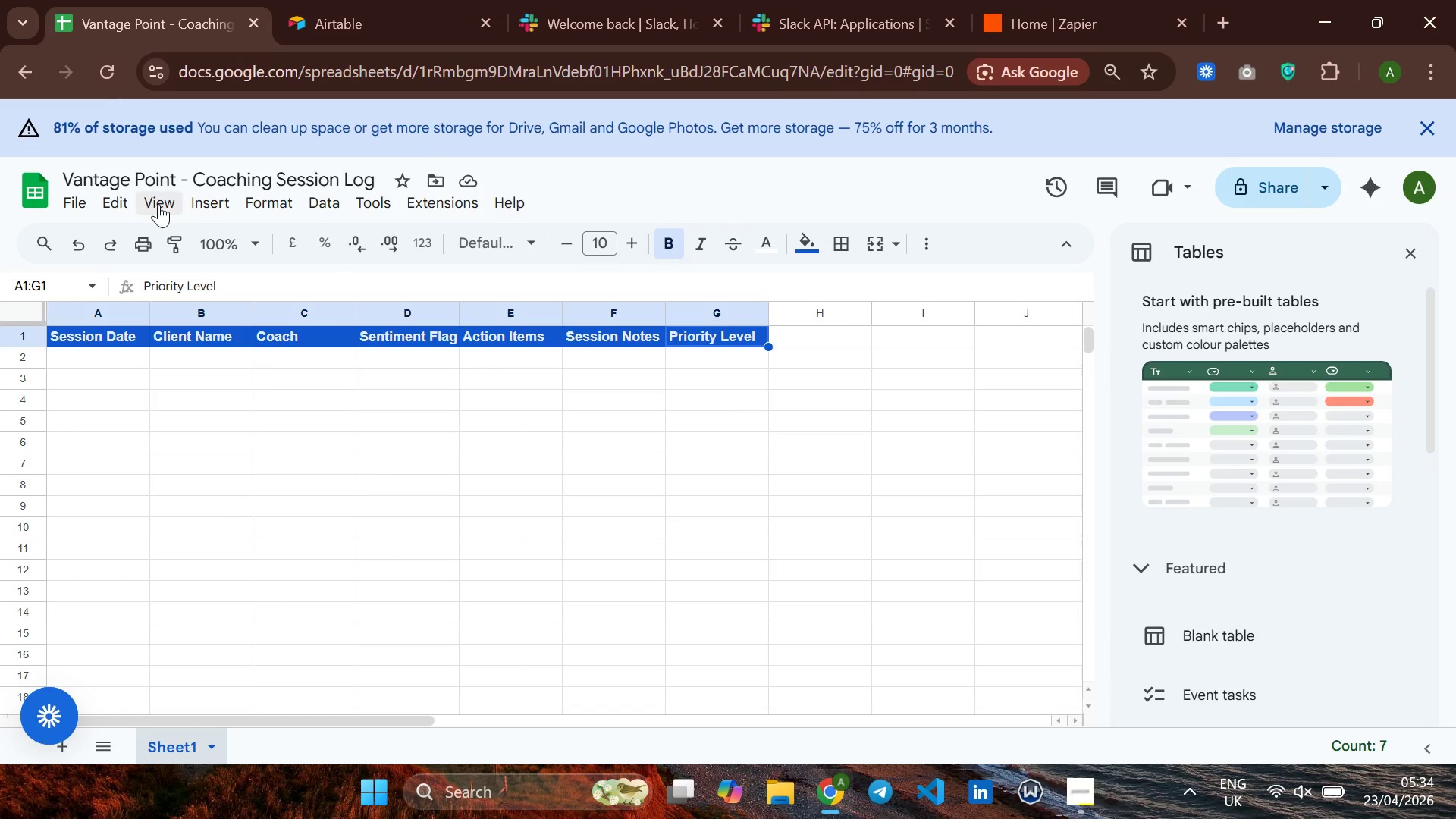 
left_click([158, 204])
 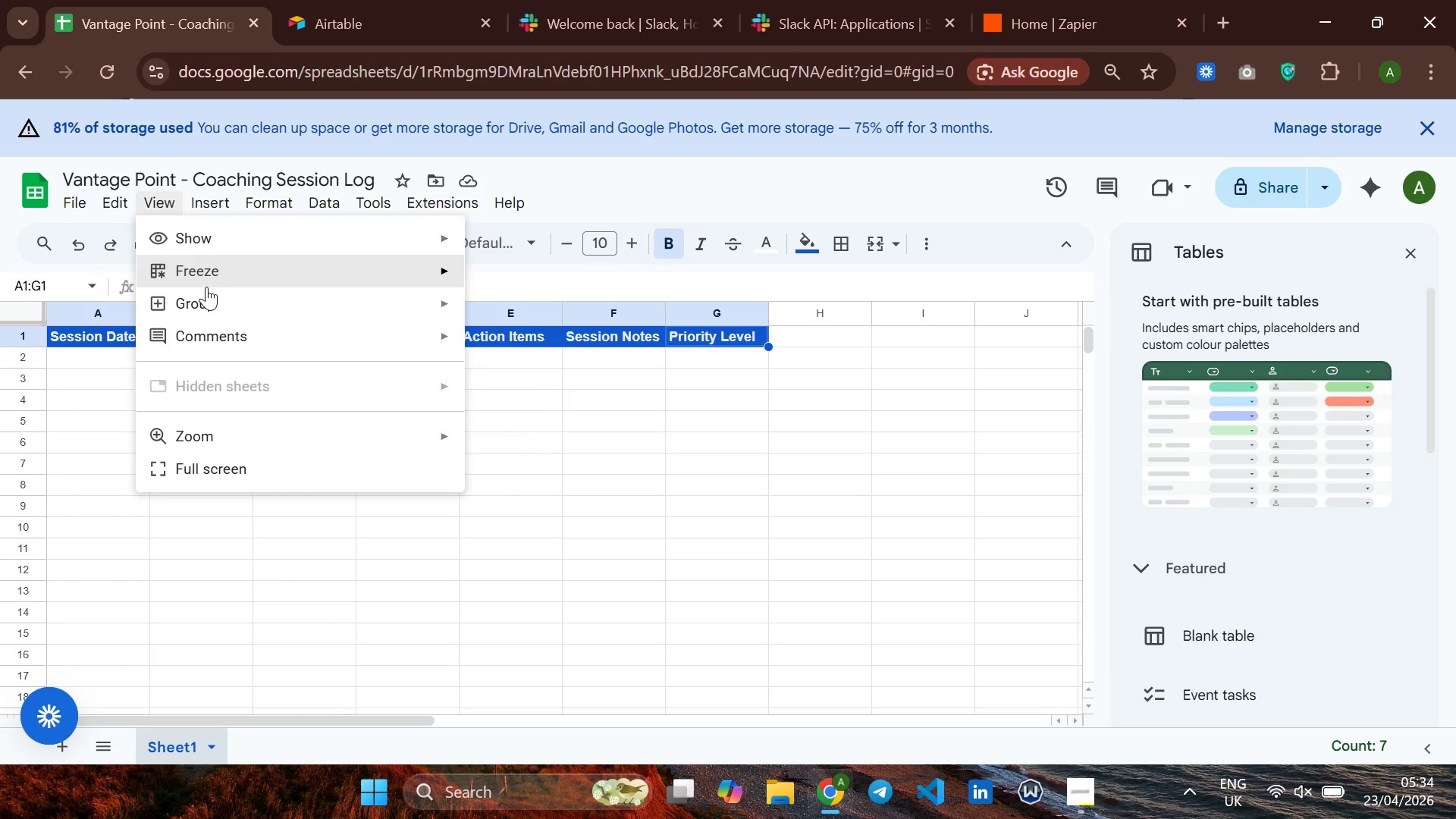 
left_click([206, 287])
 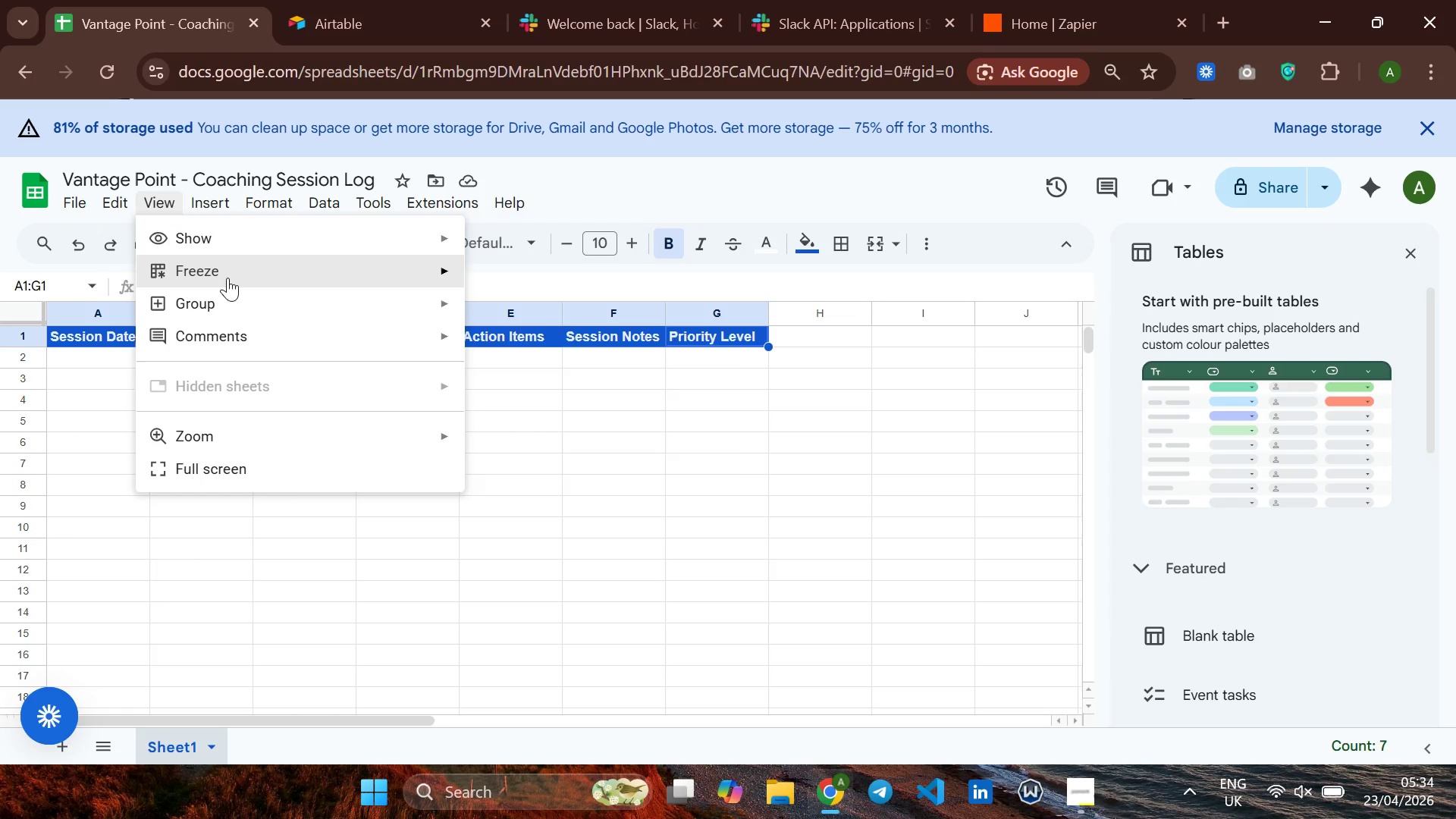 
left_click([228, 278])
 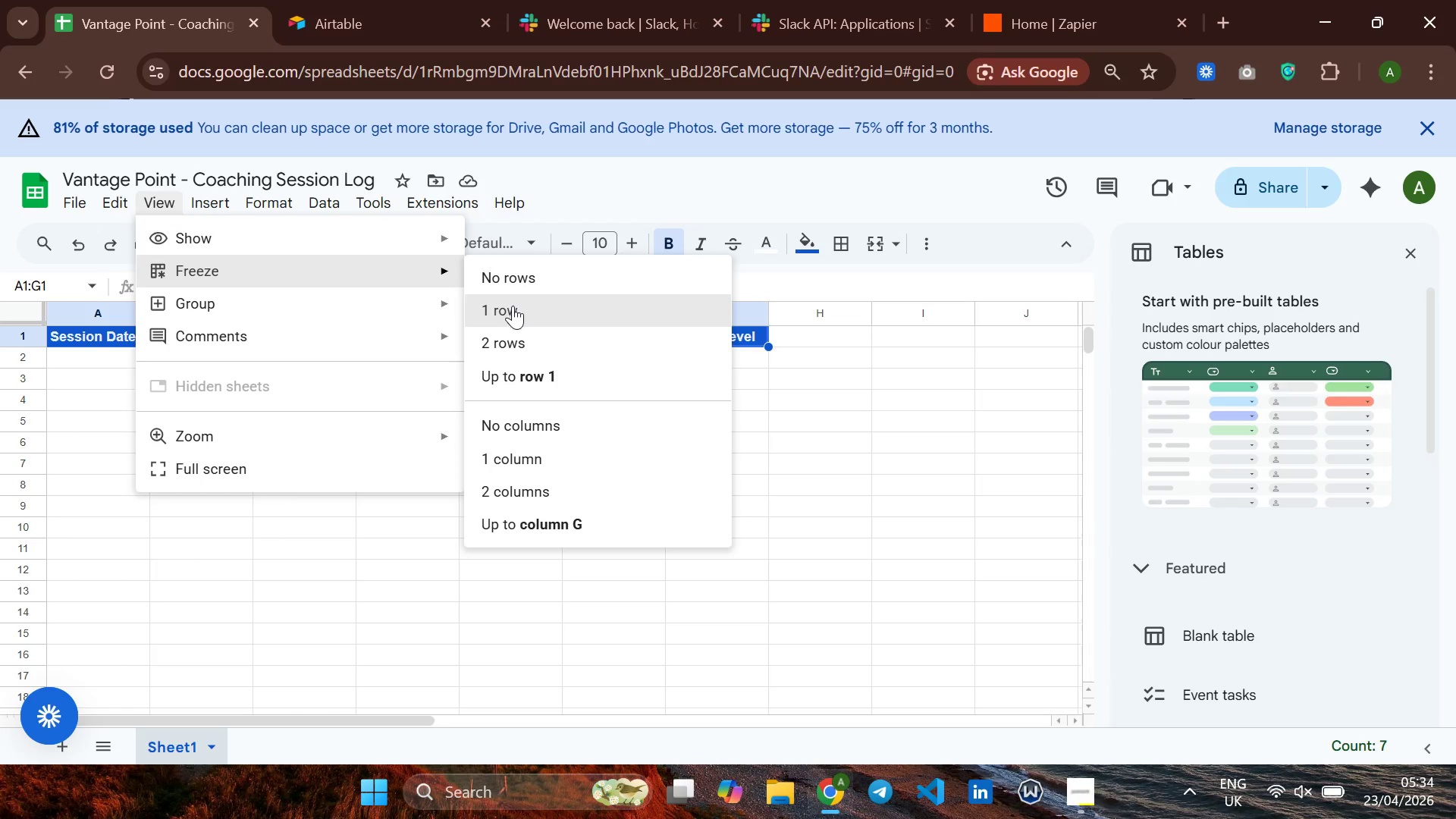 
left_click([513, 307])
 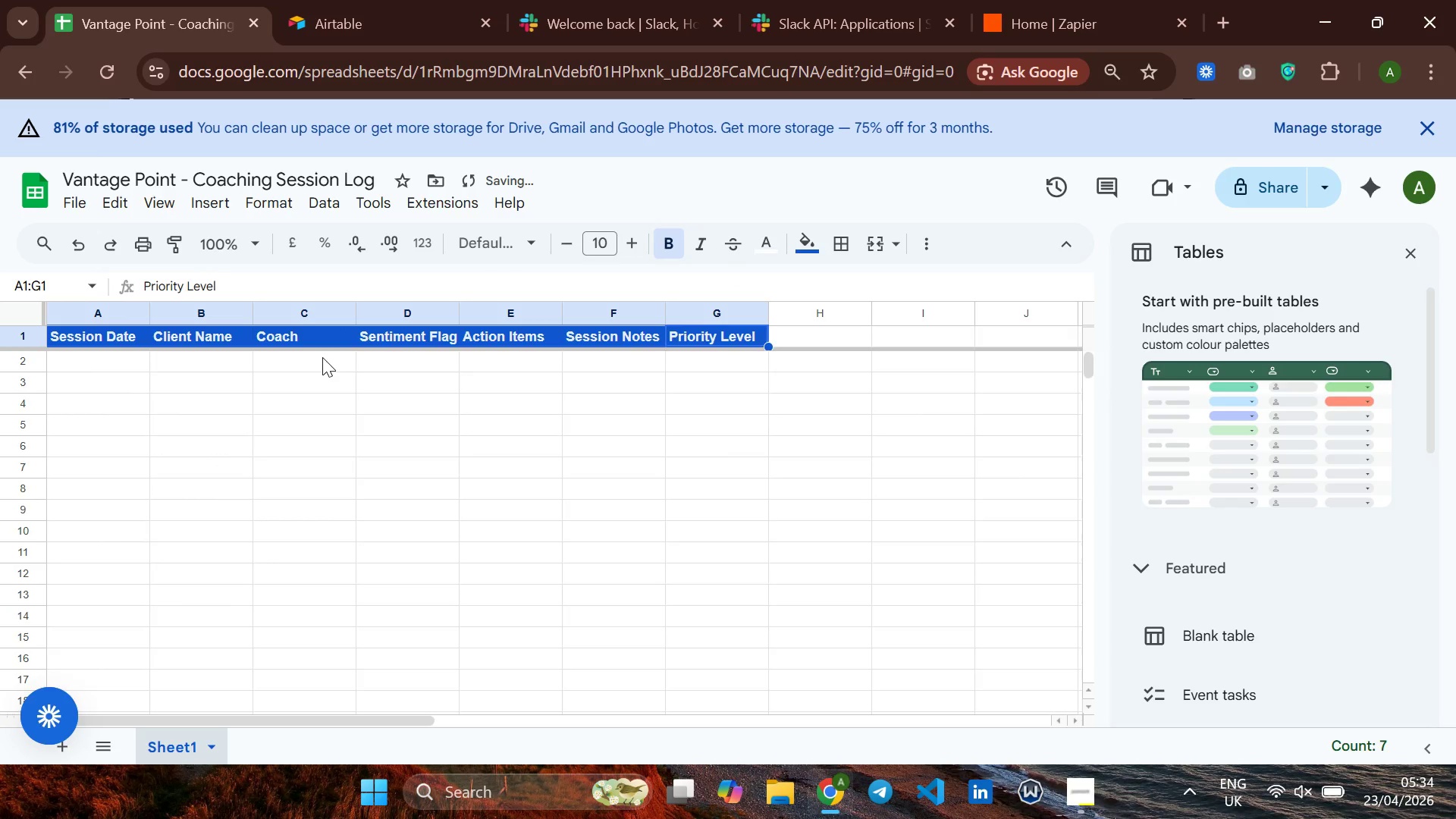 
left_click([322, 357])
 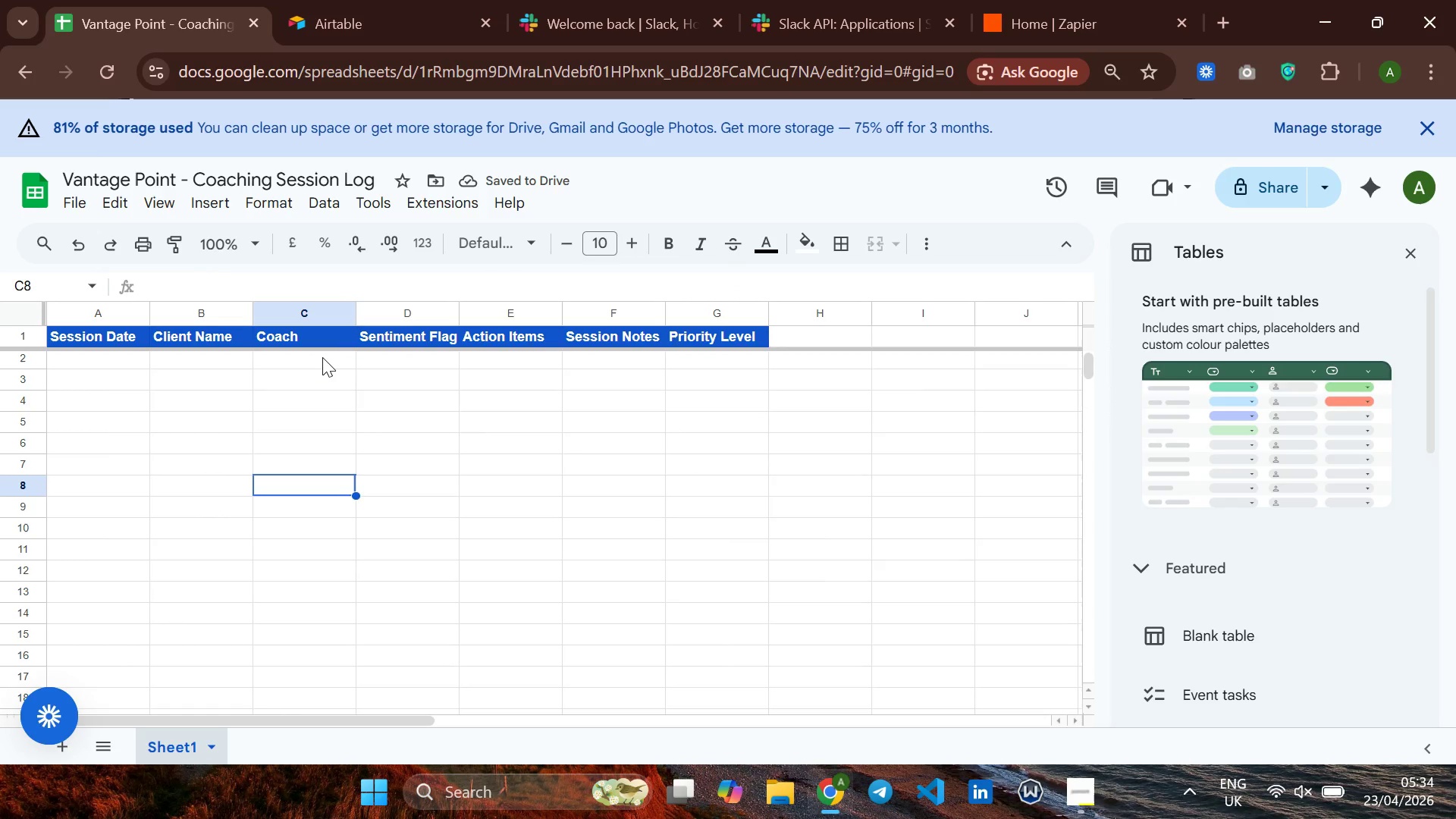 
wait(9.78)
 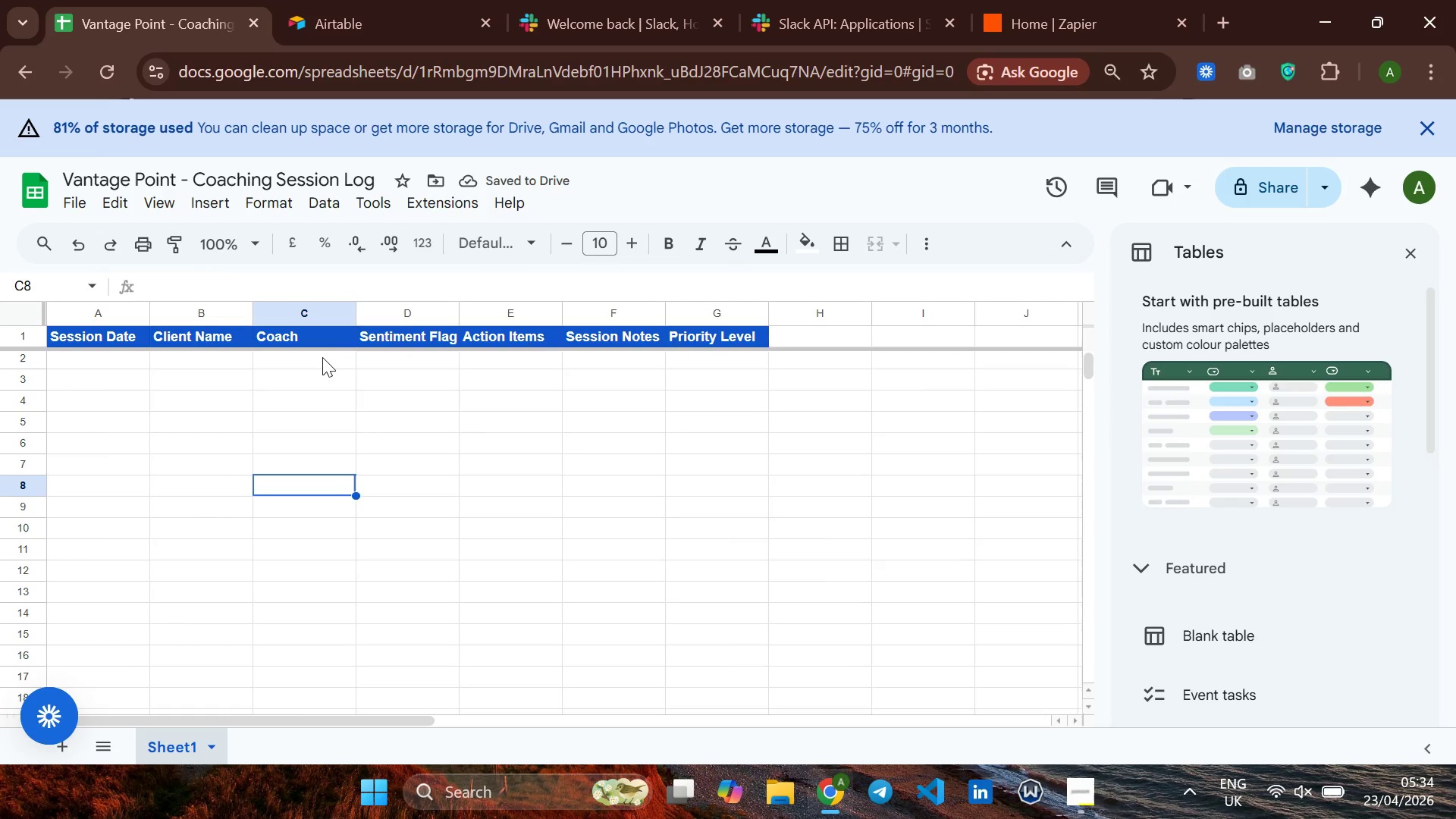 
left_click([80, 312])
 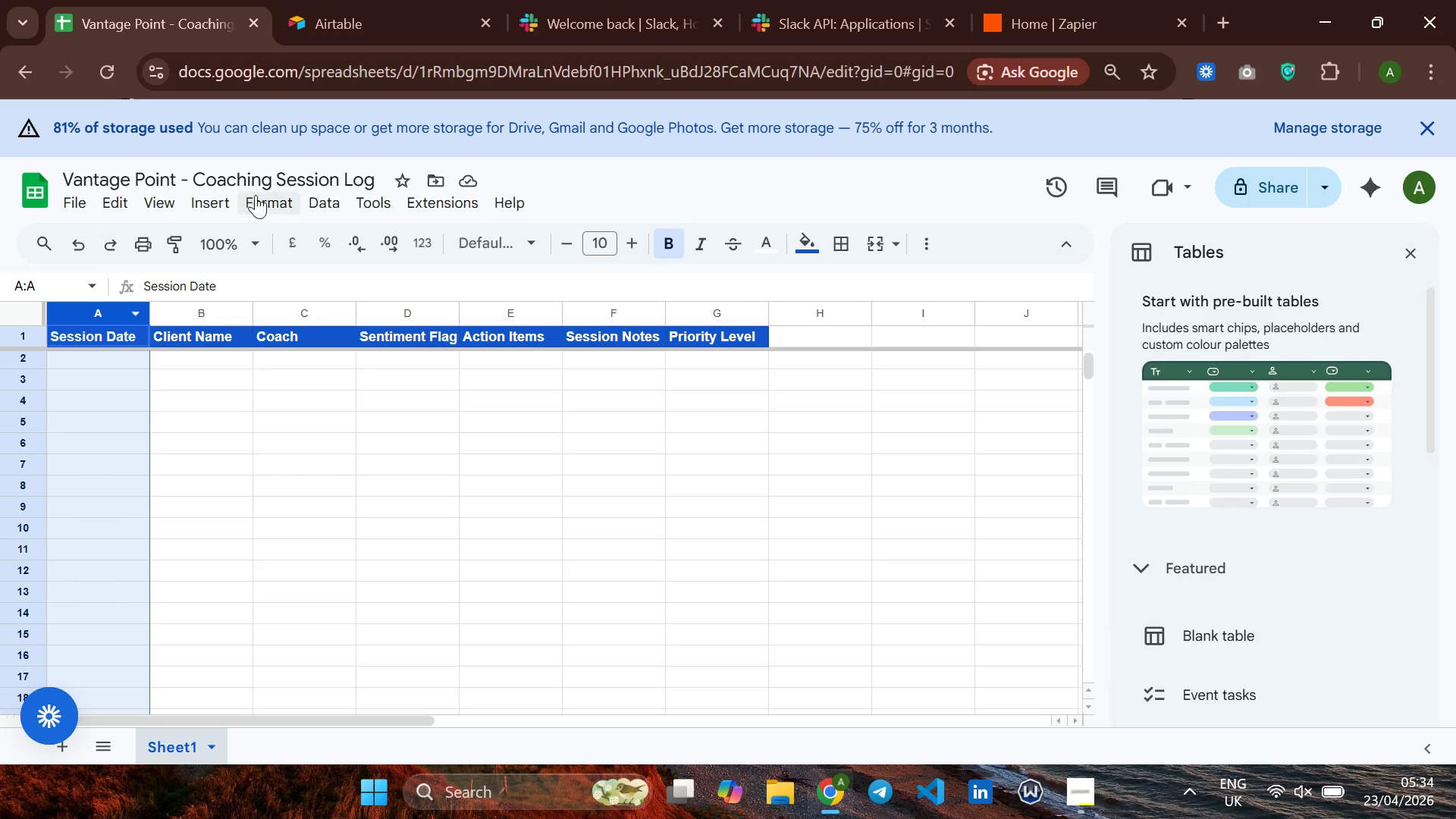 
left_click([259, 190])
 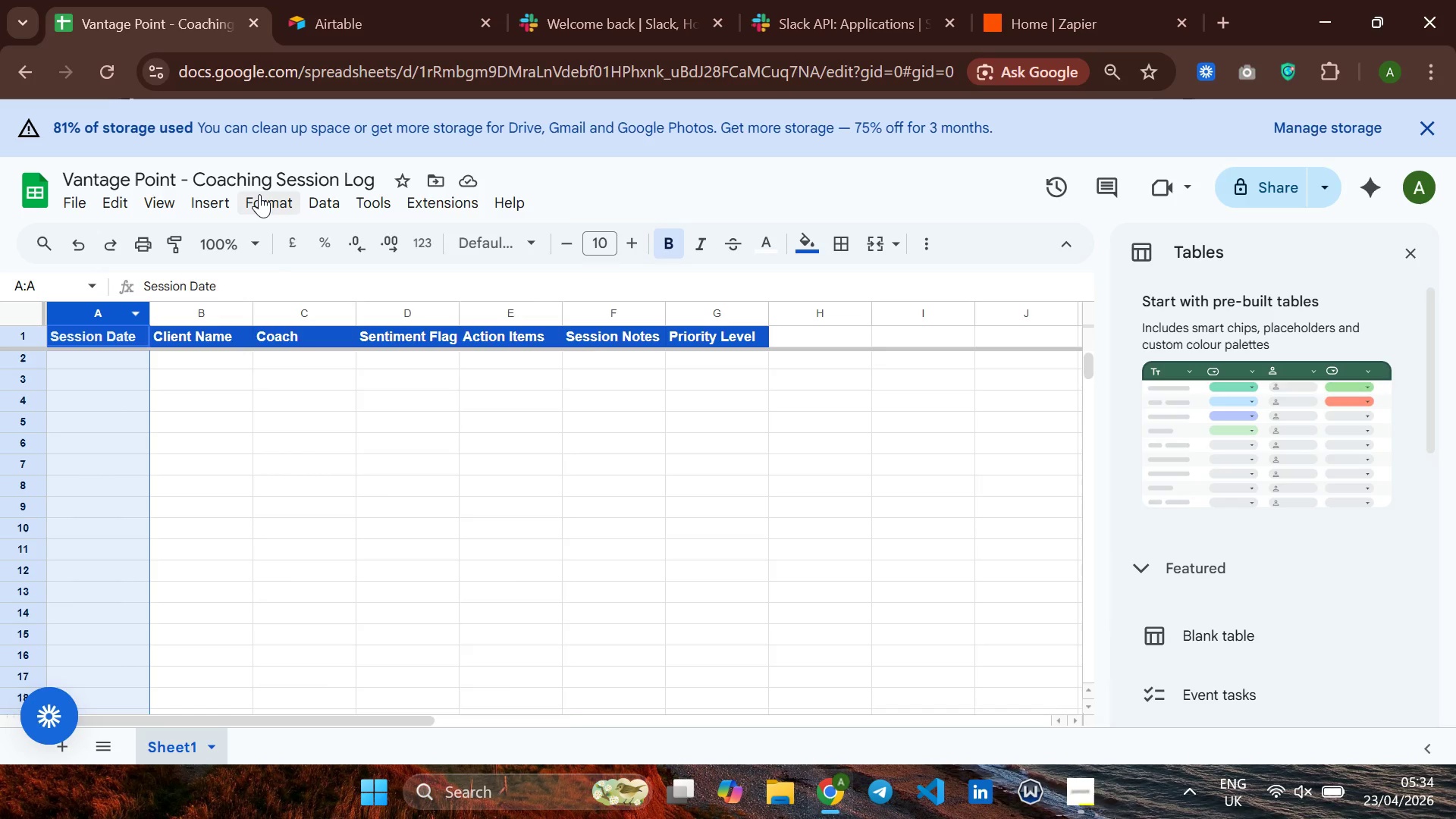 
left_click([259, 194])
 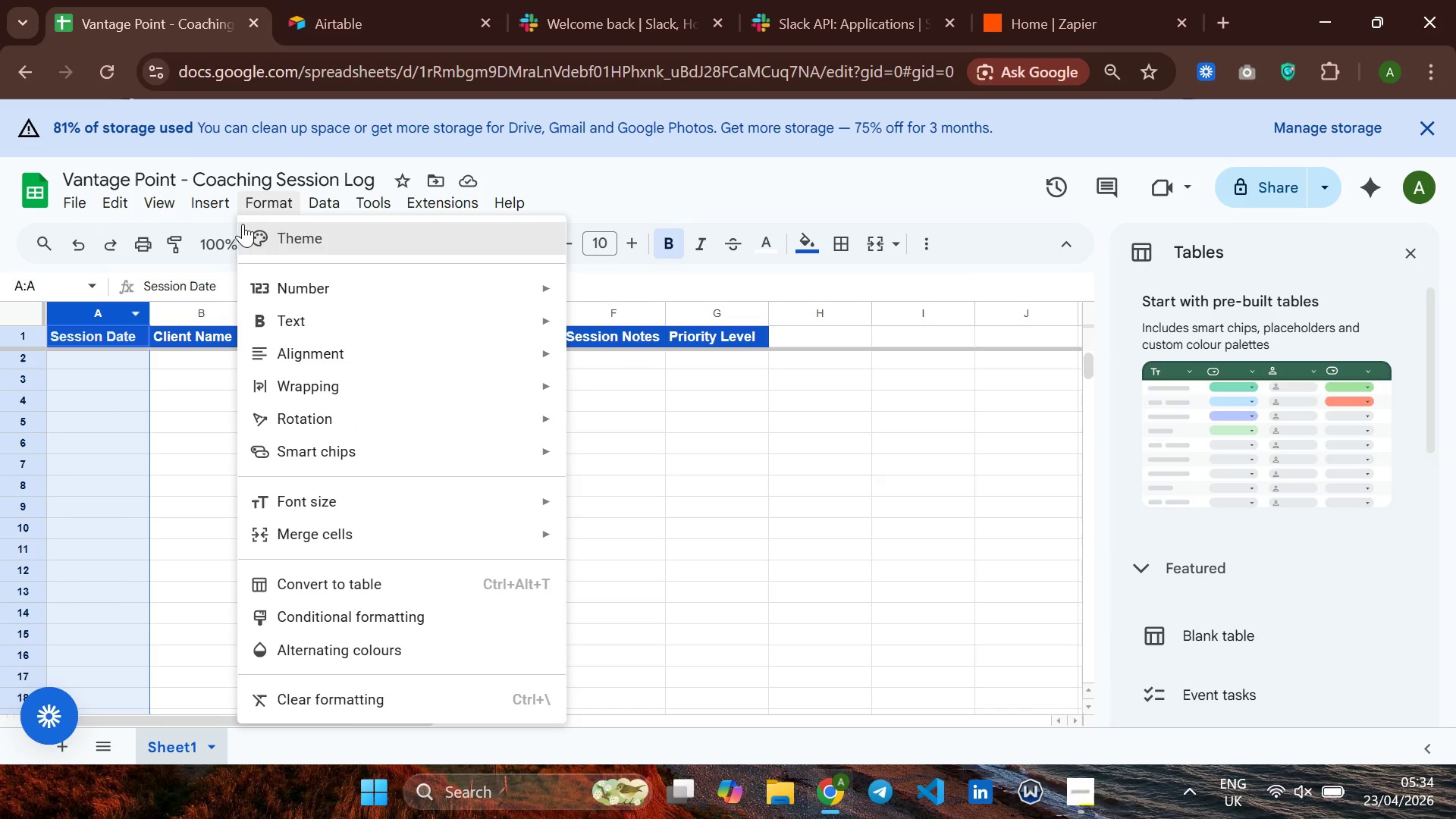 
left_click([297, 288])
 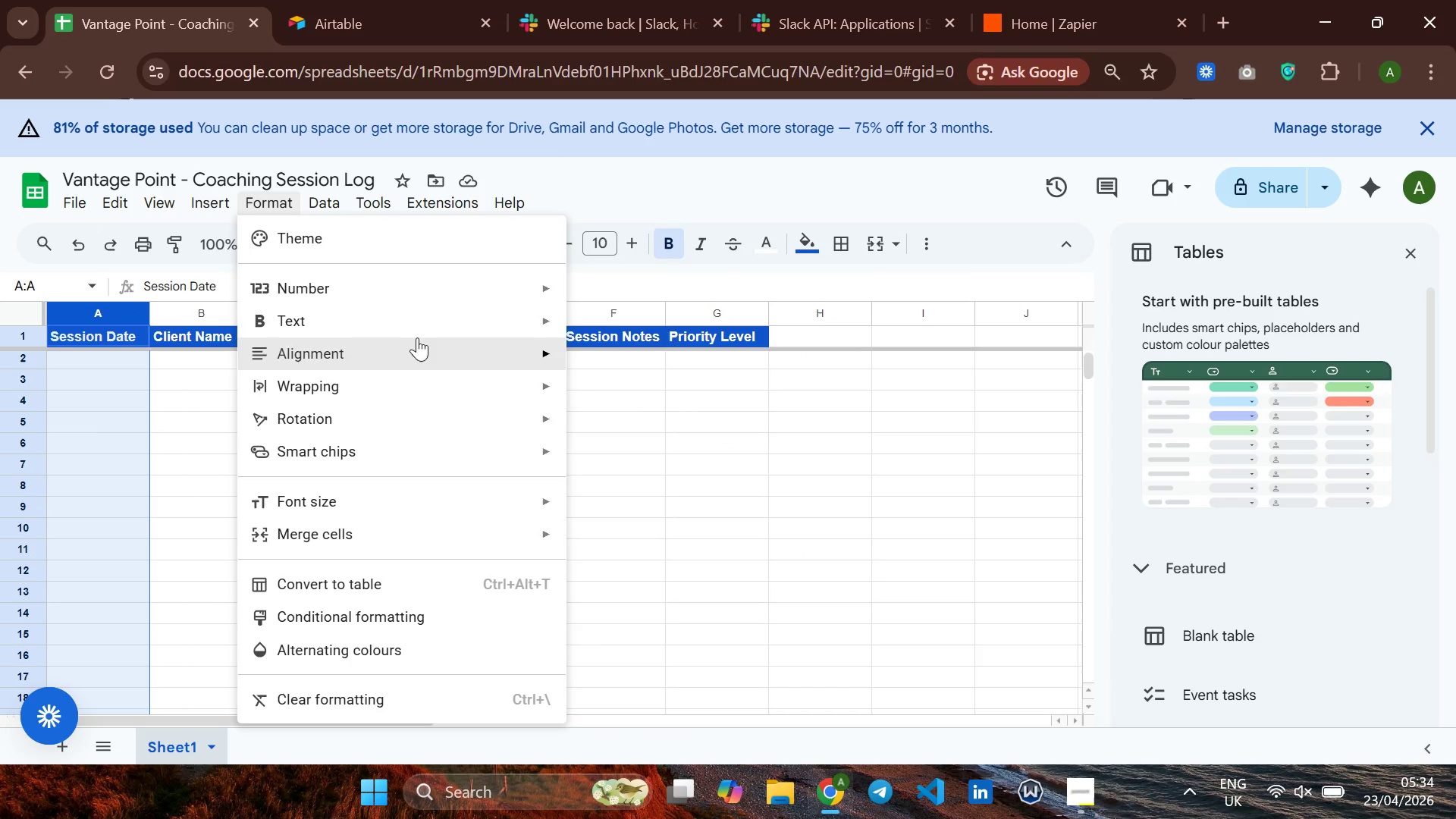 
left_click([469, 284])
 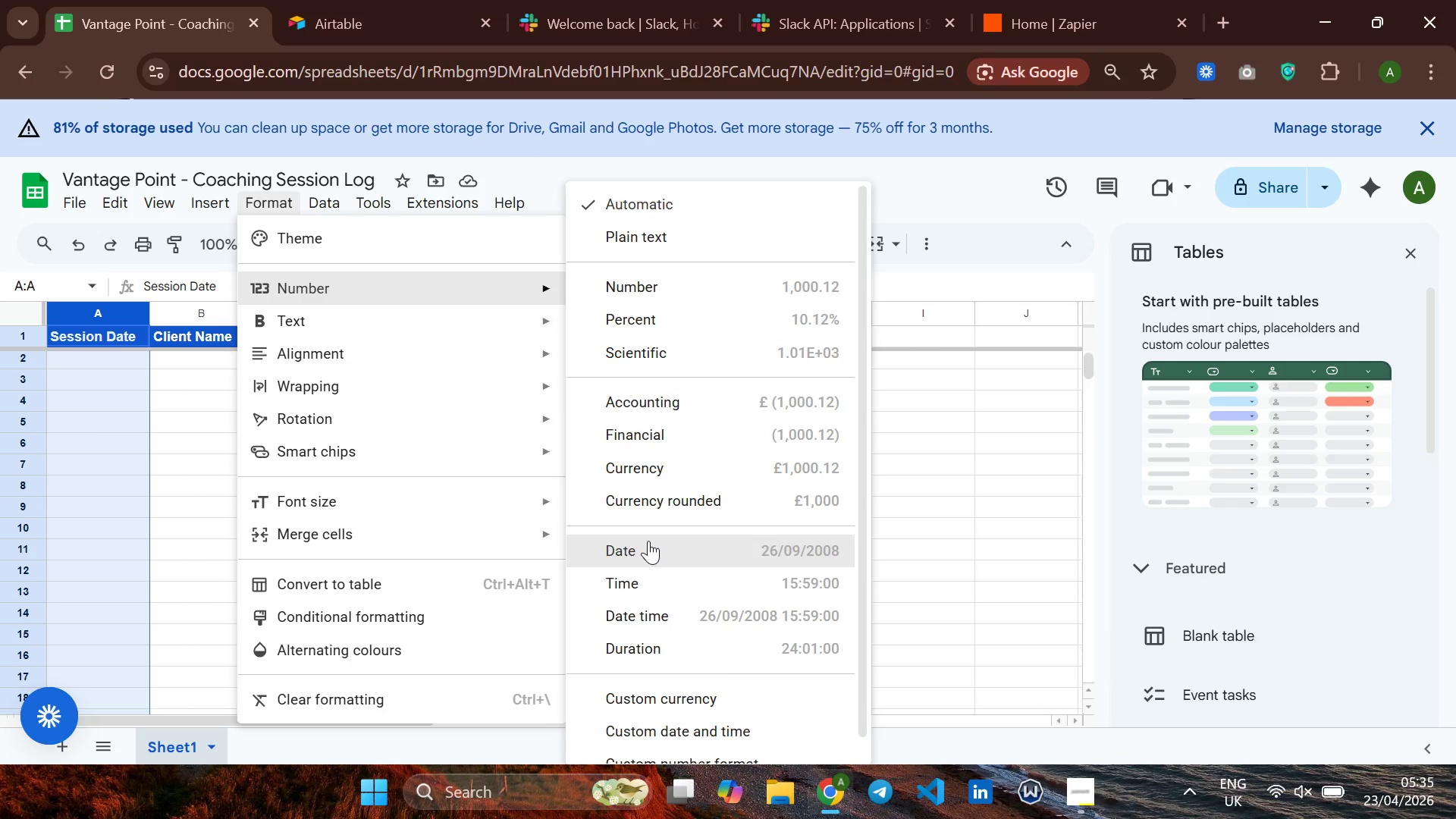 
left_click([648, 541])
 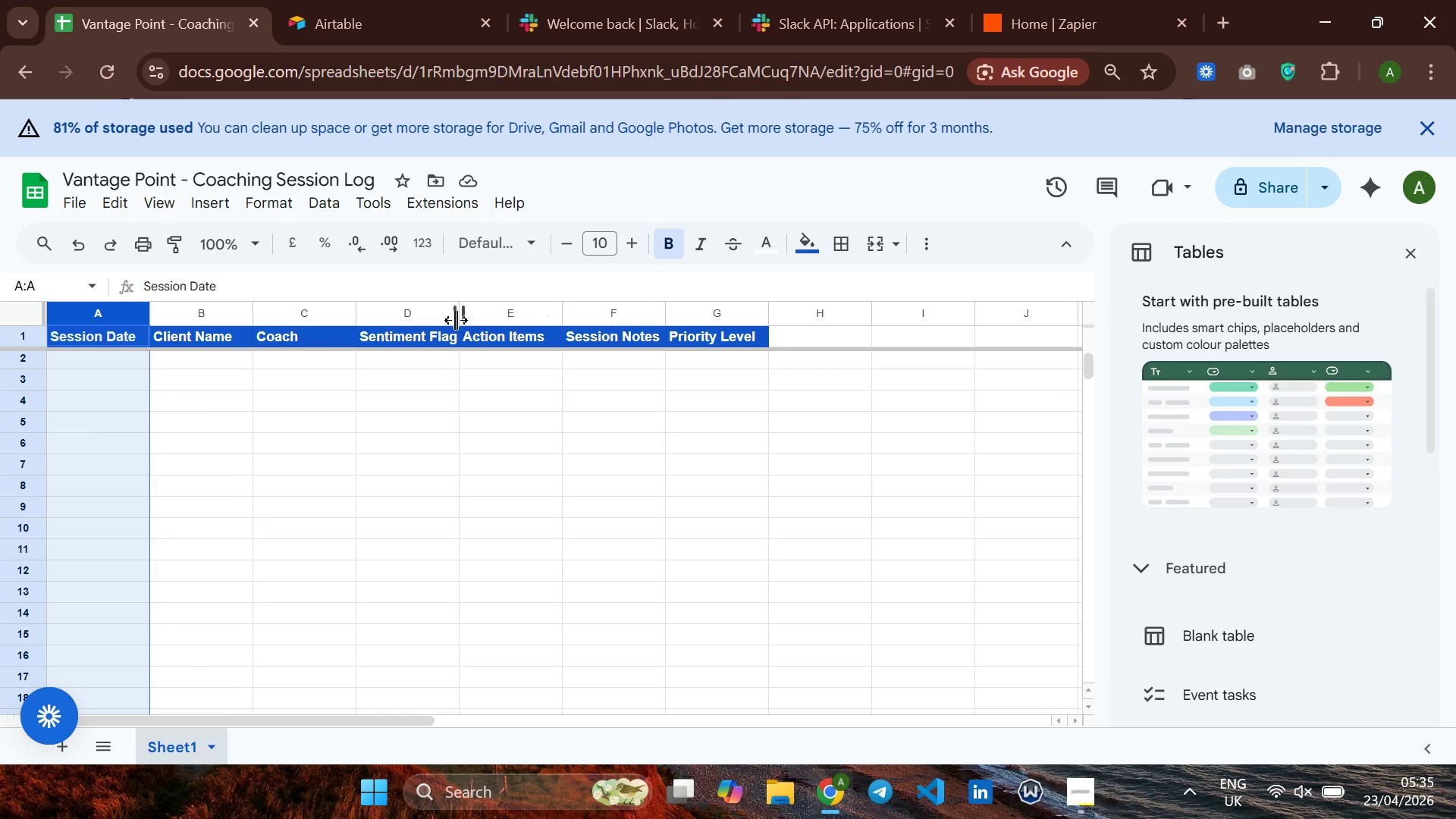 
wait(7.59)
 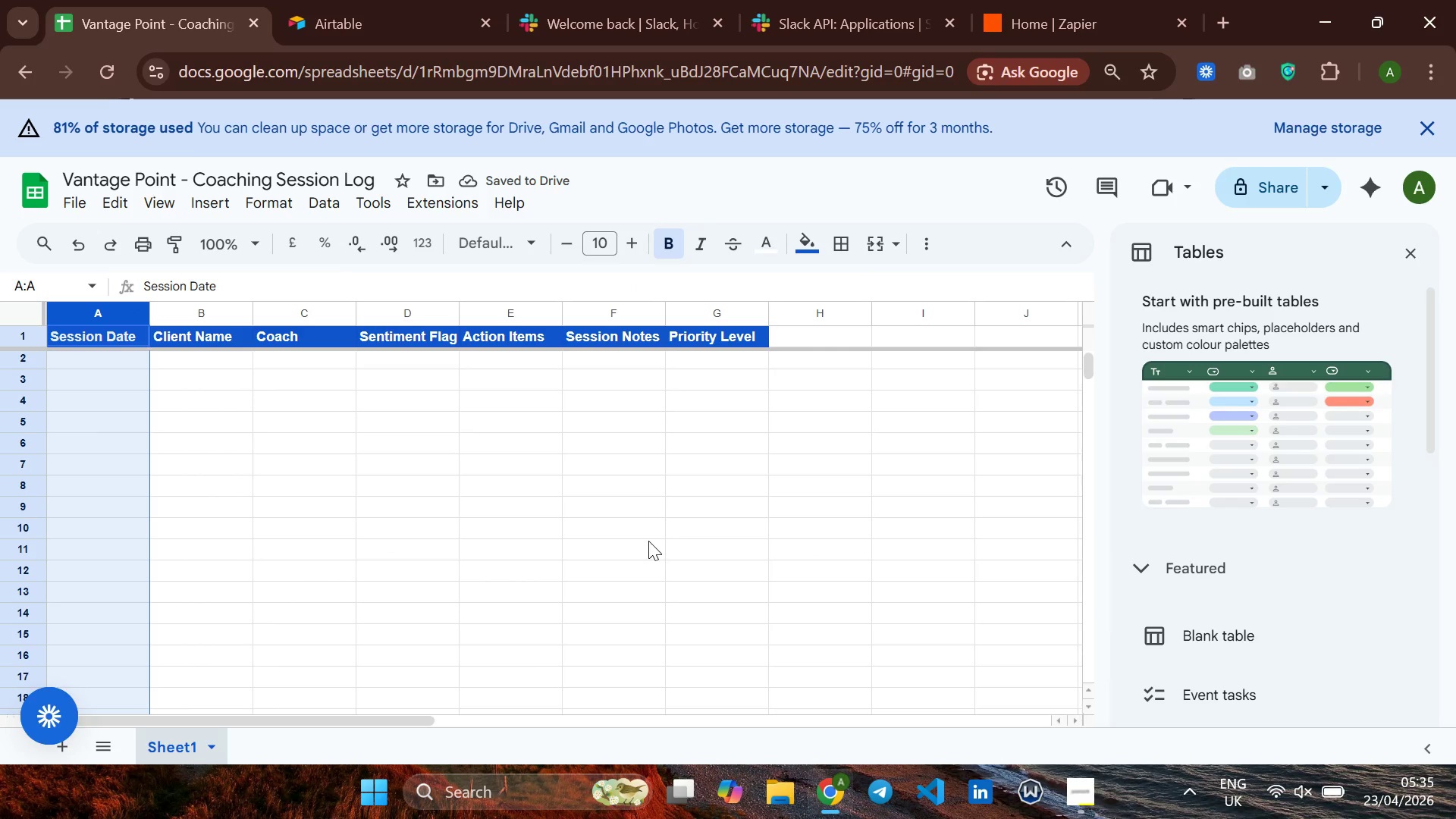 
left_click([388, 312])
 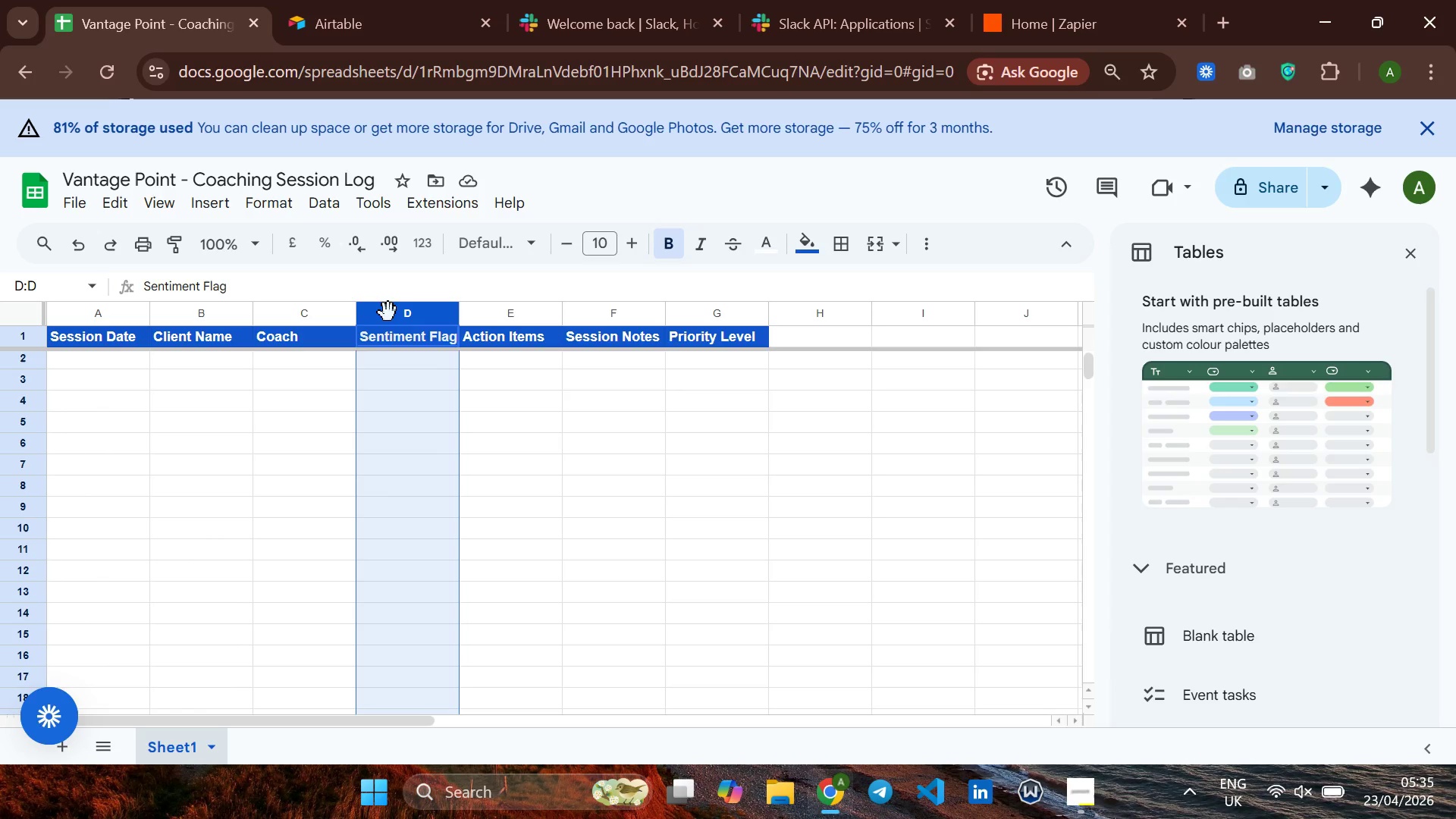 
wait(14.56)
 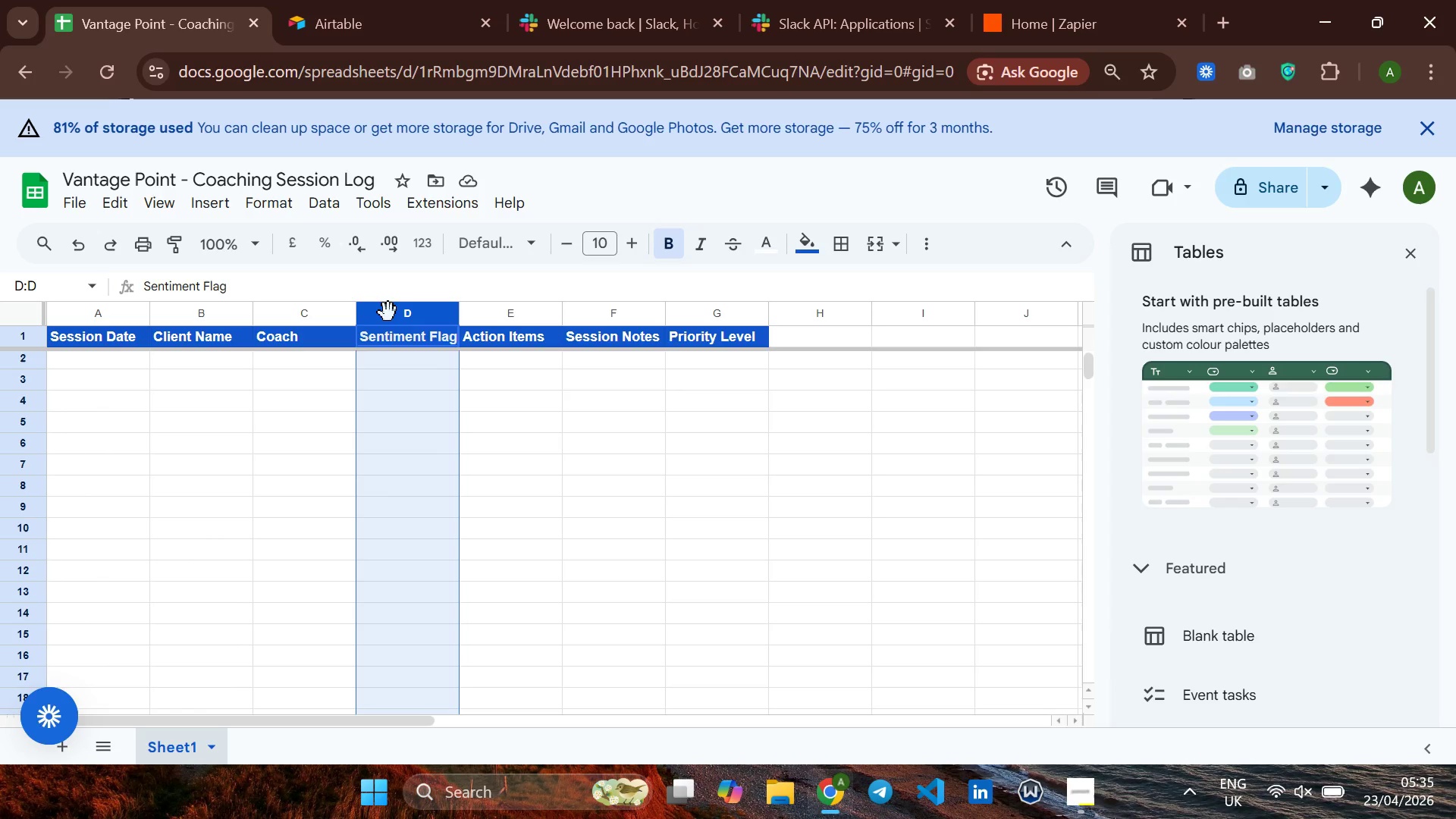 
left_click([323, 207])
 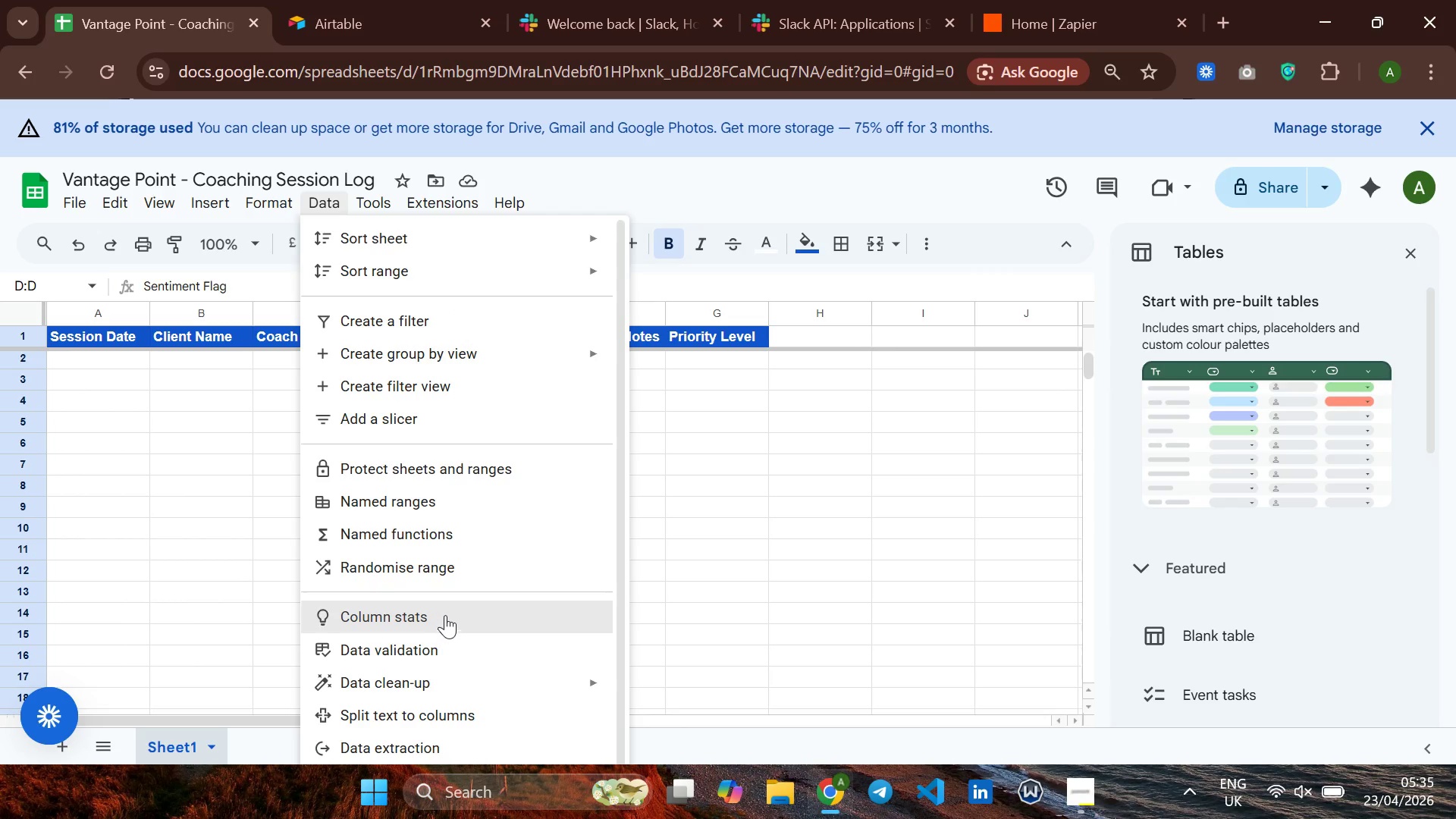 
left_click([428, 656])
 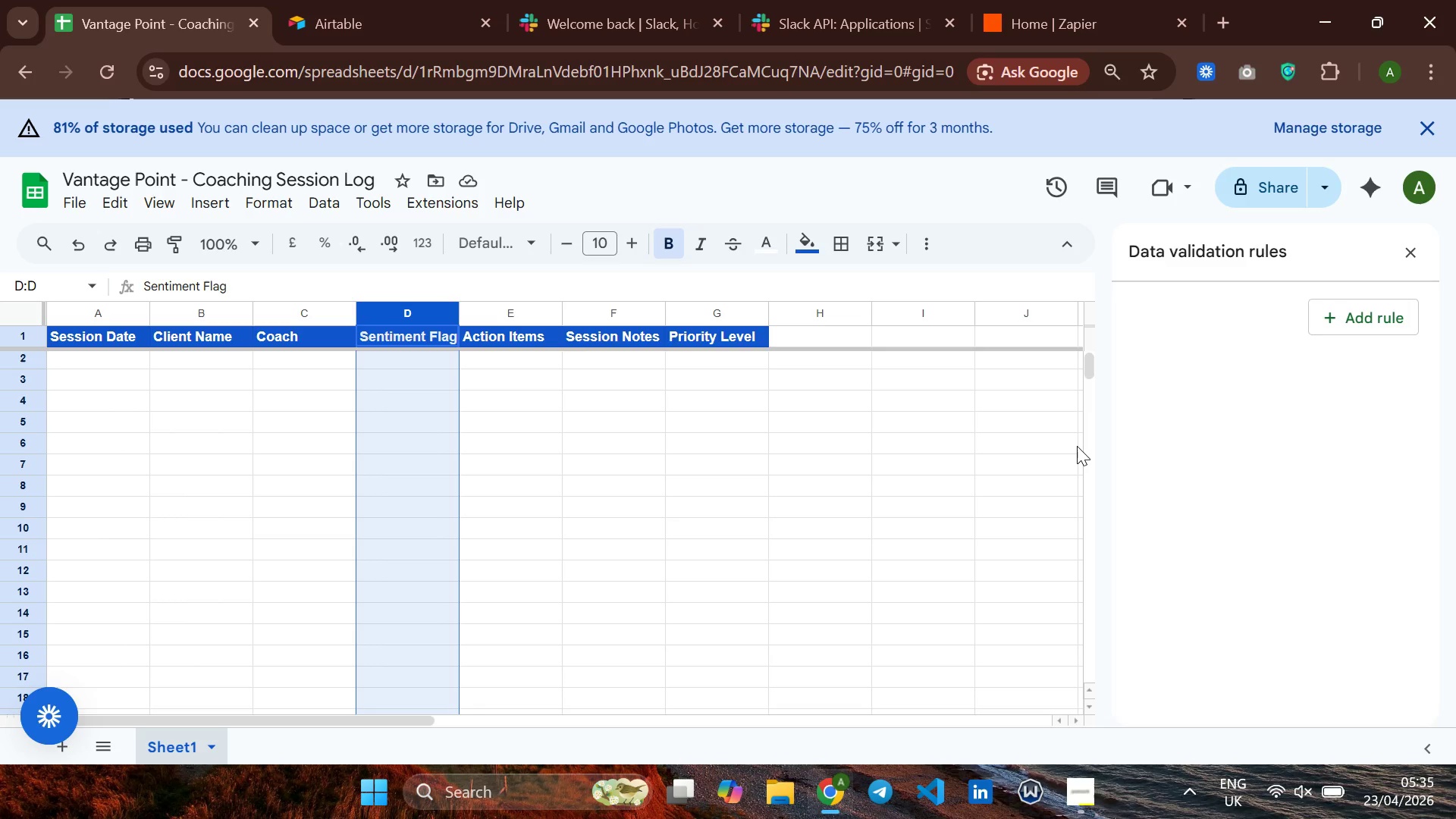 
wait(7.49)
 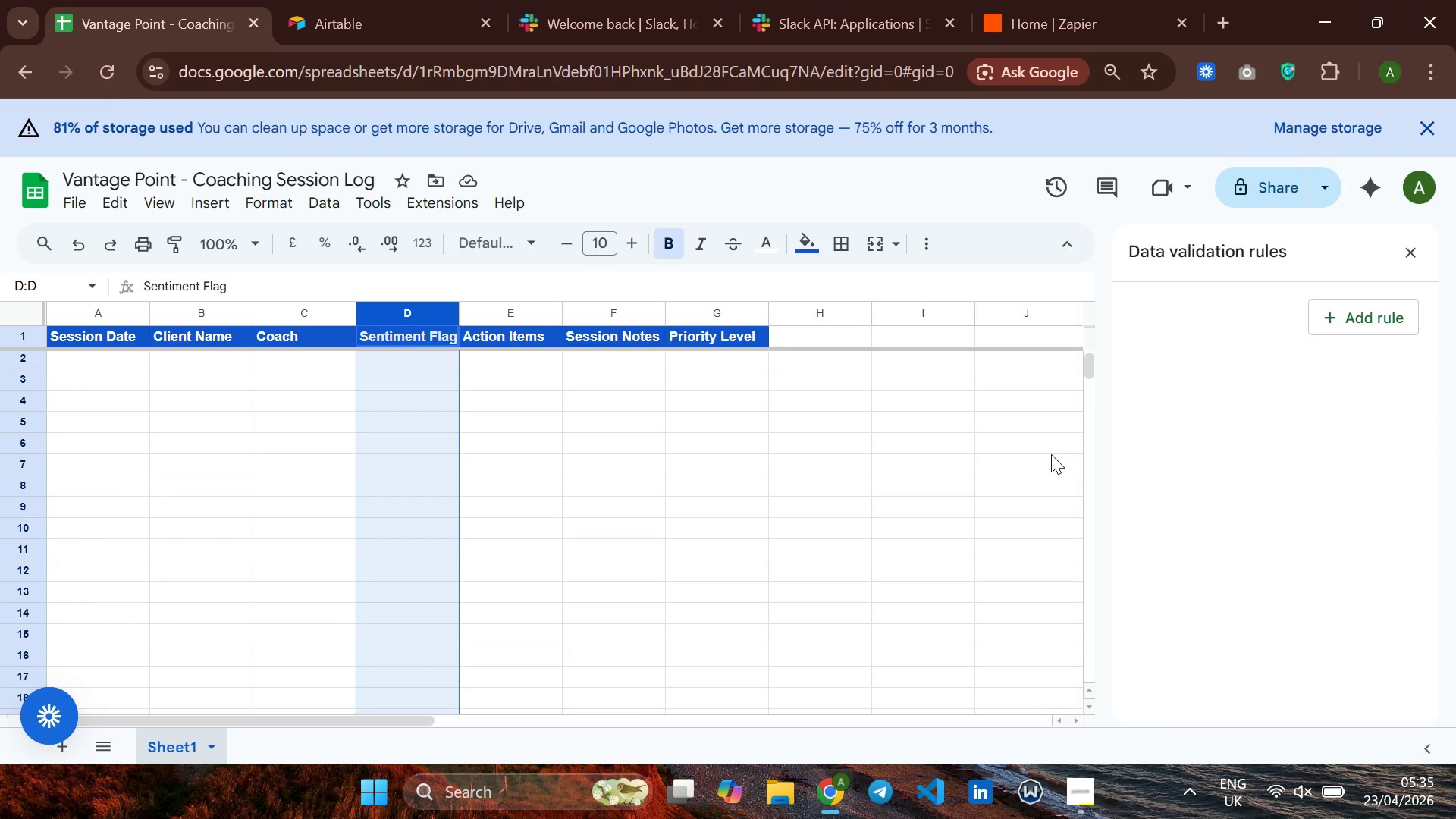 
left_click([1377, 307])
 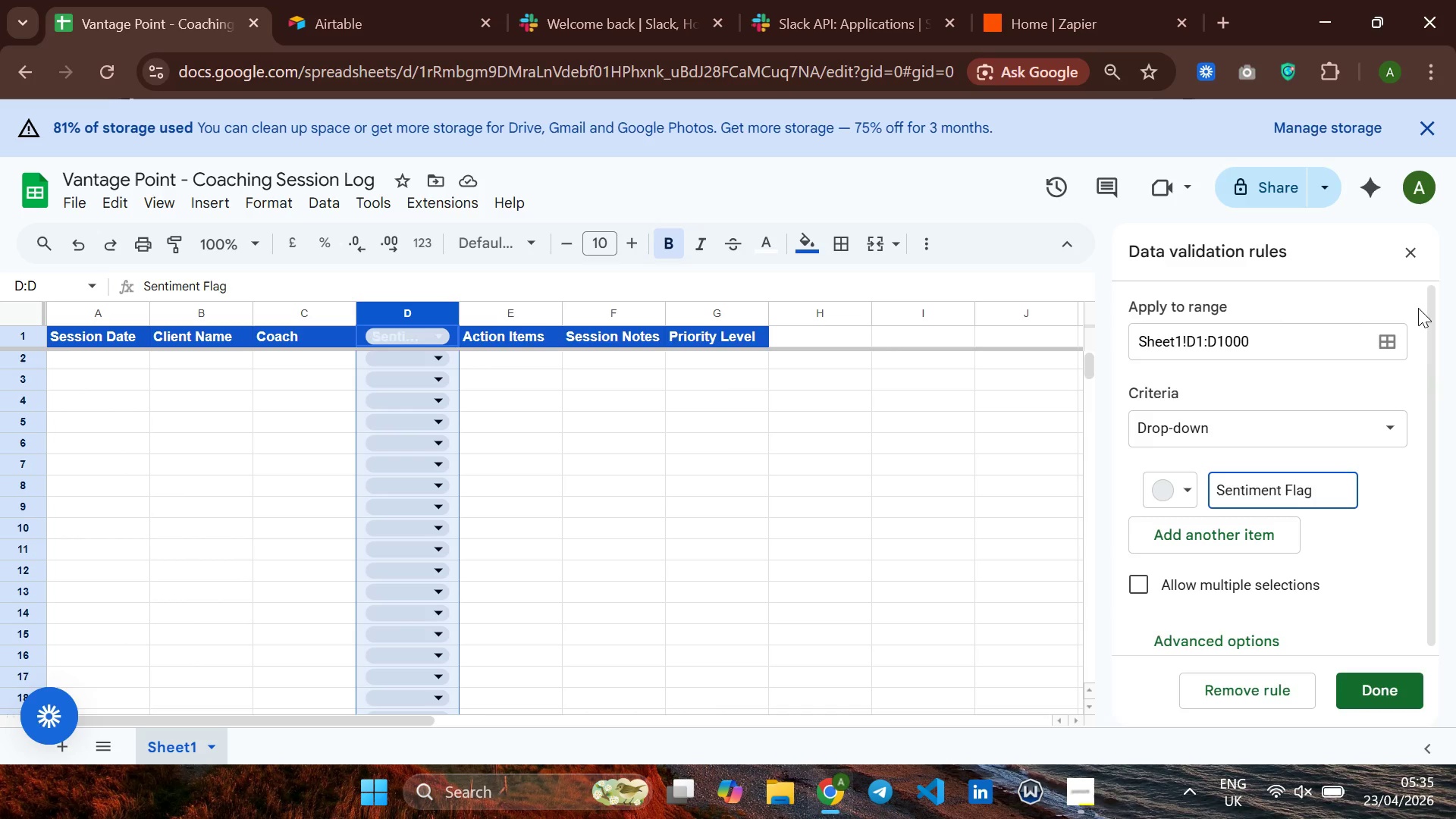 
wait(25.16)
 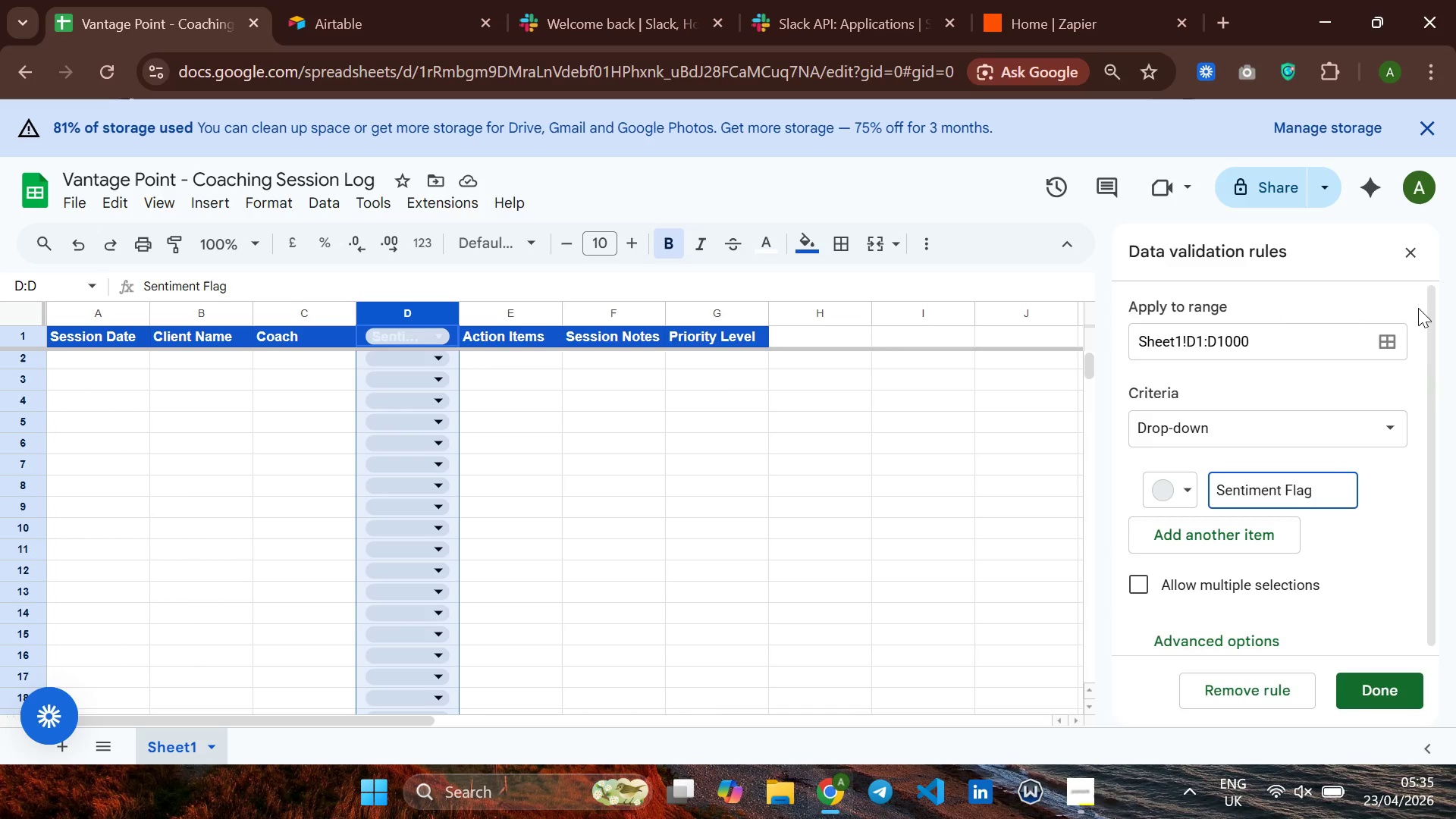 
left_click([1272, 421])
 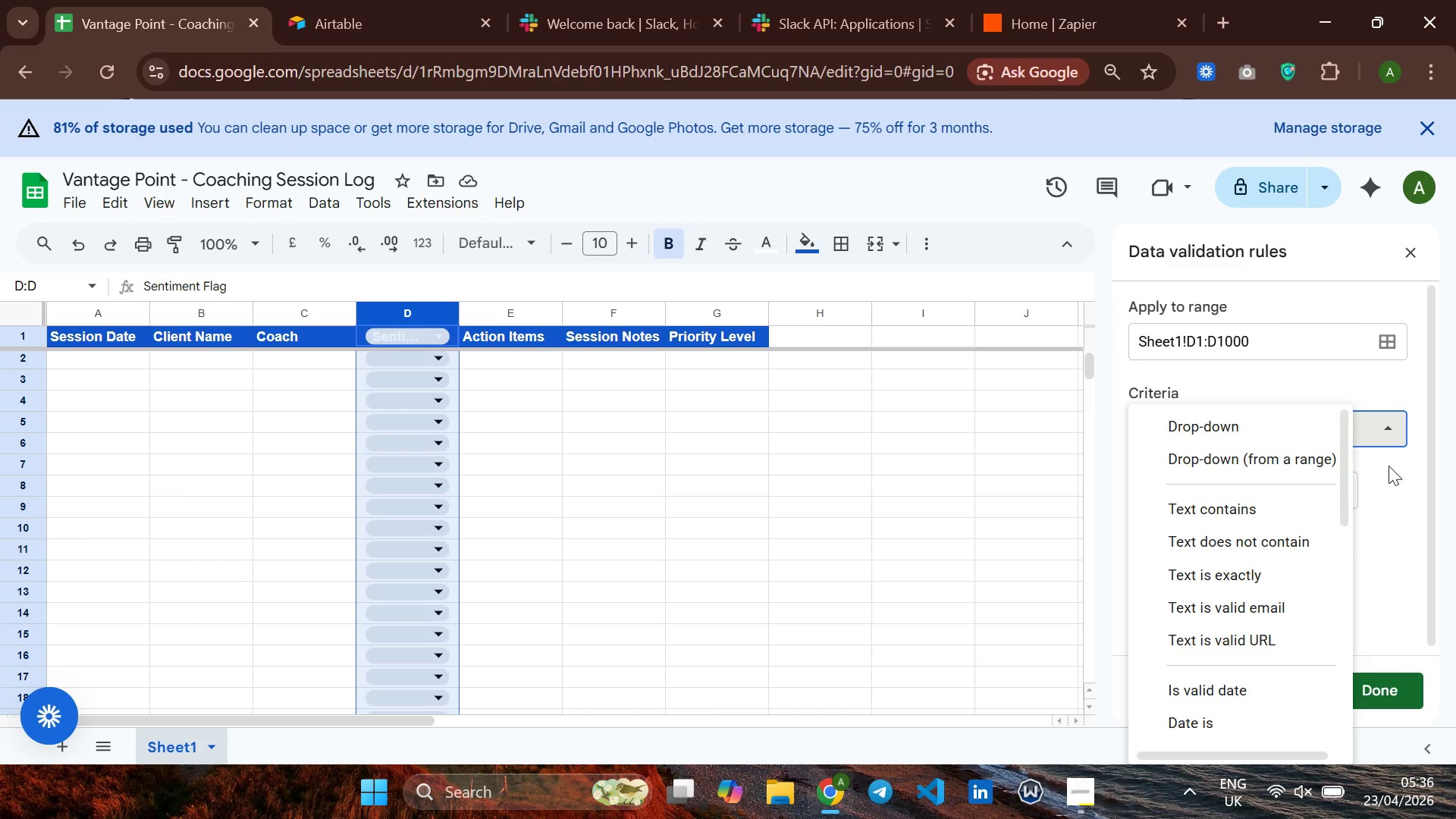 
left_click([1391, 464])
 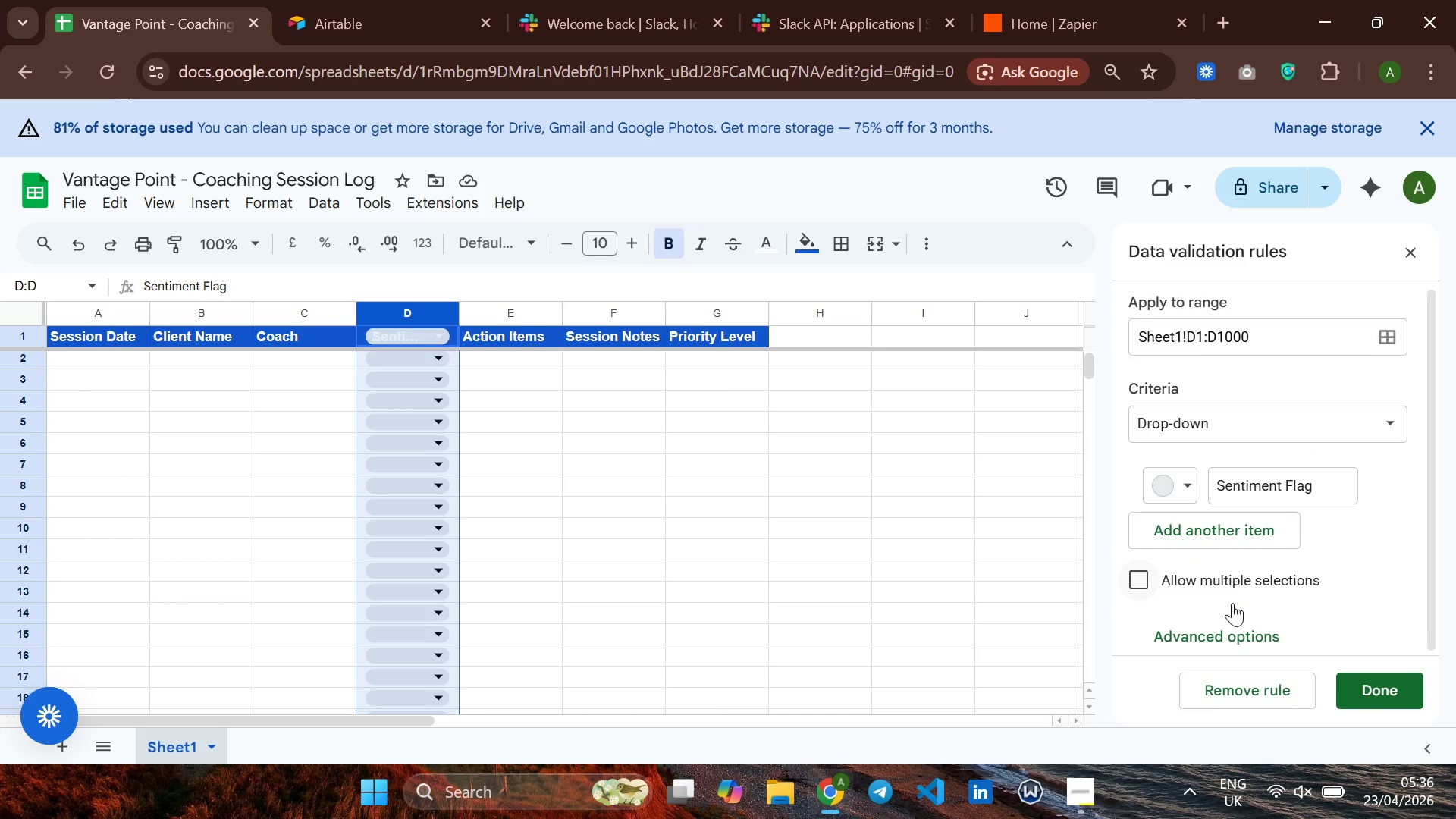 
wait(10.94)
 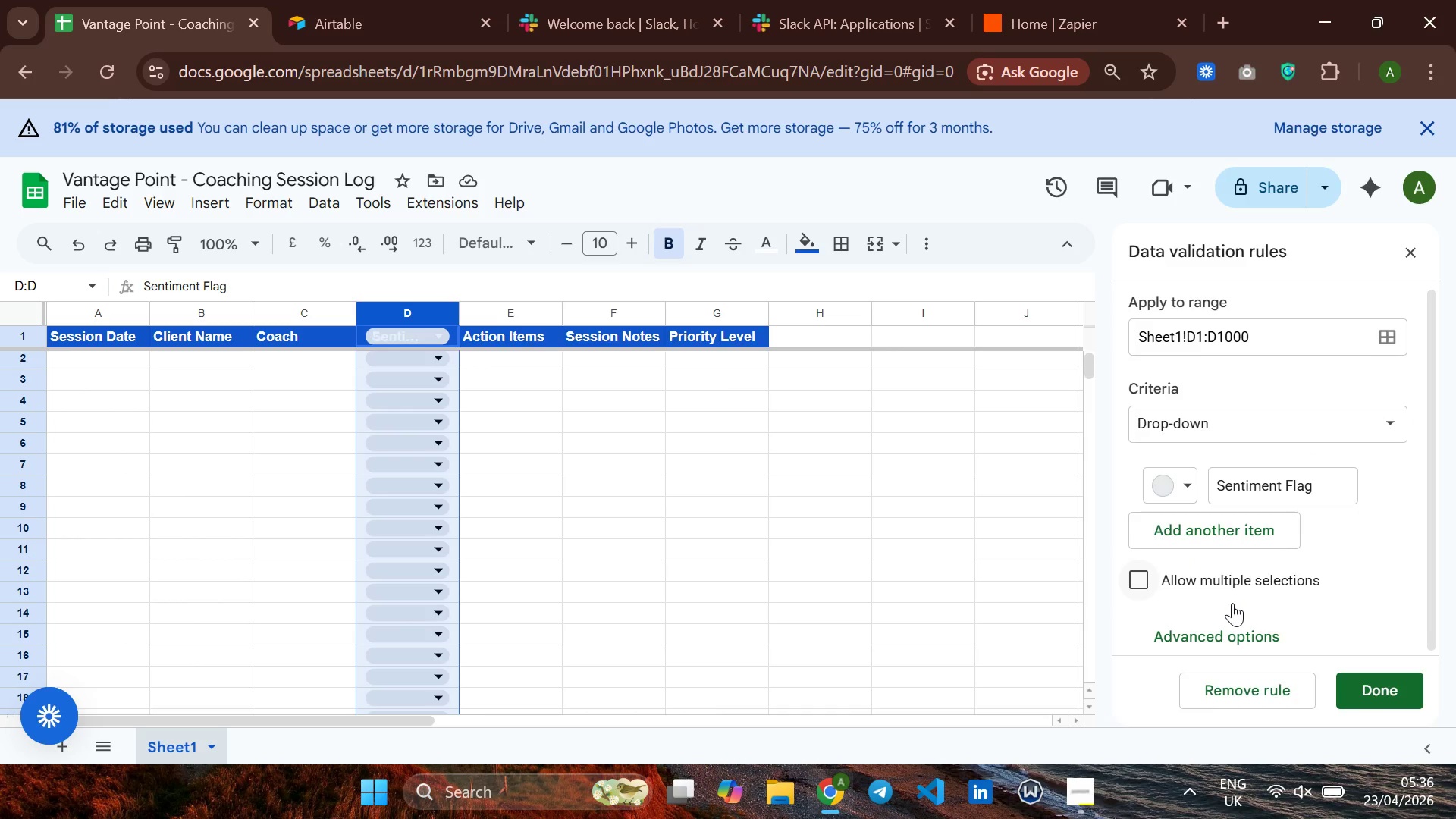 
left_click([1250, 487])
 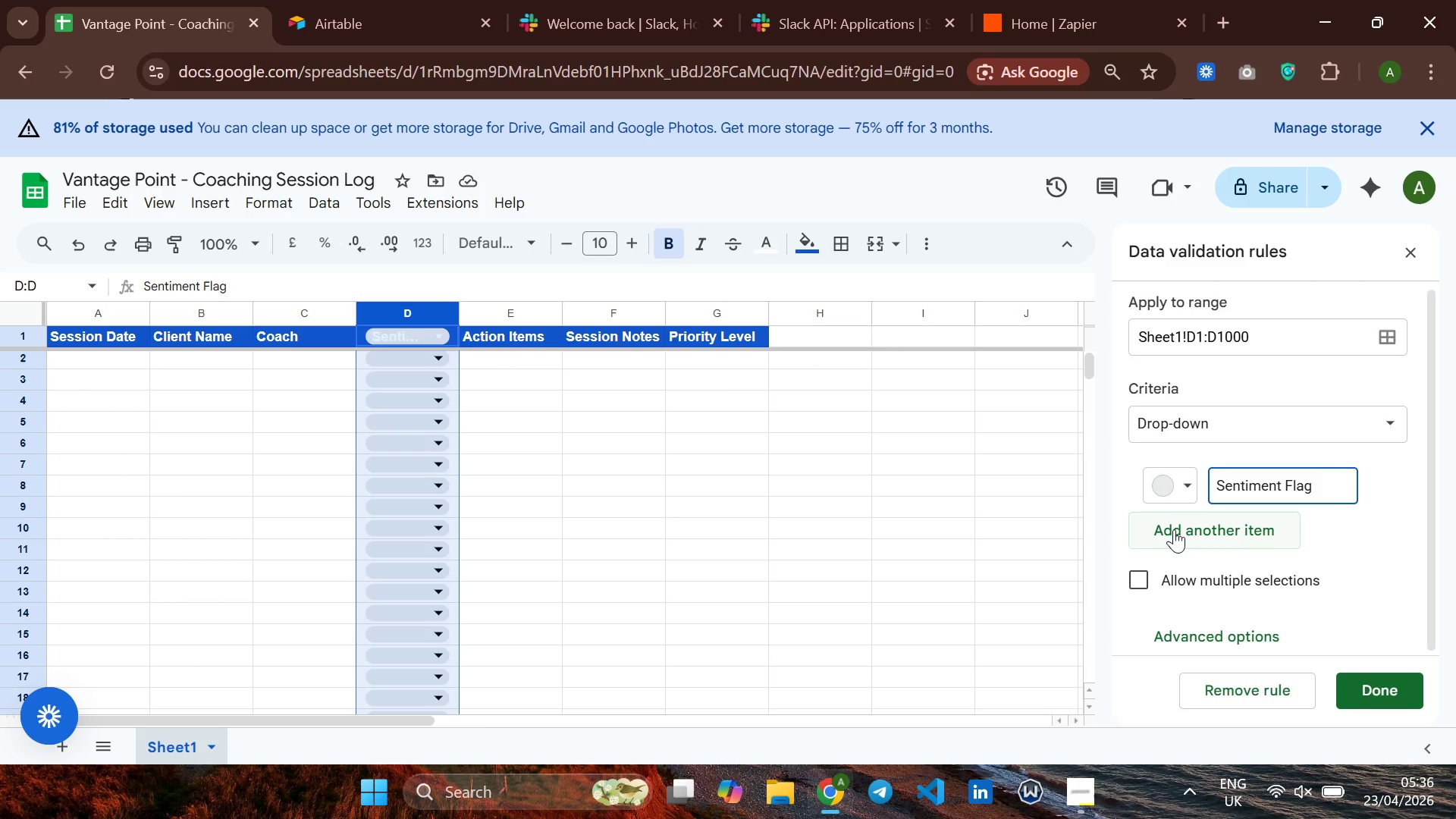 
left_click([1348, 535])
 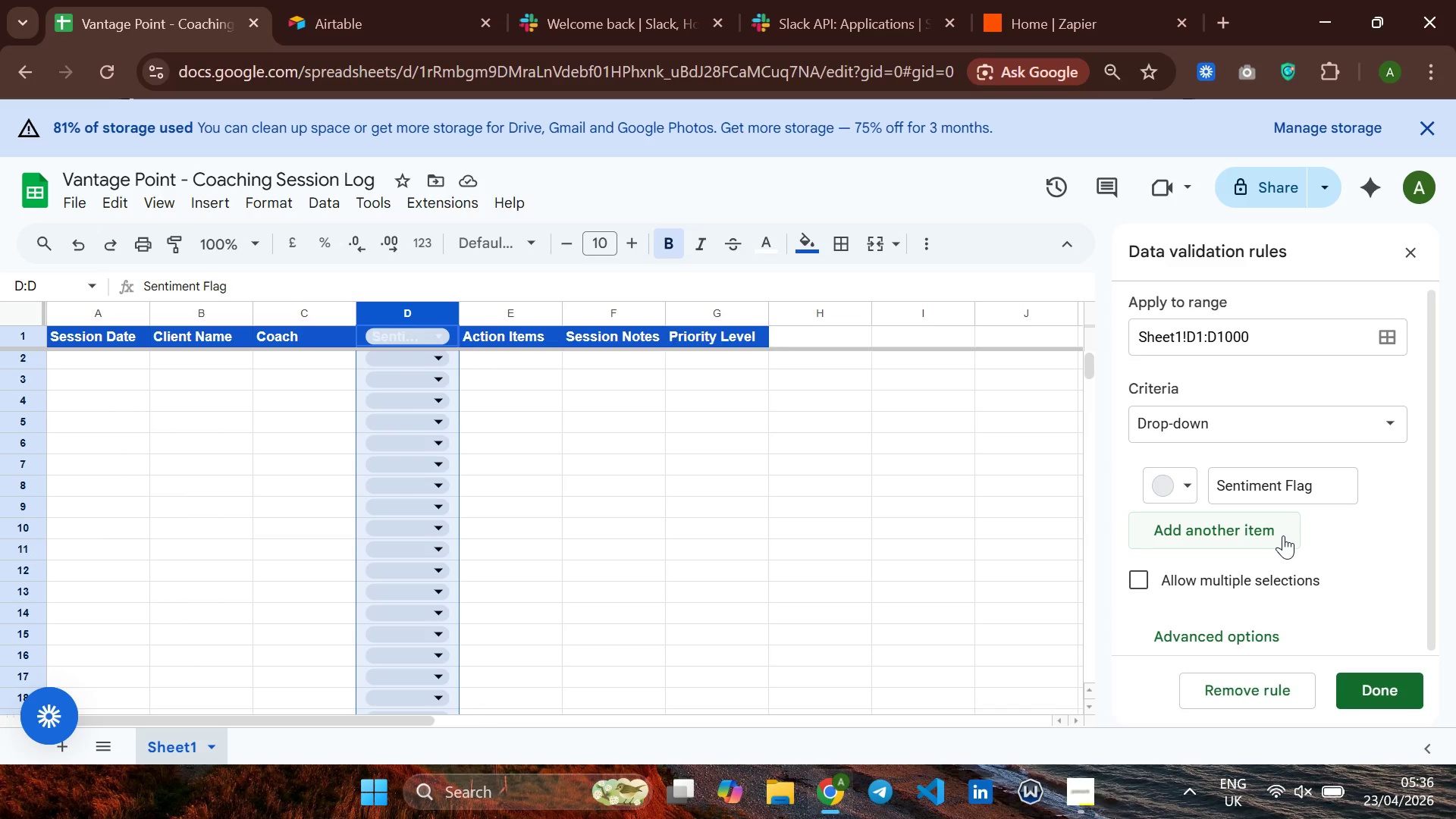 
wait(7.27)
 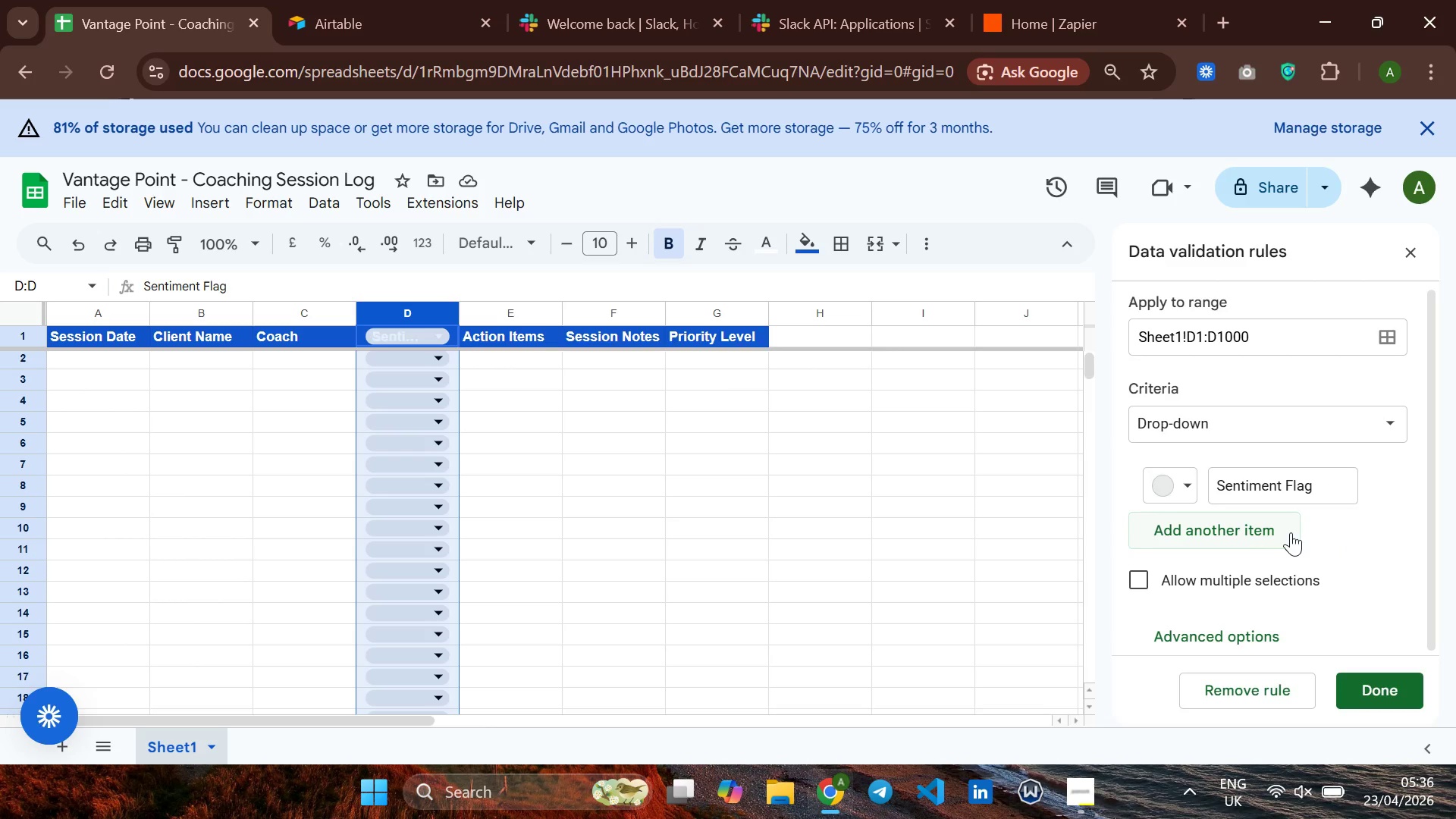 
left_click([1231, 650])
 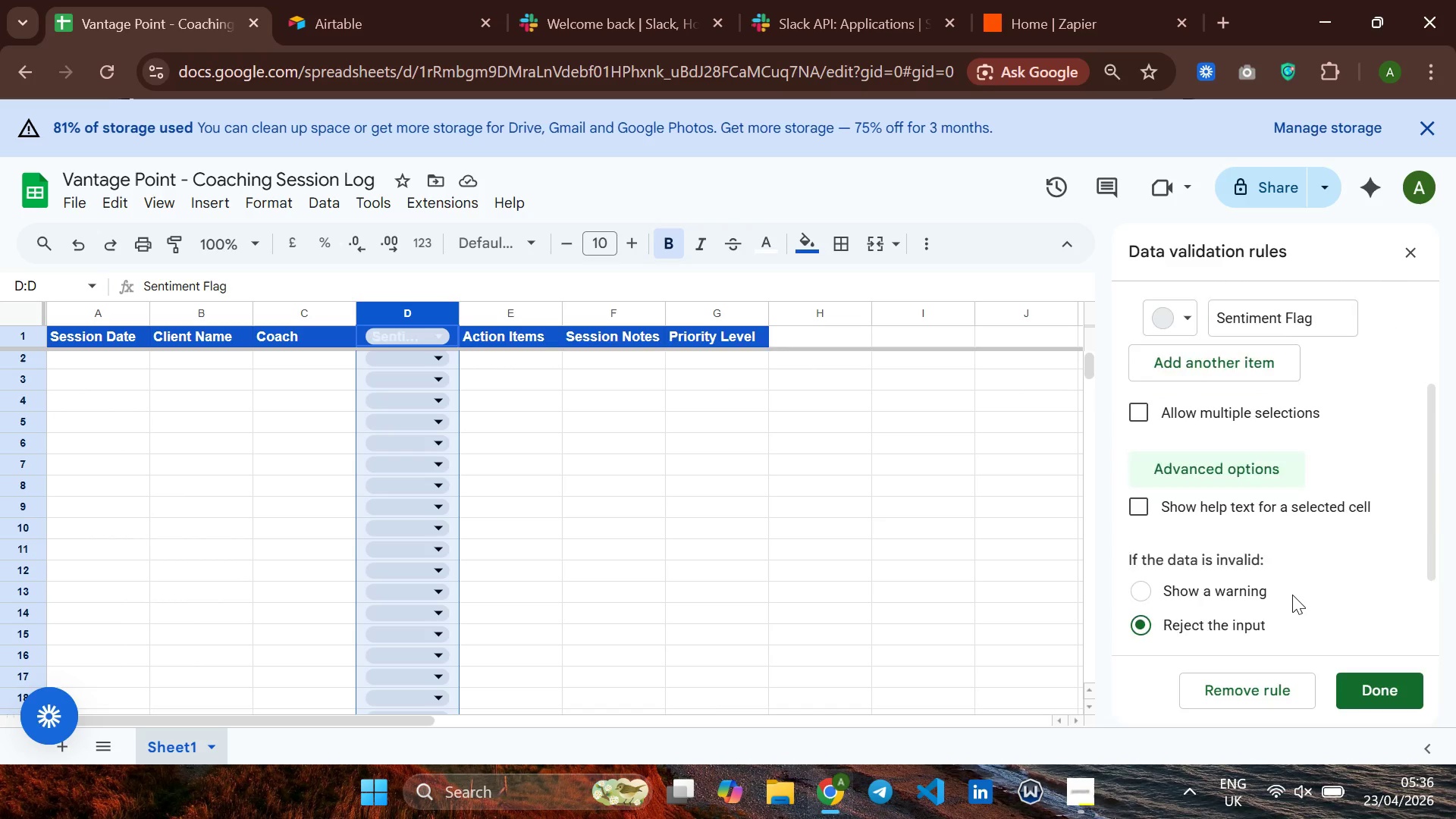 
wait(6.0)
 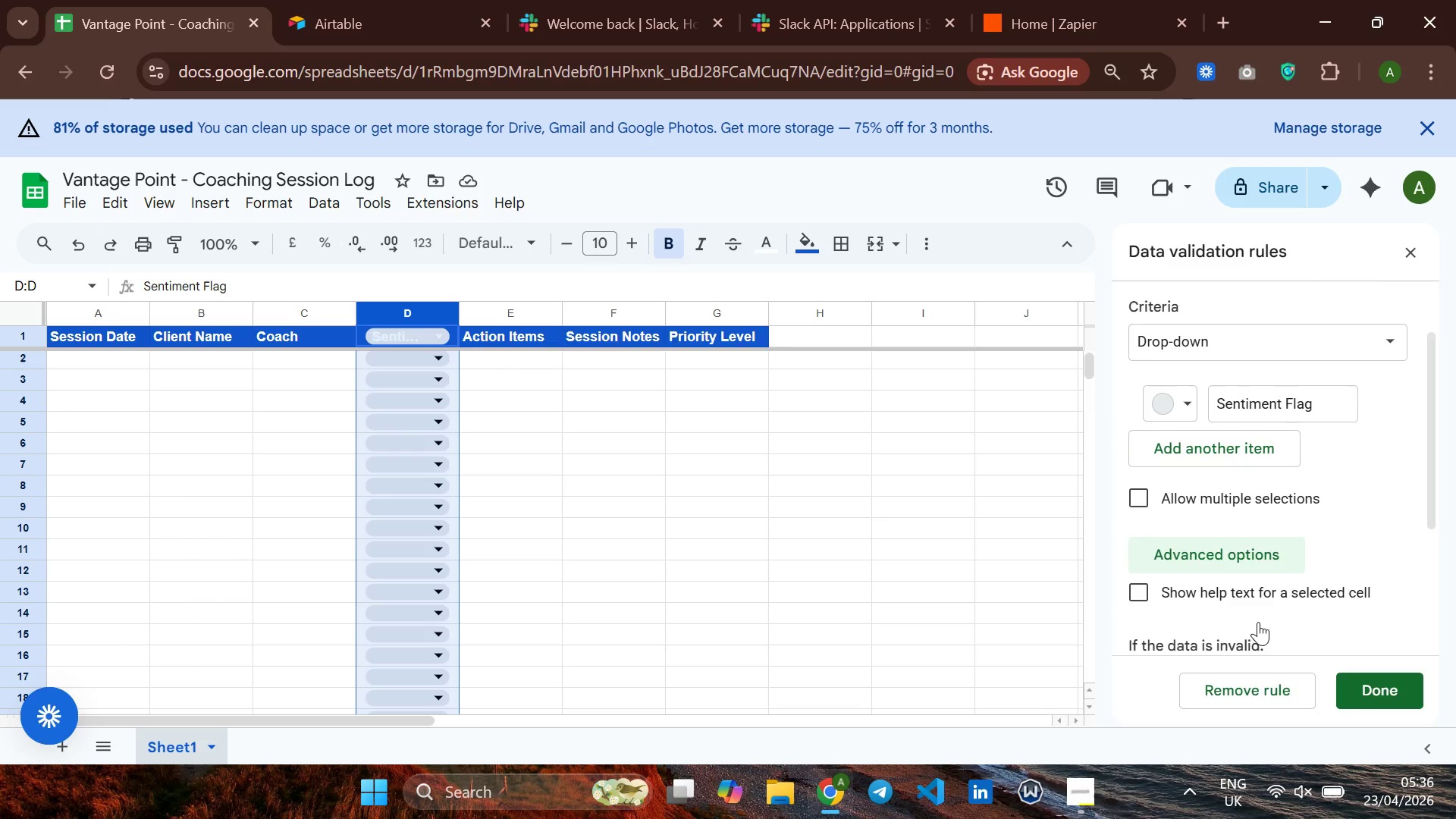 
left_click([1228, 559])
 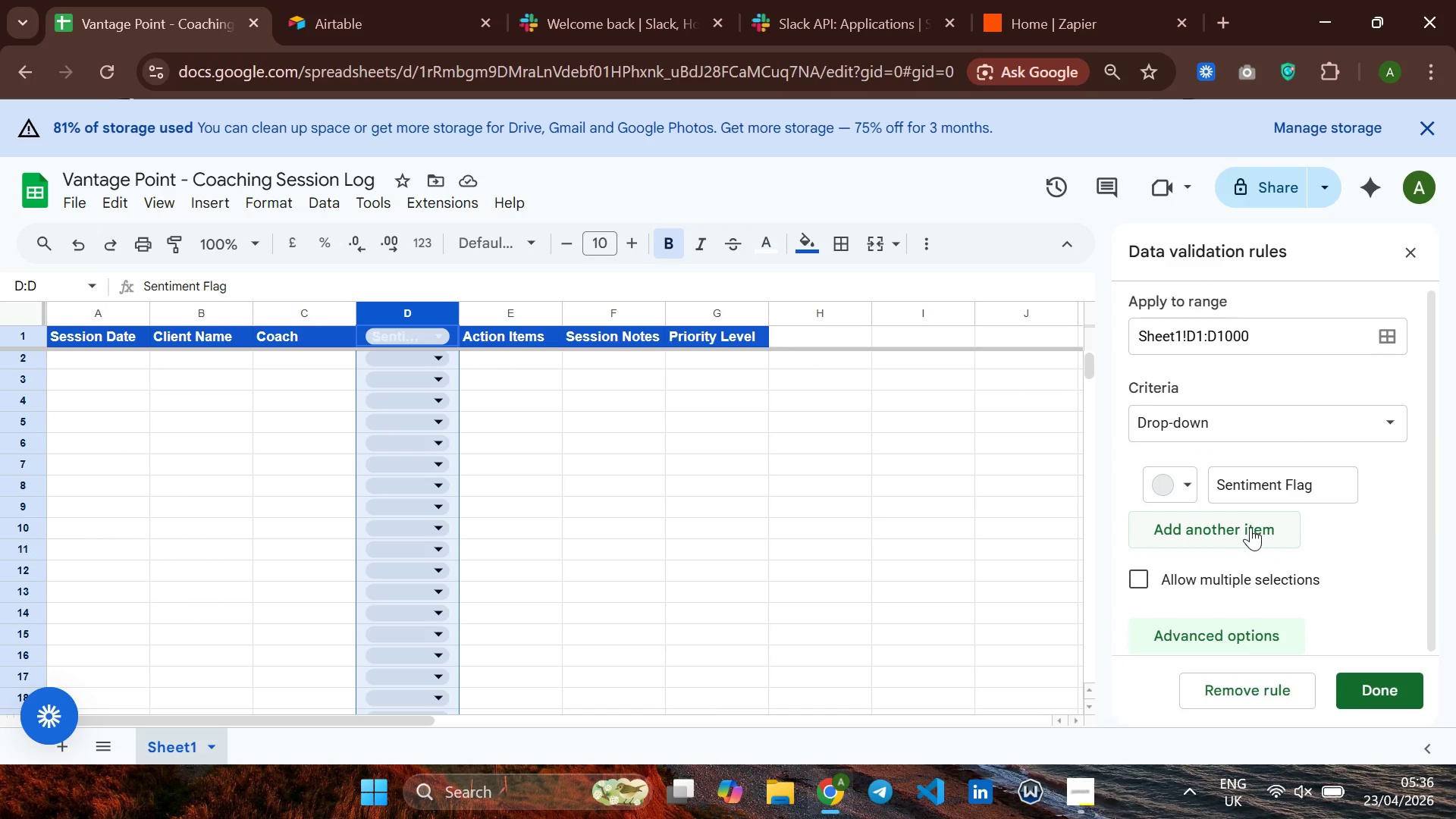 
left_click([1249, 527])
 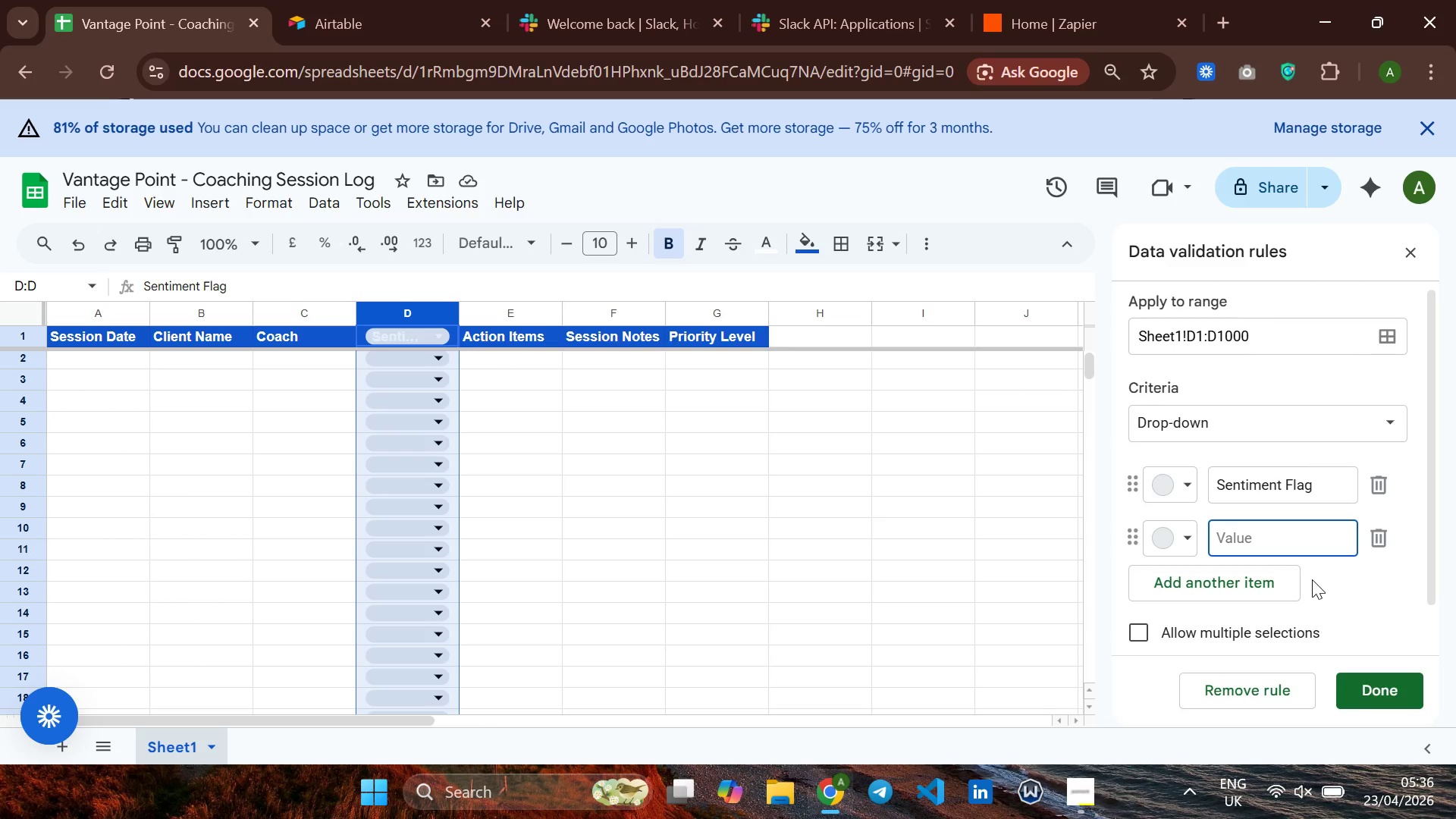 
wait(6.59)
 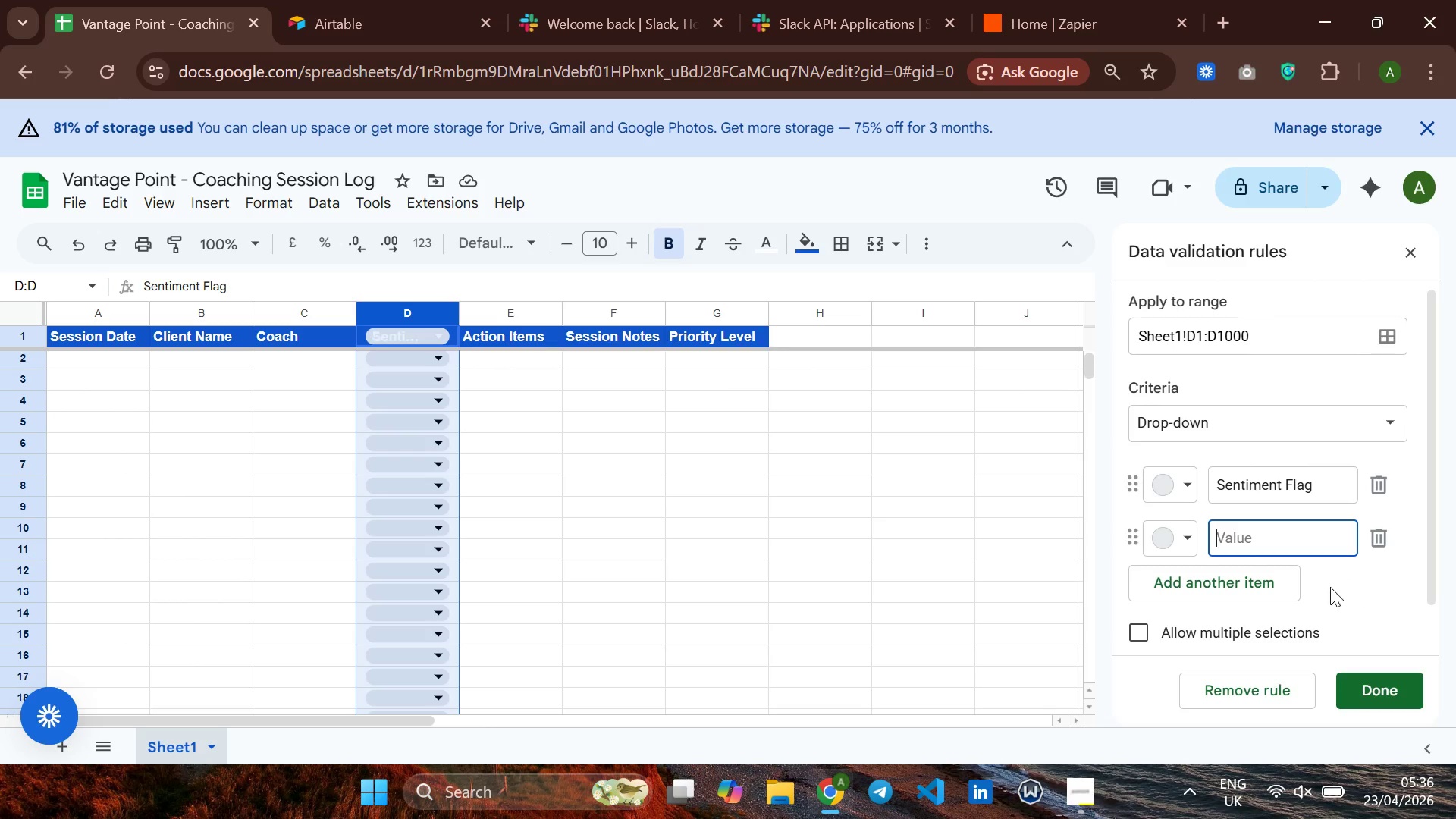 
left_click([1180, 544])
 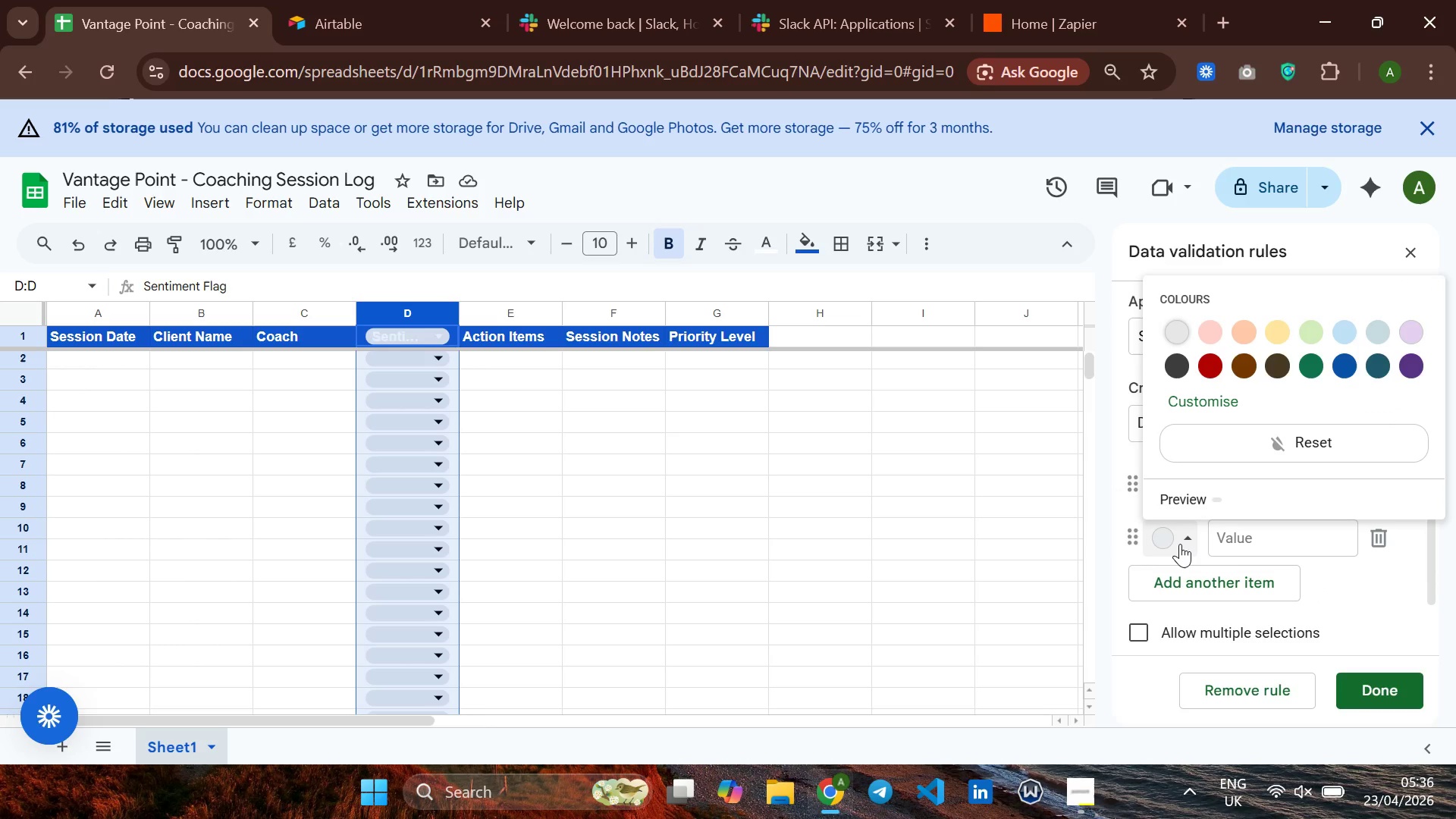 
wait(9.28)
 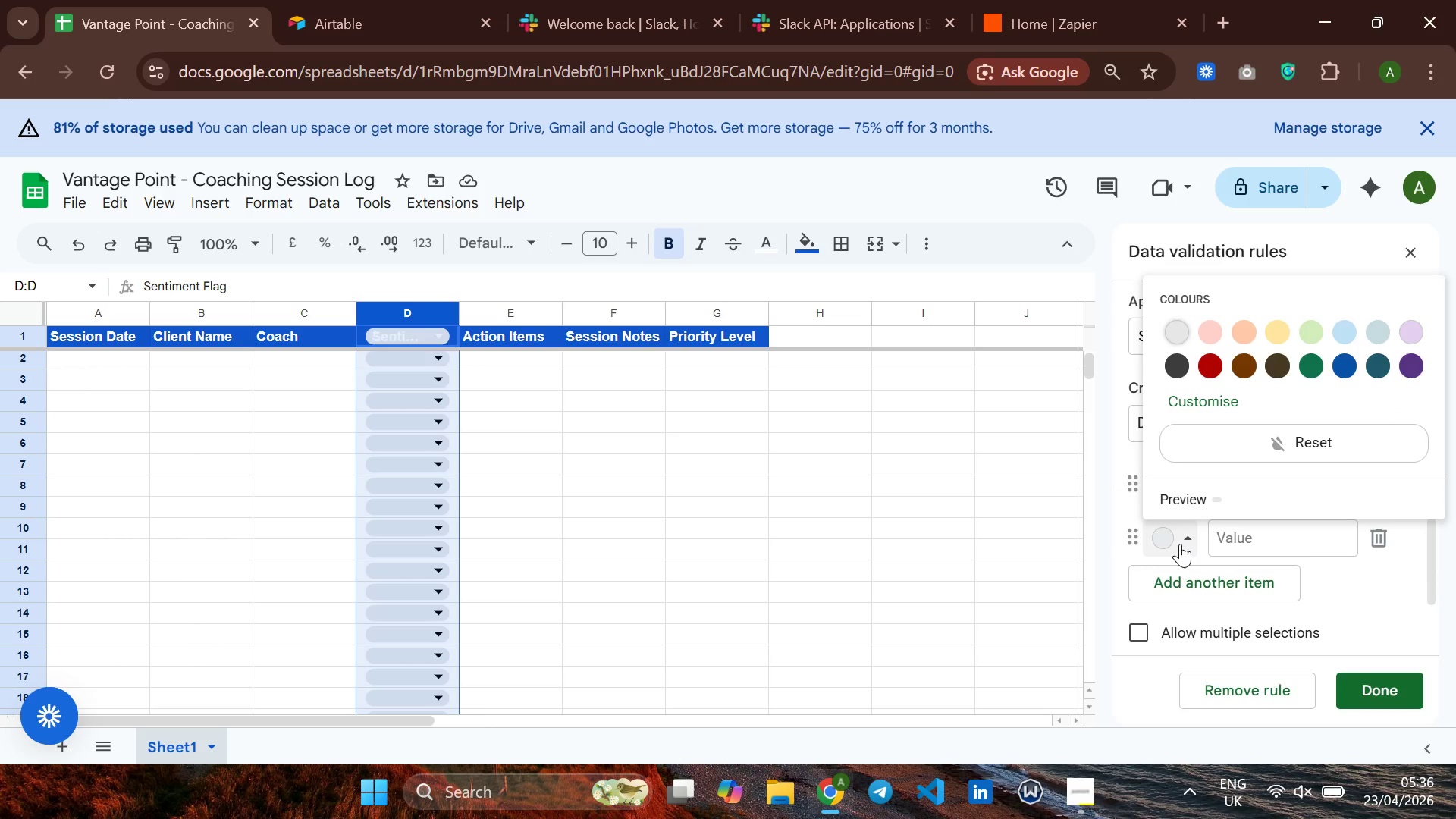 
left_click([1259, 538])
 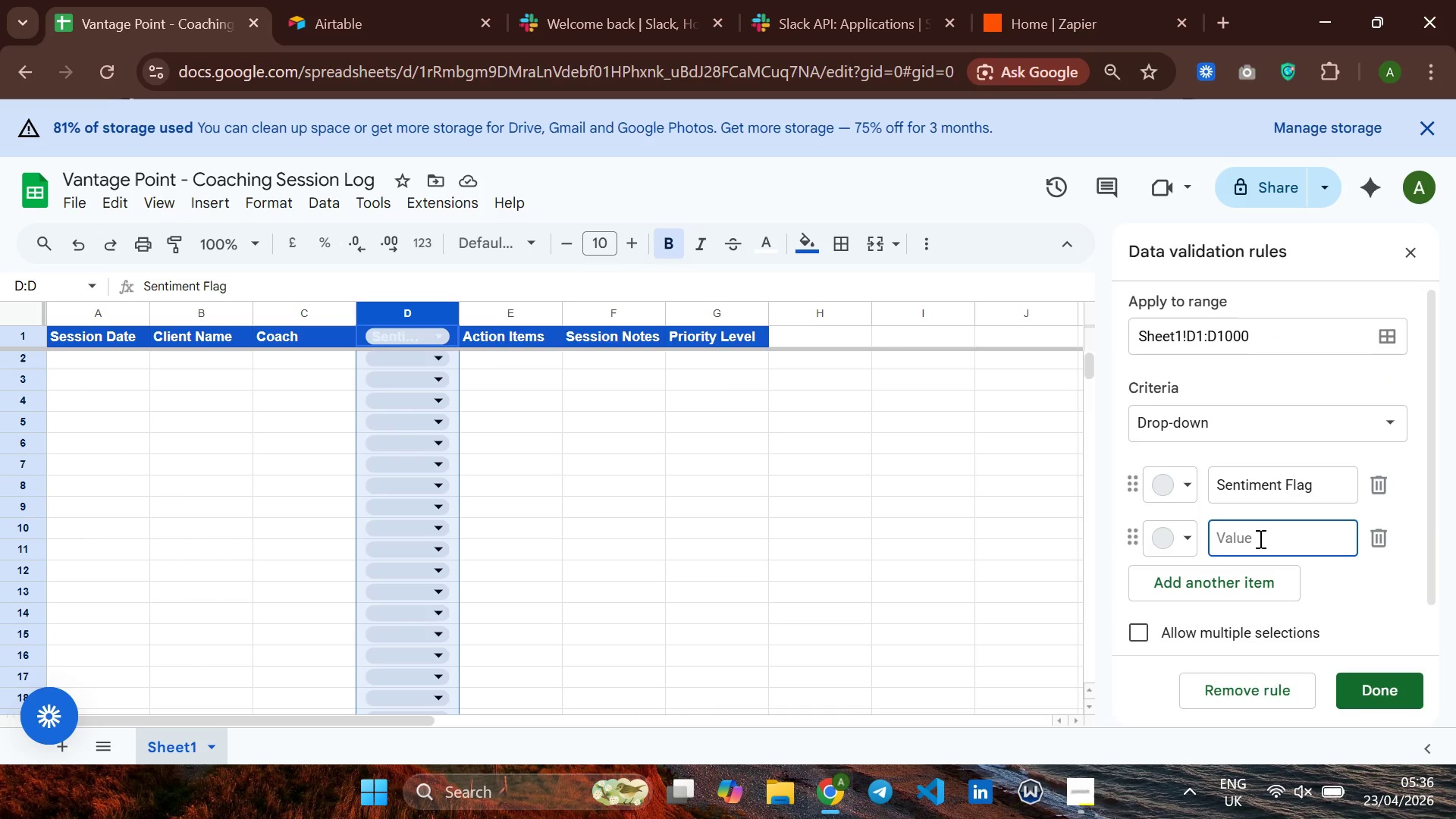 
type(p)
key(Backspace)
type(Posot)
key(Backspace)
key(Backspace)
type(itive)
 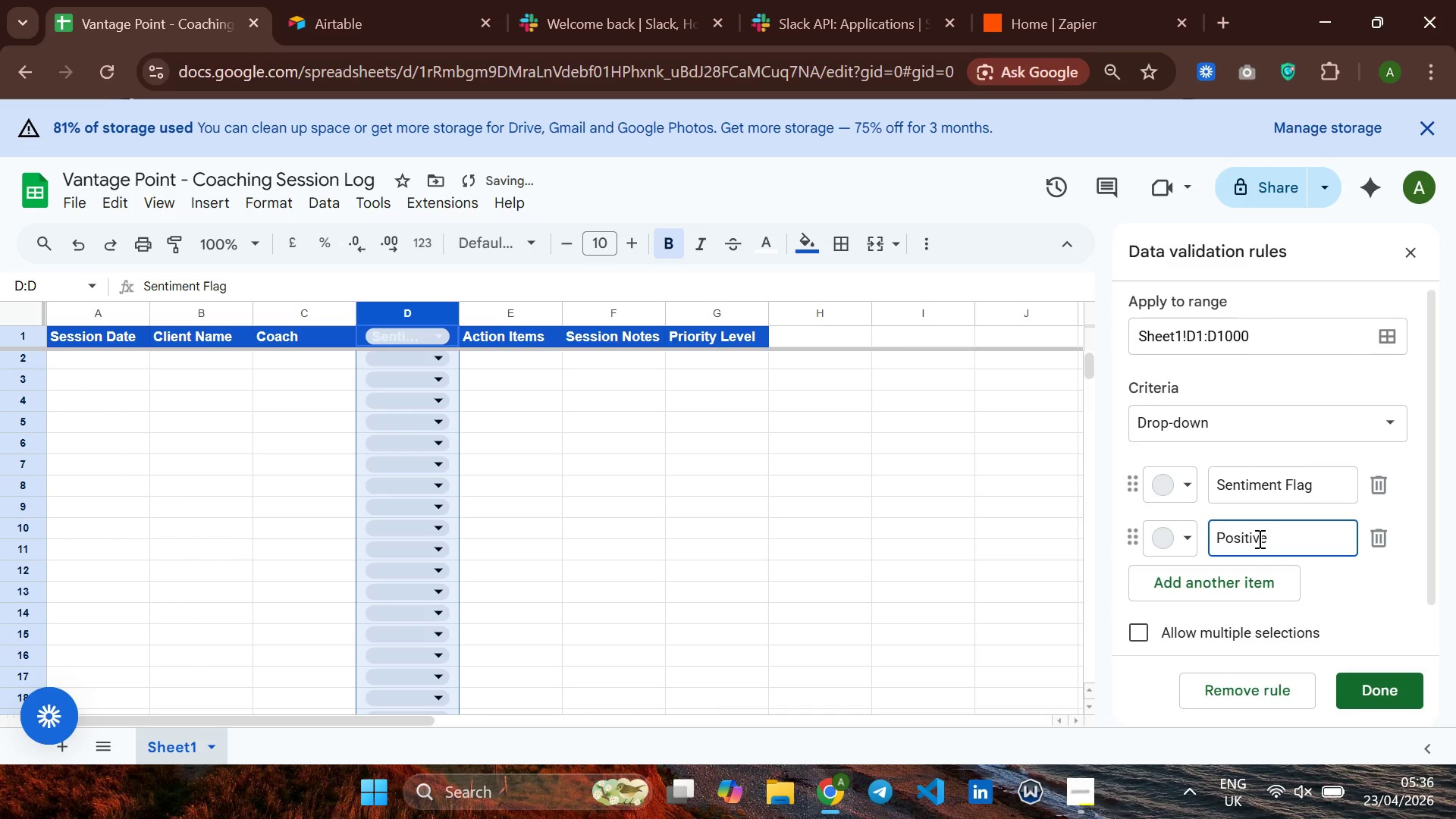 
key(Enter)
 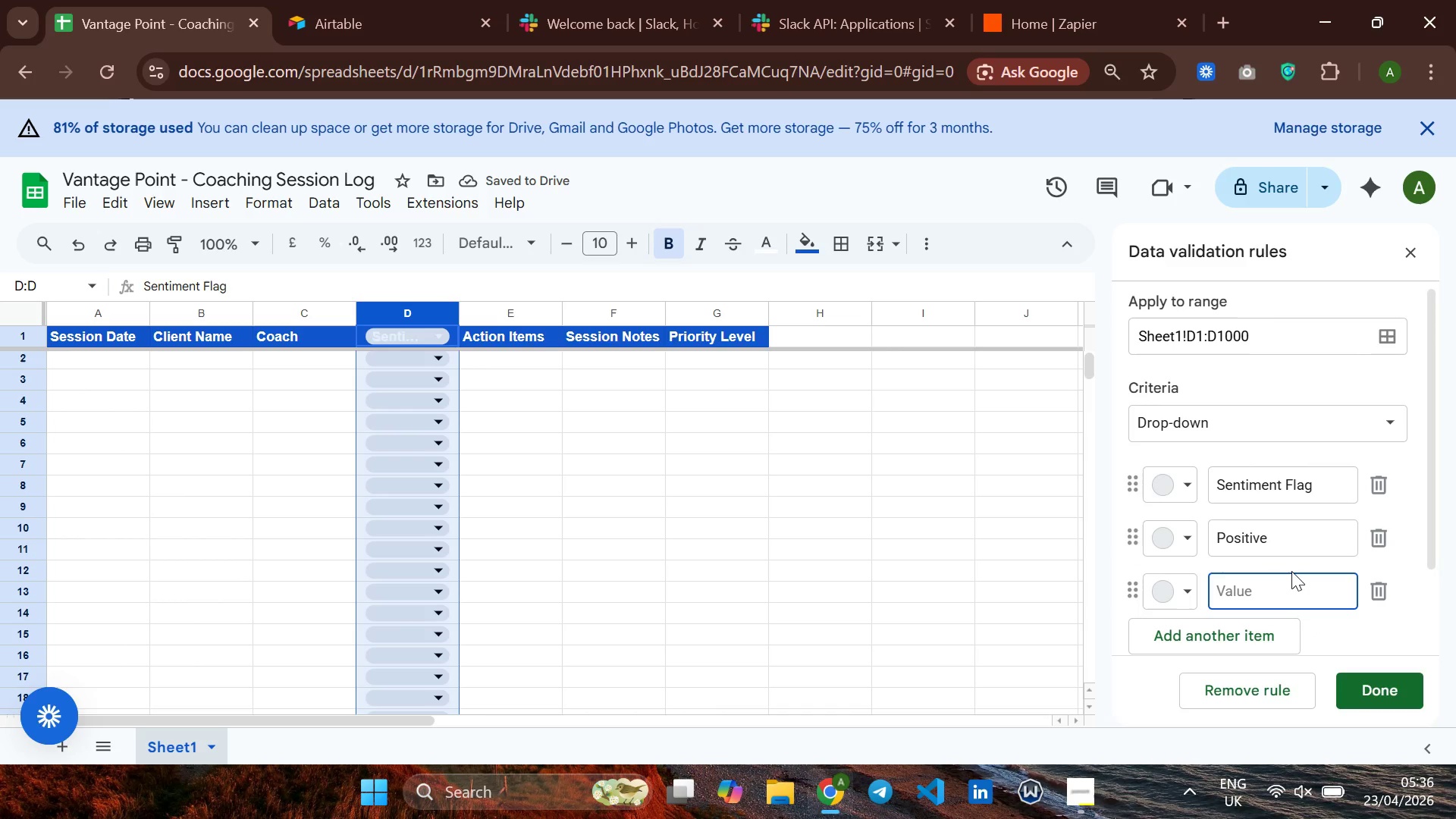 
type(Nuetral)
 